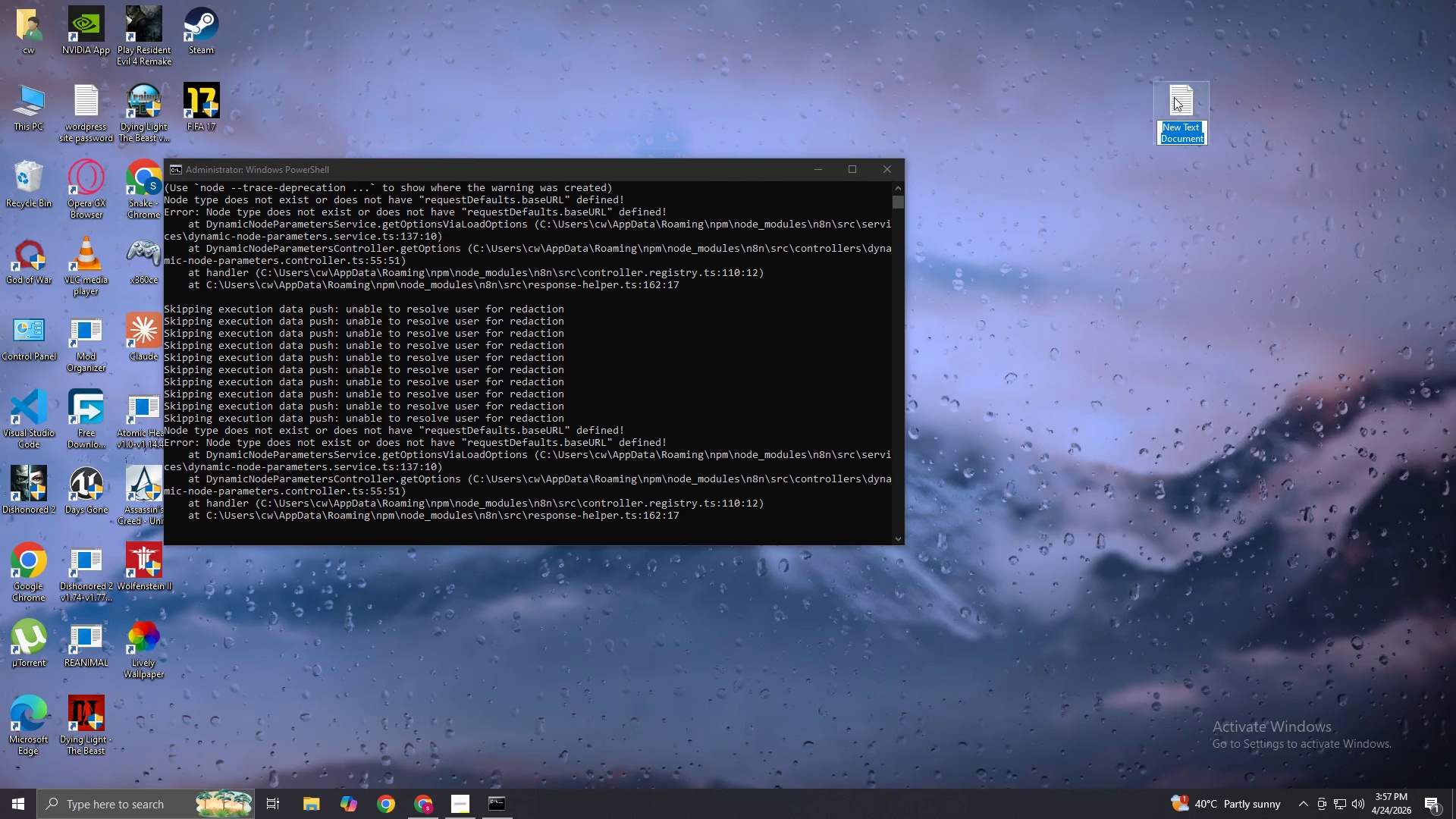 
double_click([1171, 99])
 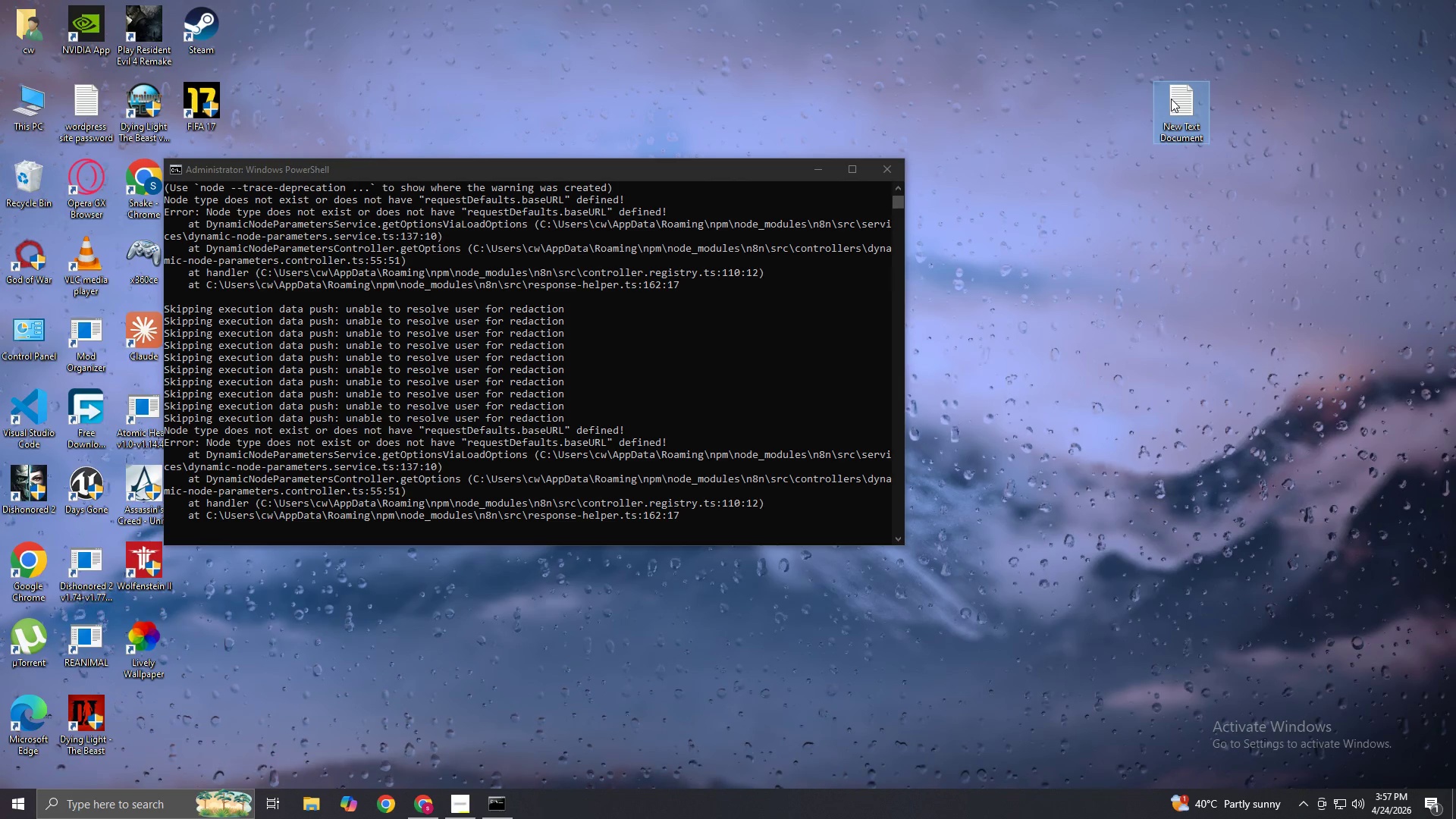 
triple_click([1171, 99])
 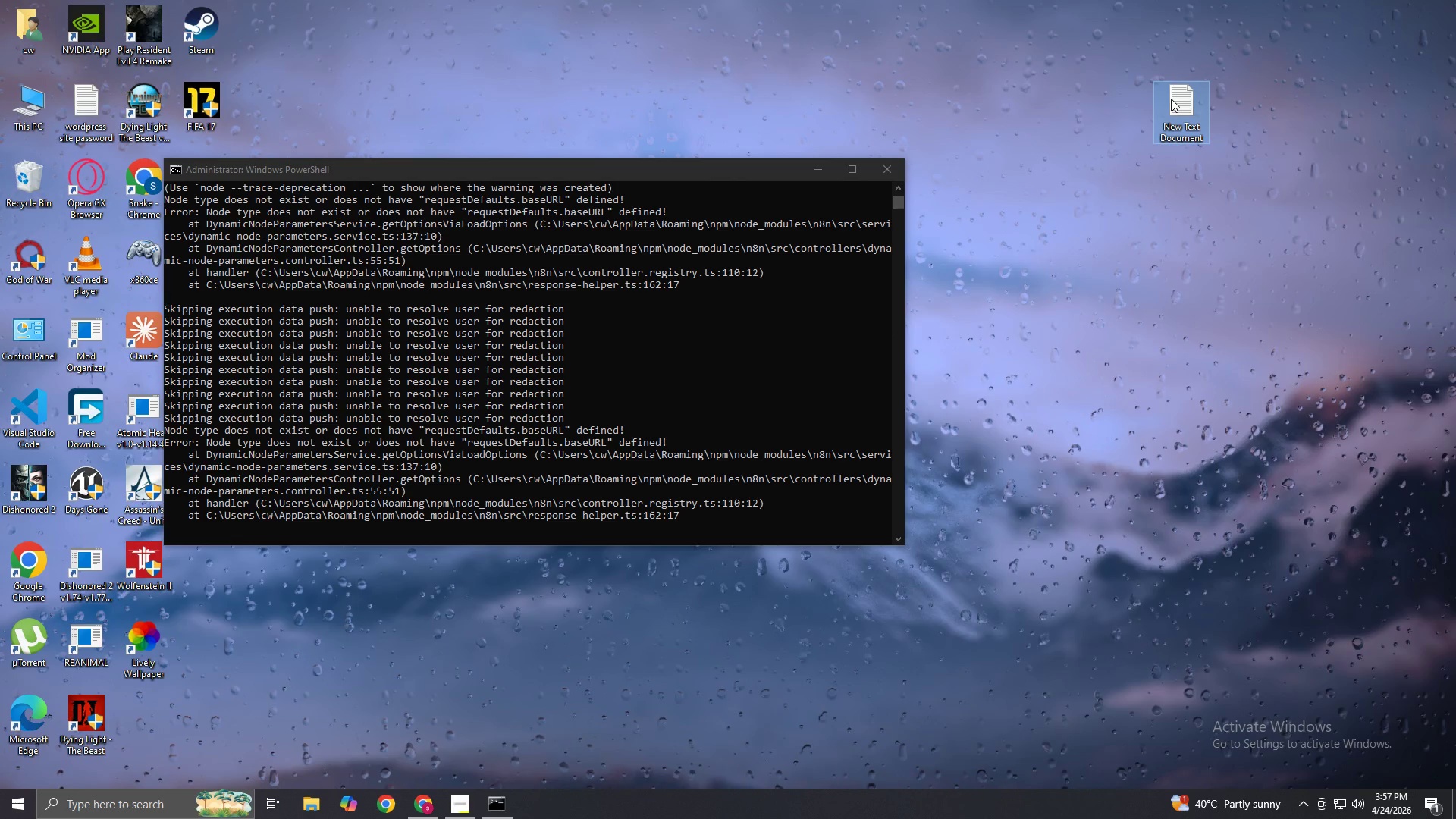 
double_click([1171, 99])
 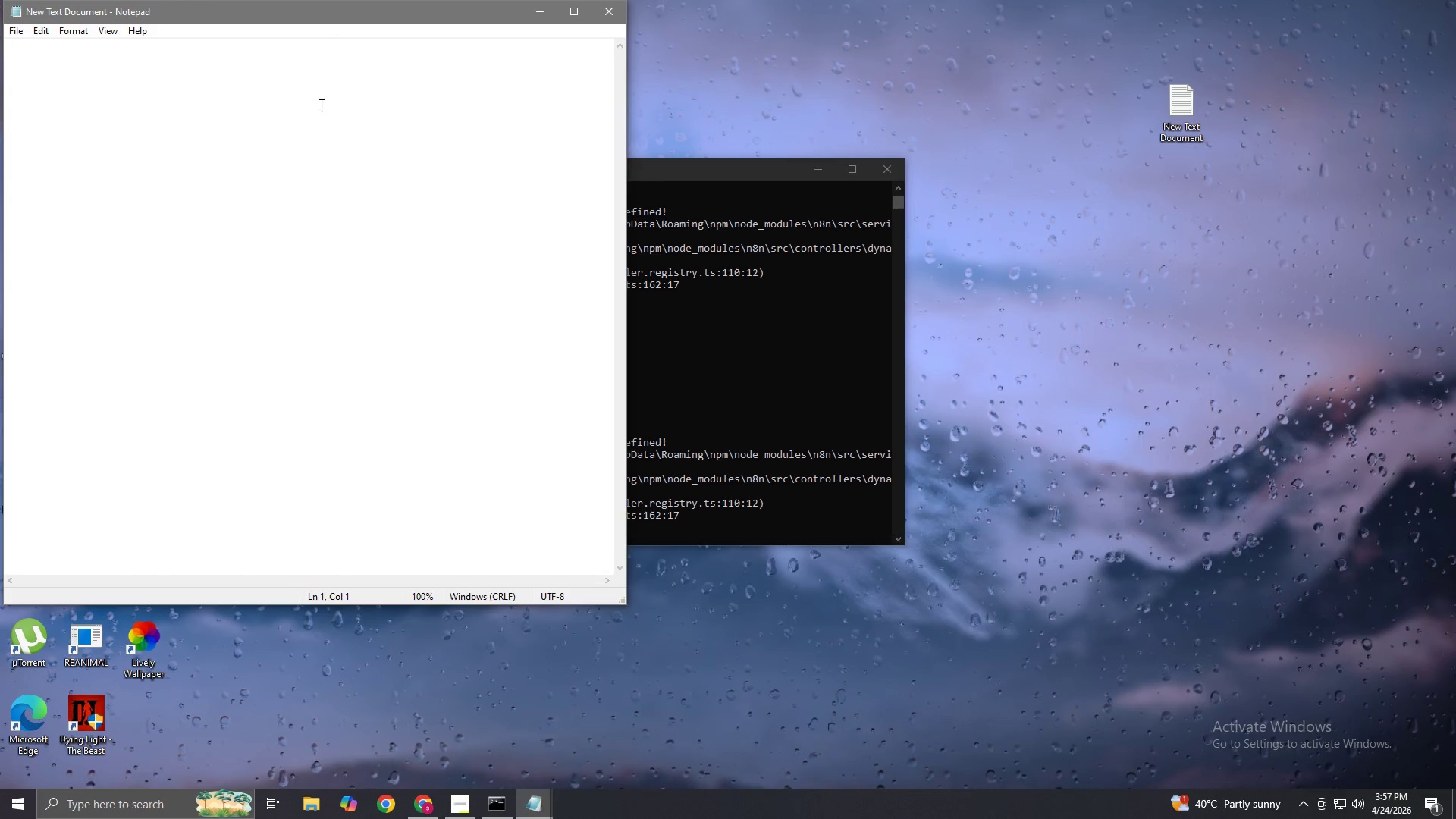 
left_click([174, 100])
 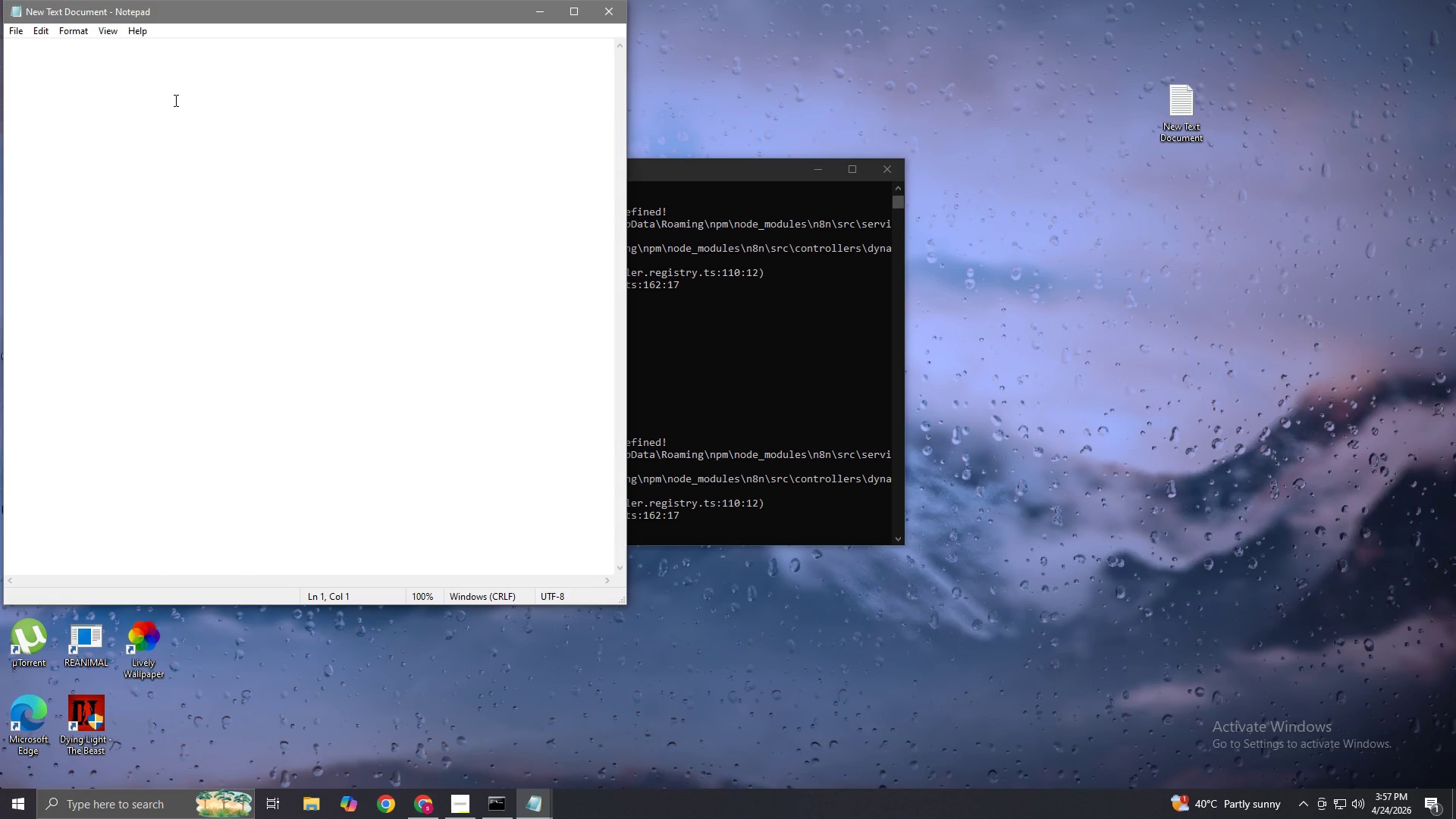 
key(Control+V)
 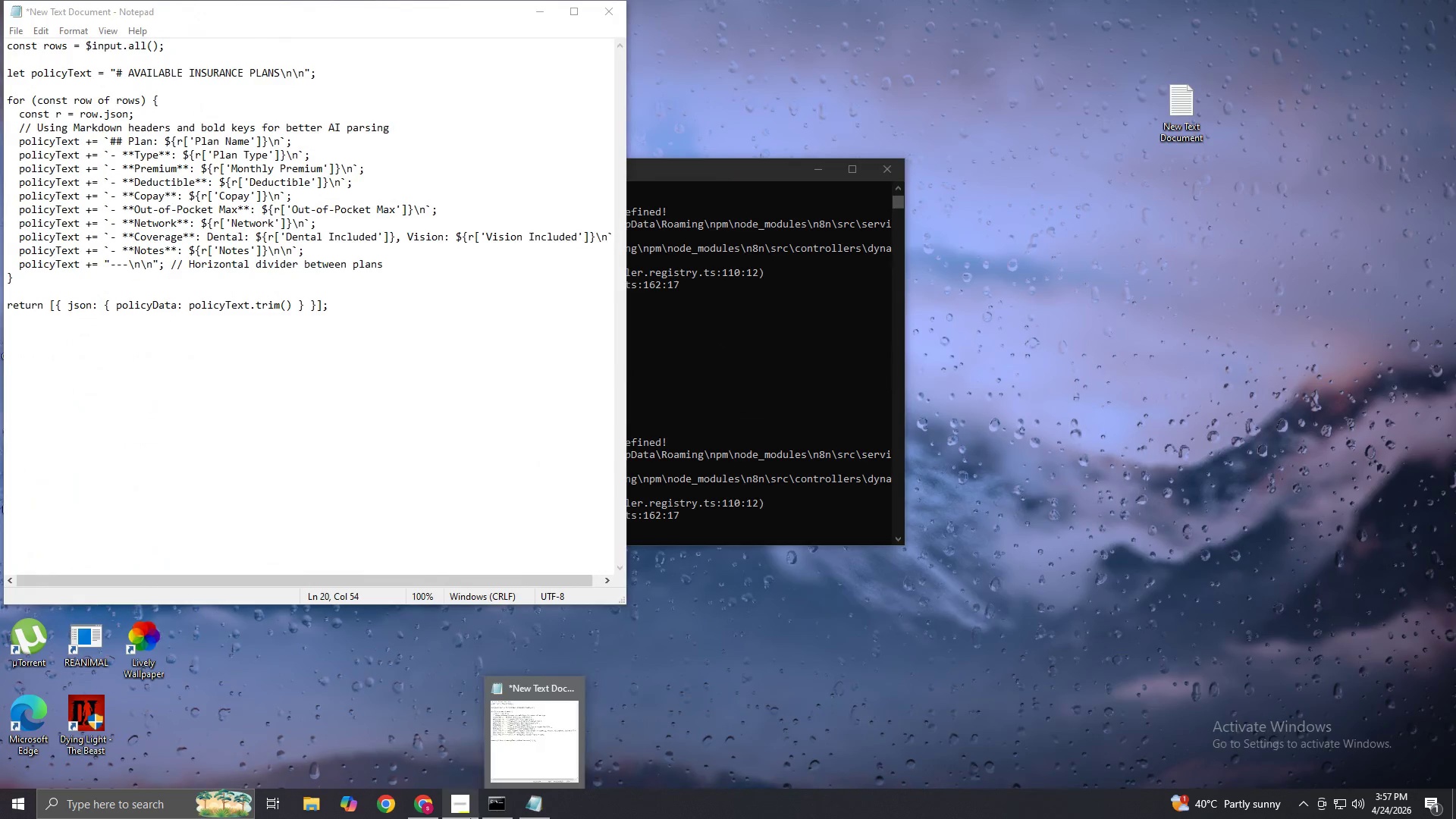 
wait(5.2)
 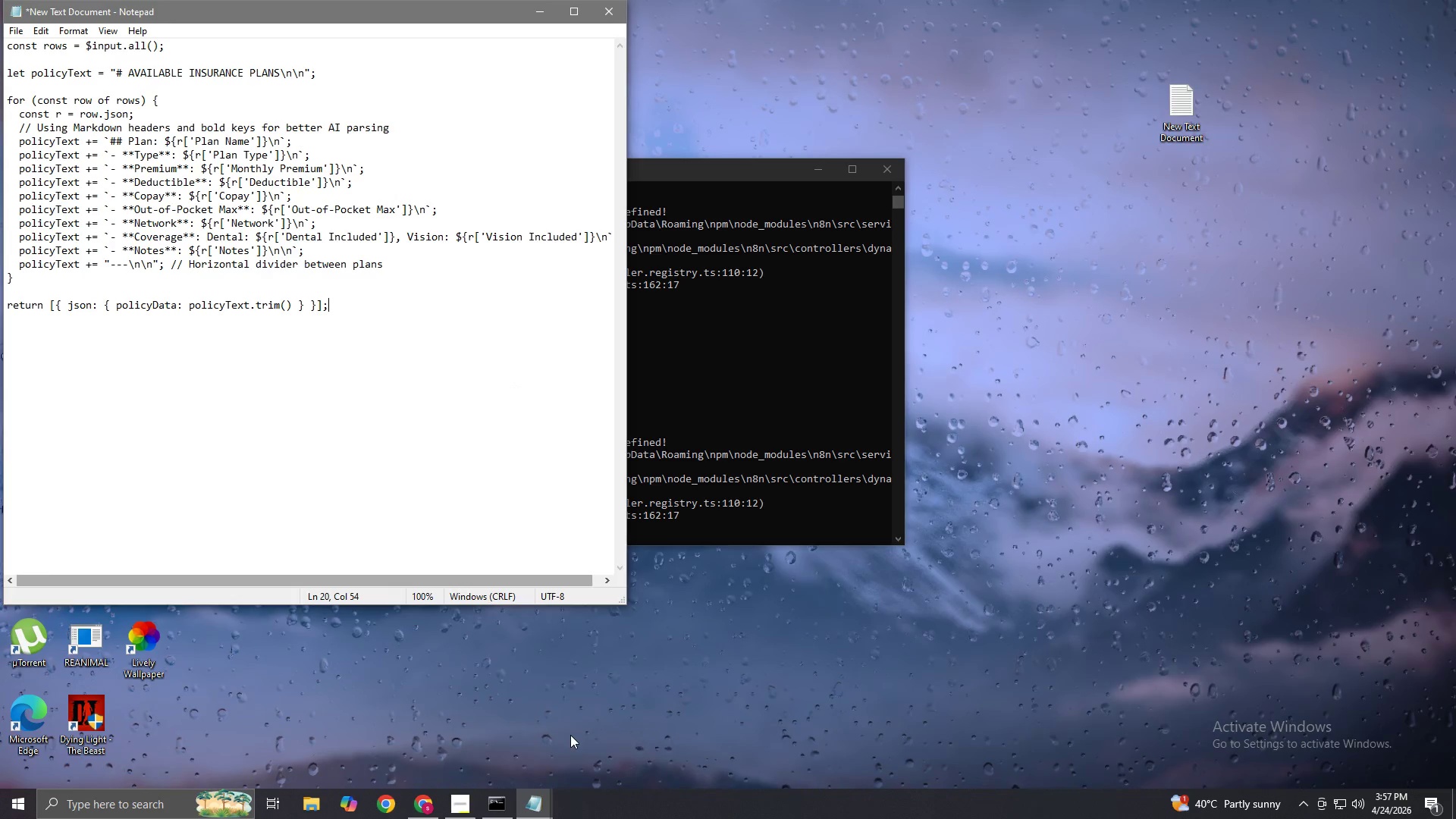 
left_click([423, 808])
 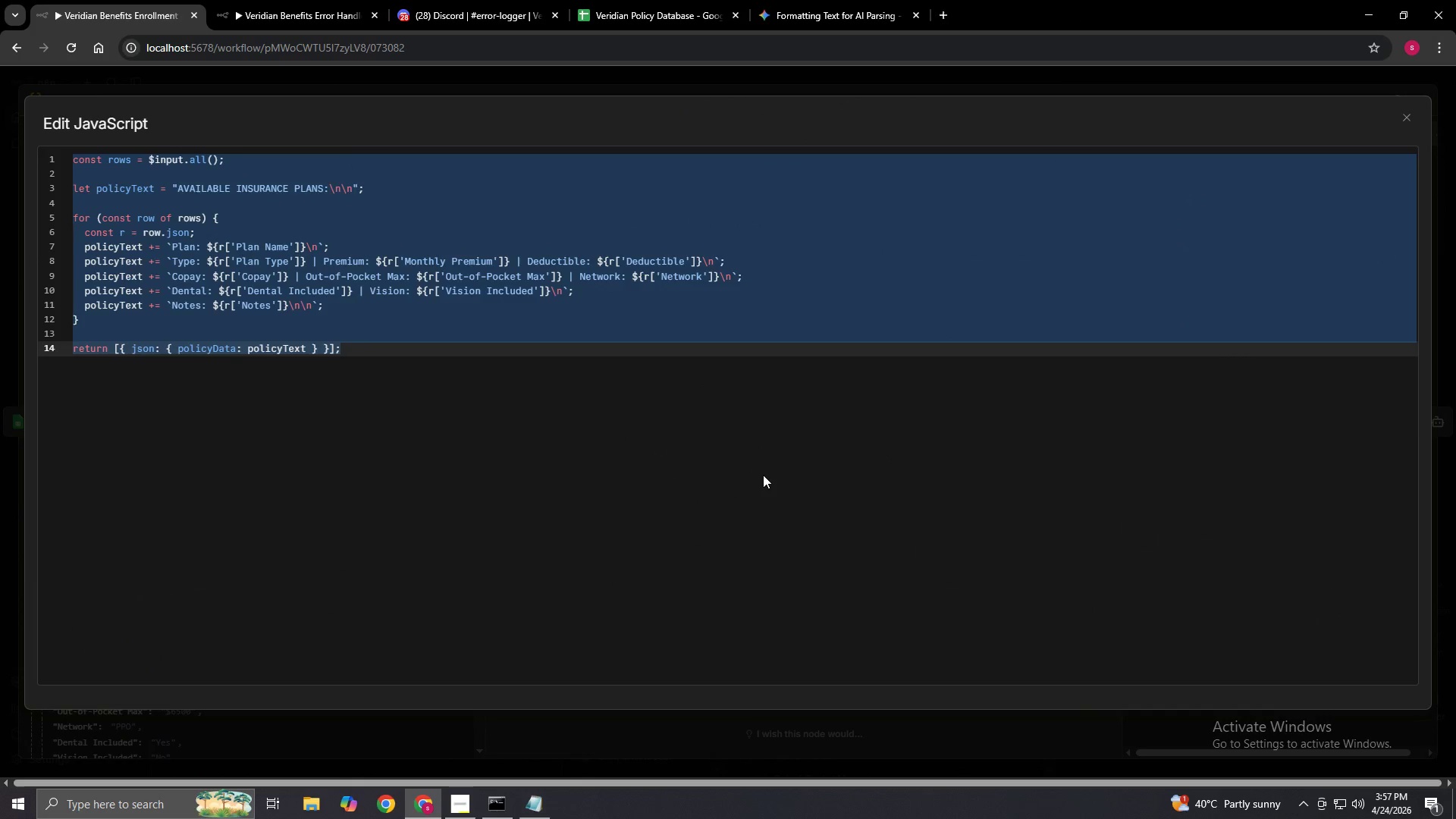 
left_click([766, 480])
 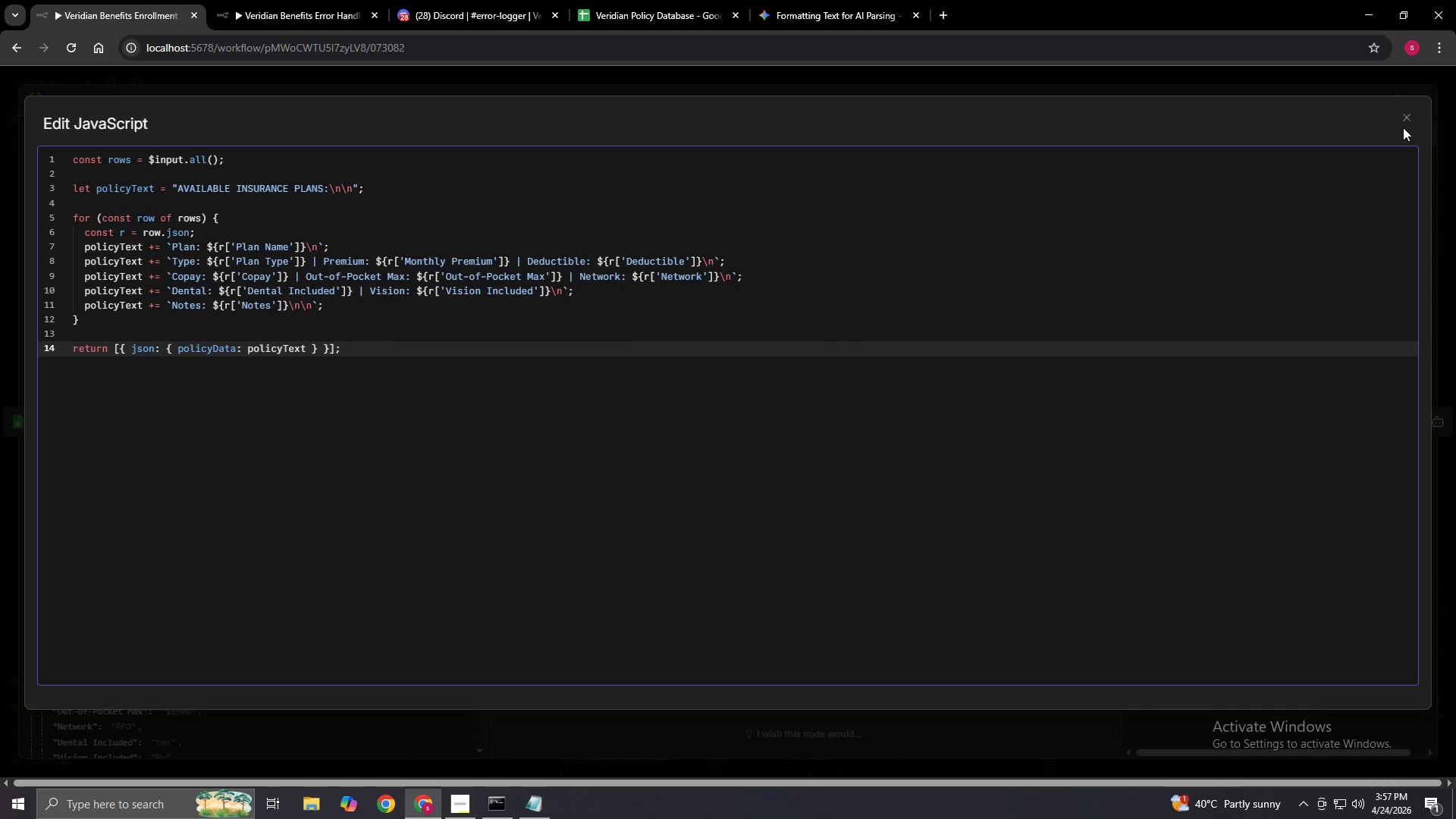 
left_click([1403, 120])
 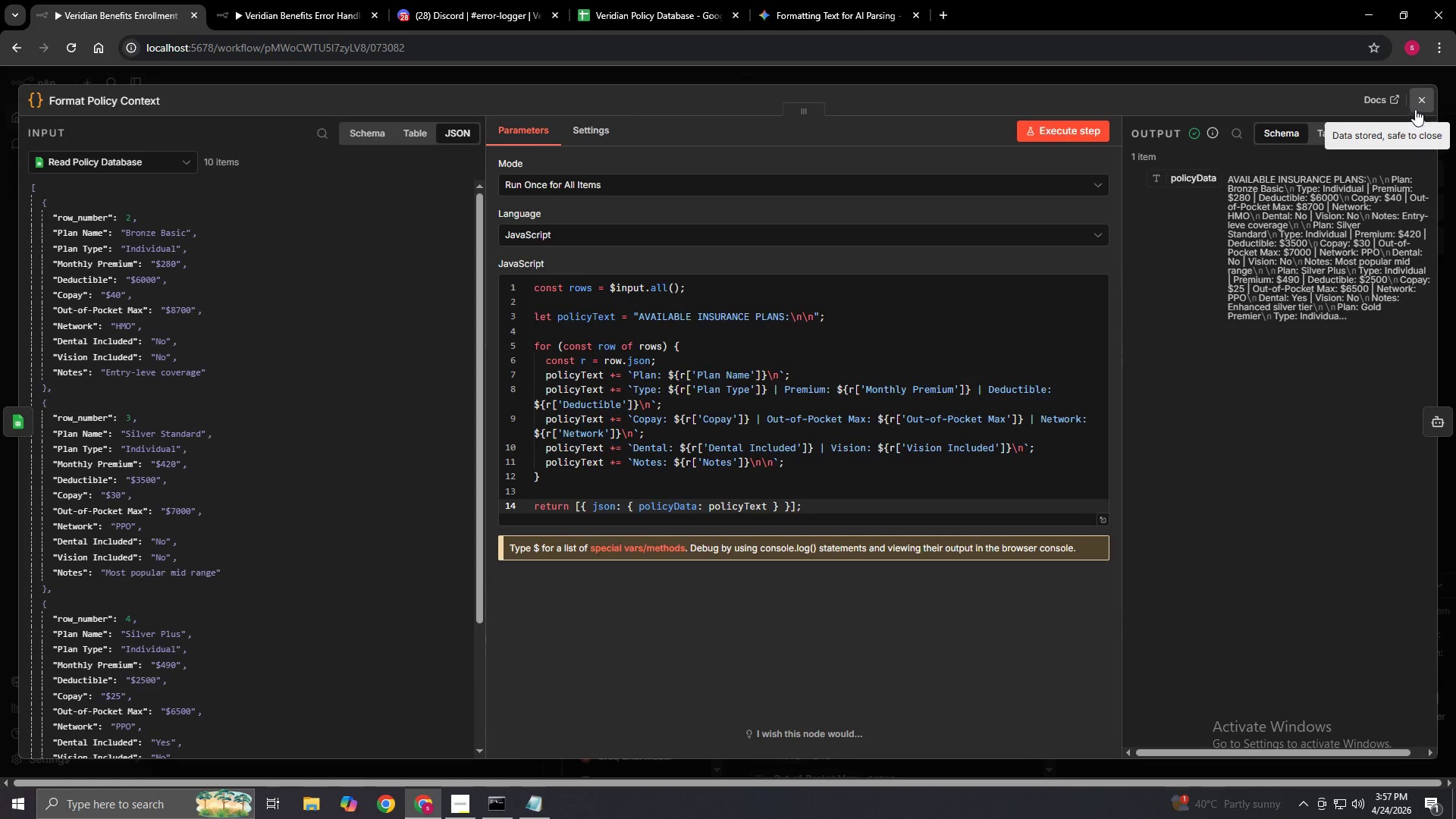 
left_click([1420, 105])
 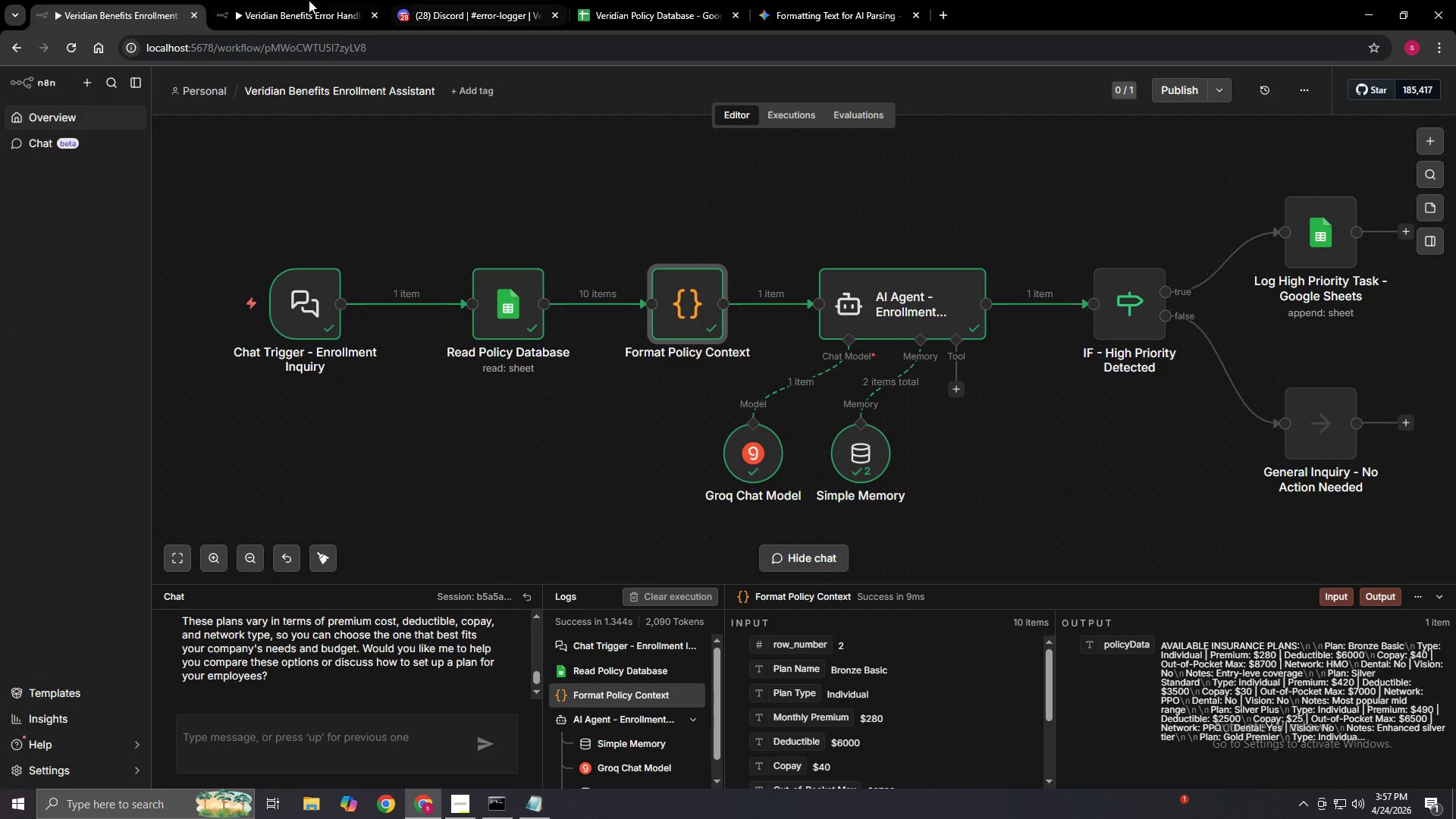 
left_click([278, 0])
 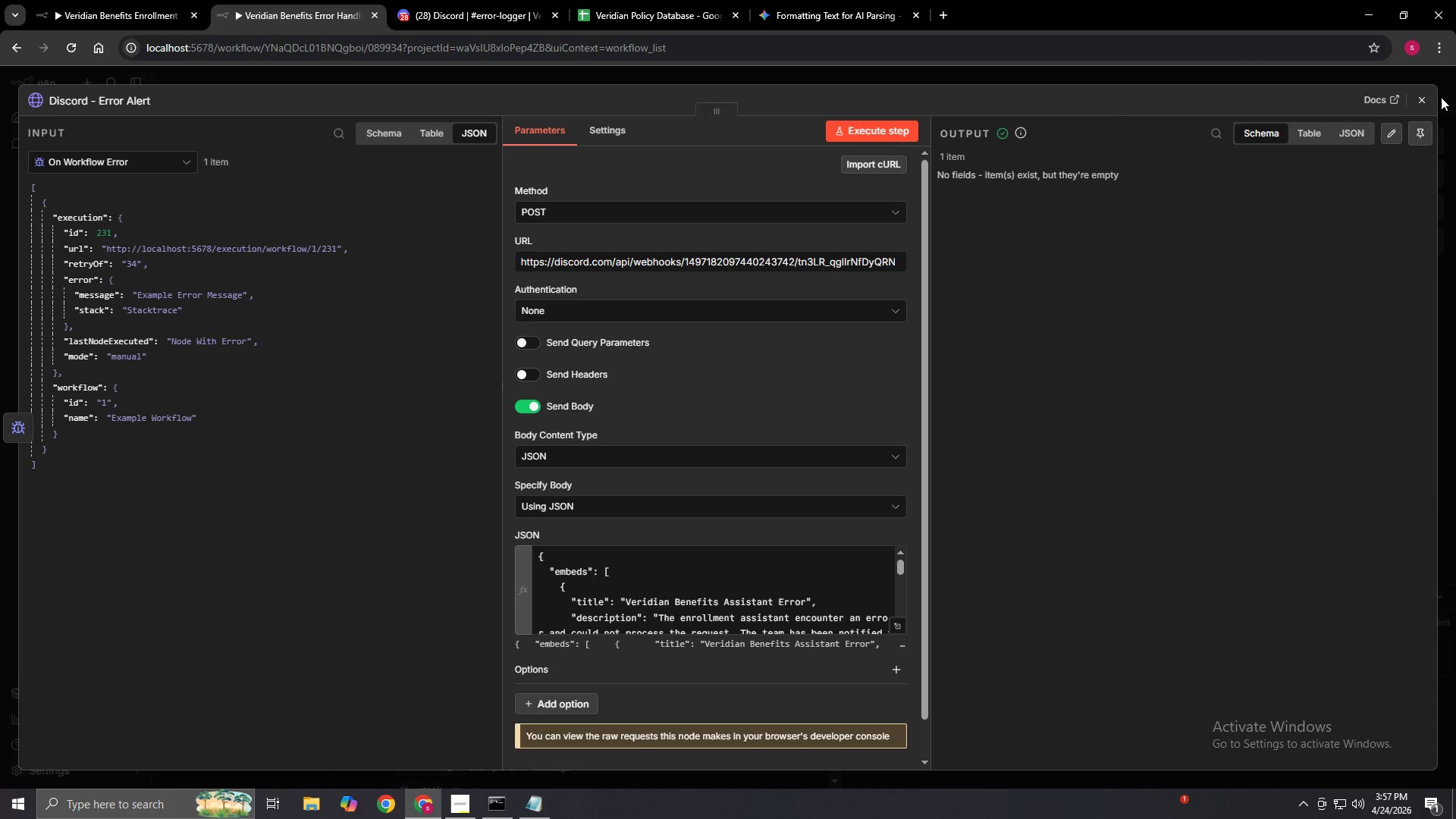 
left_click([1412, 99])
 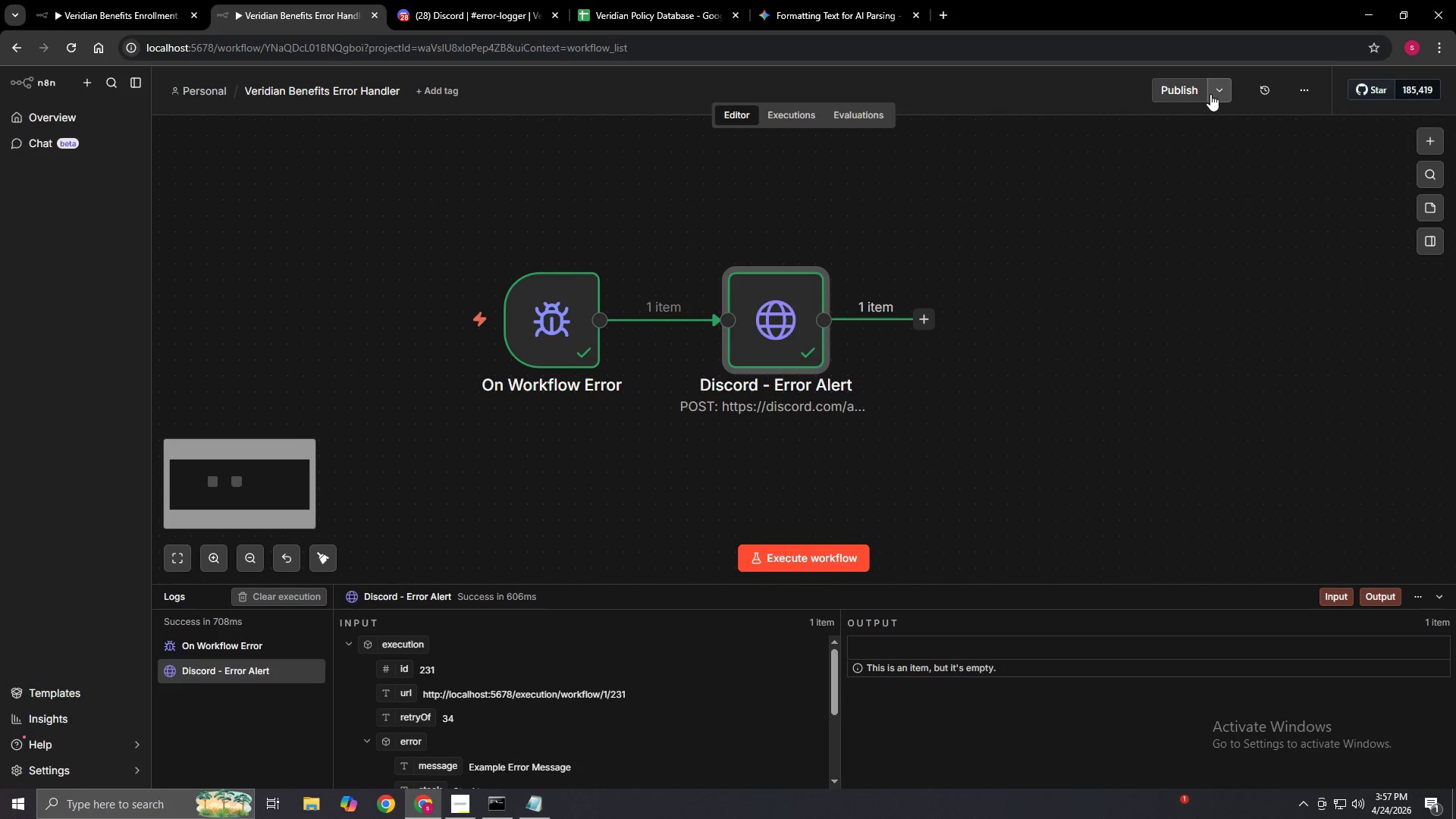 
left_click([1188, 92])
 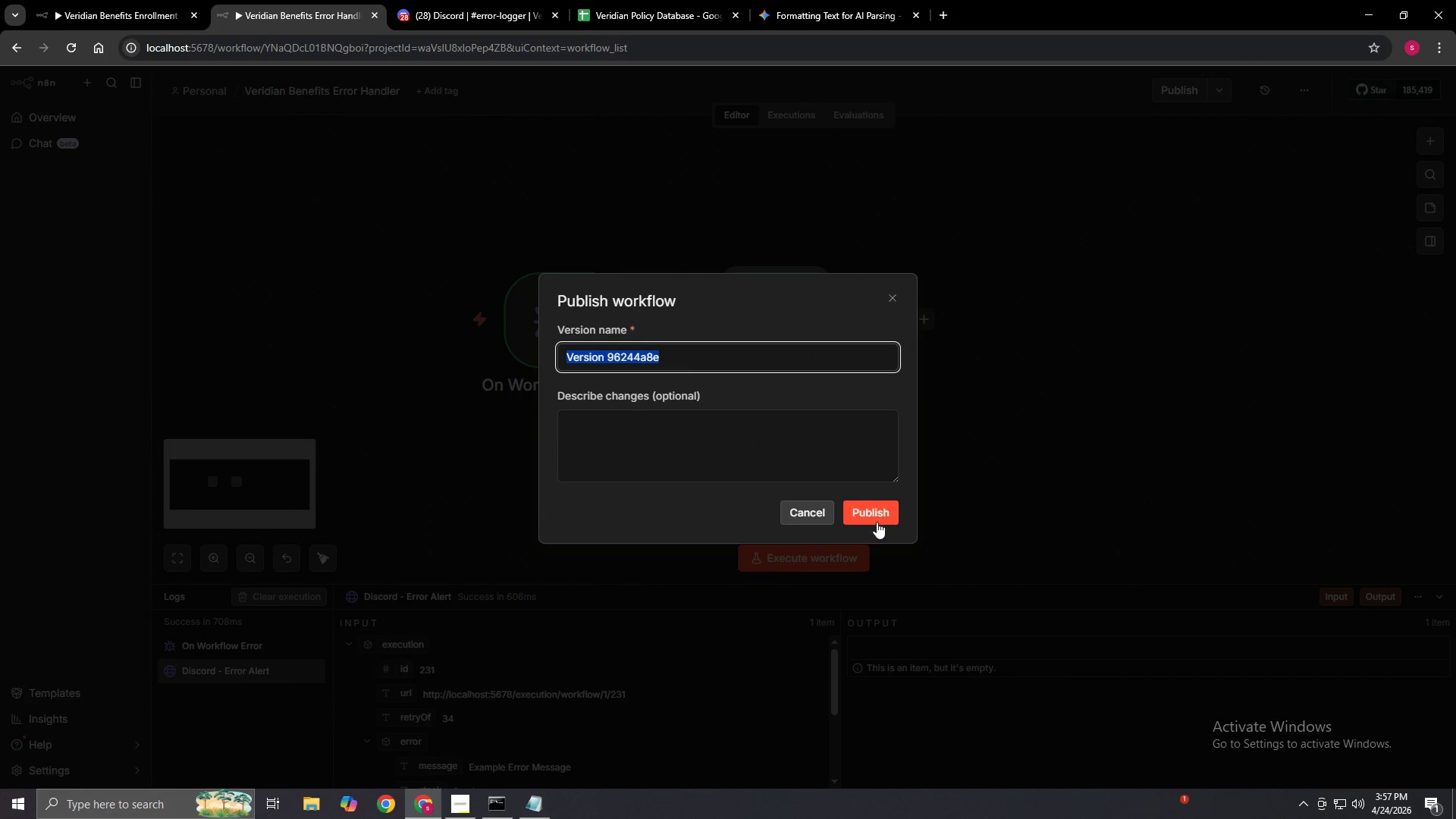 
left_click([880, 519])
 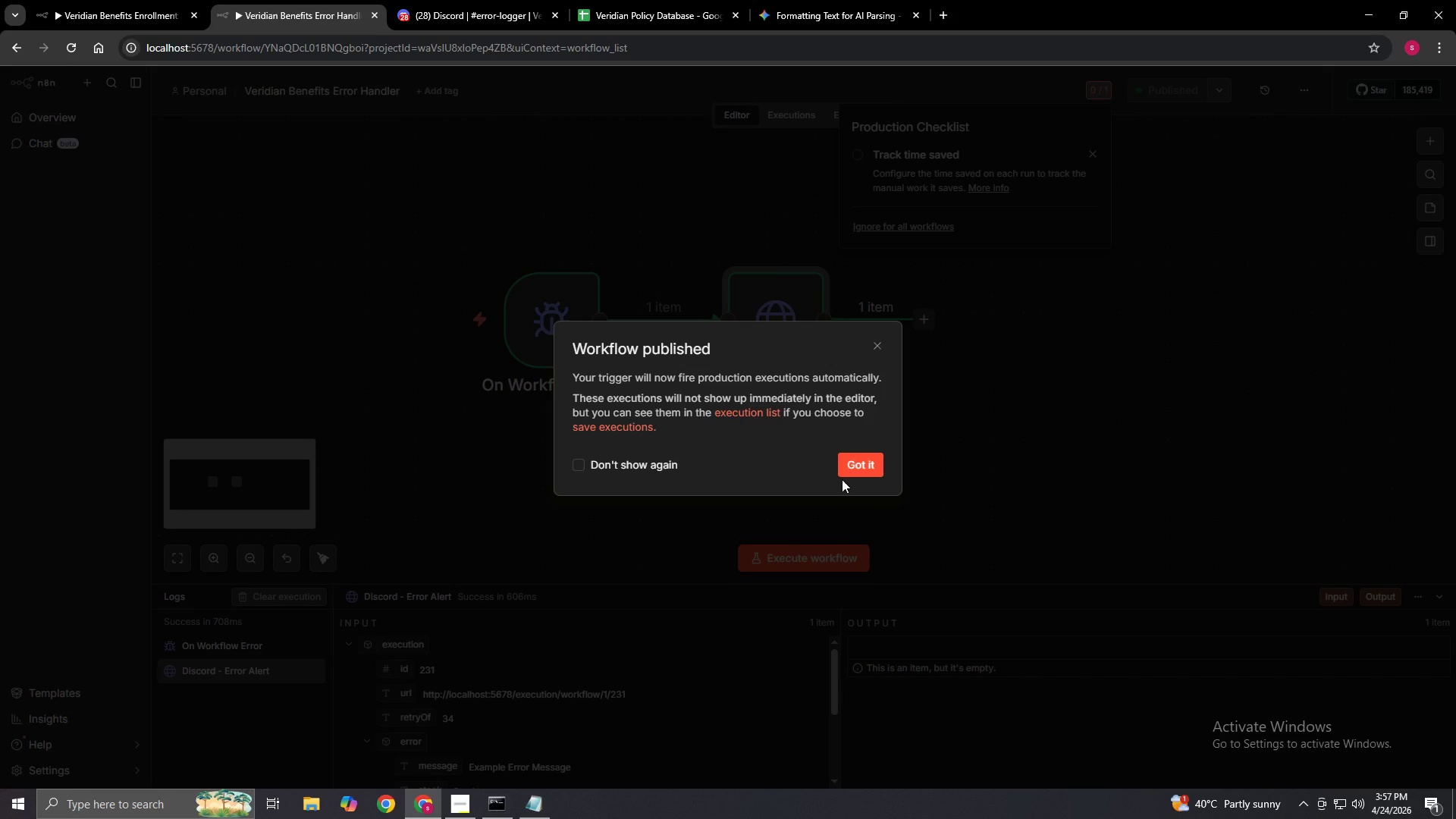 
left_click([849, 458])
 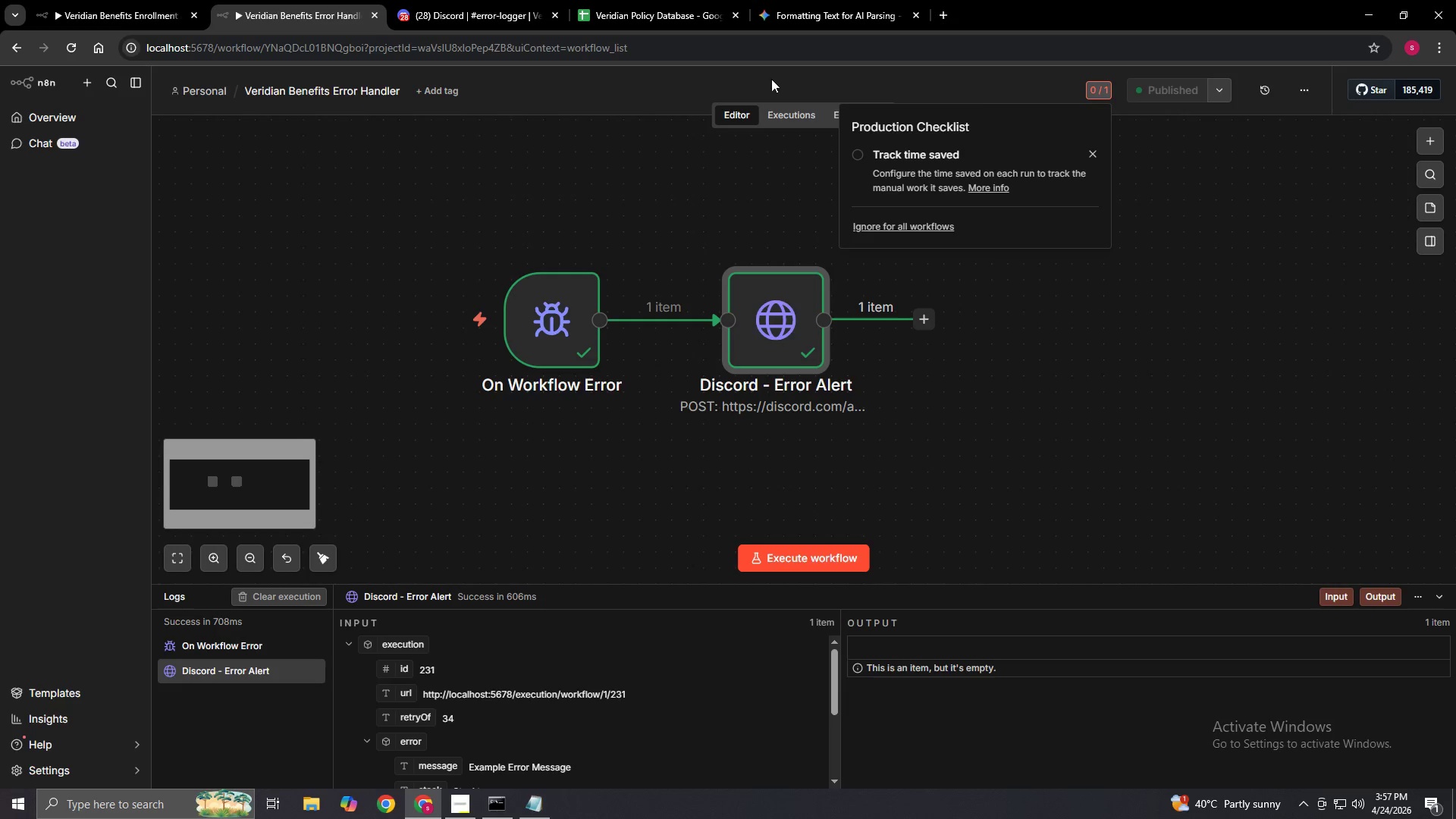 
left_click([126, 0])
 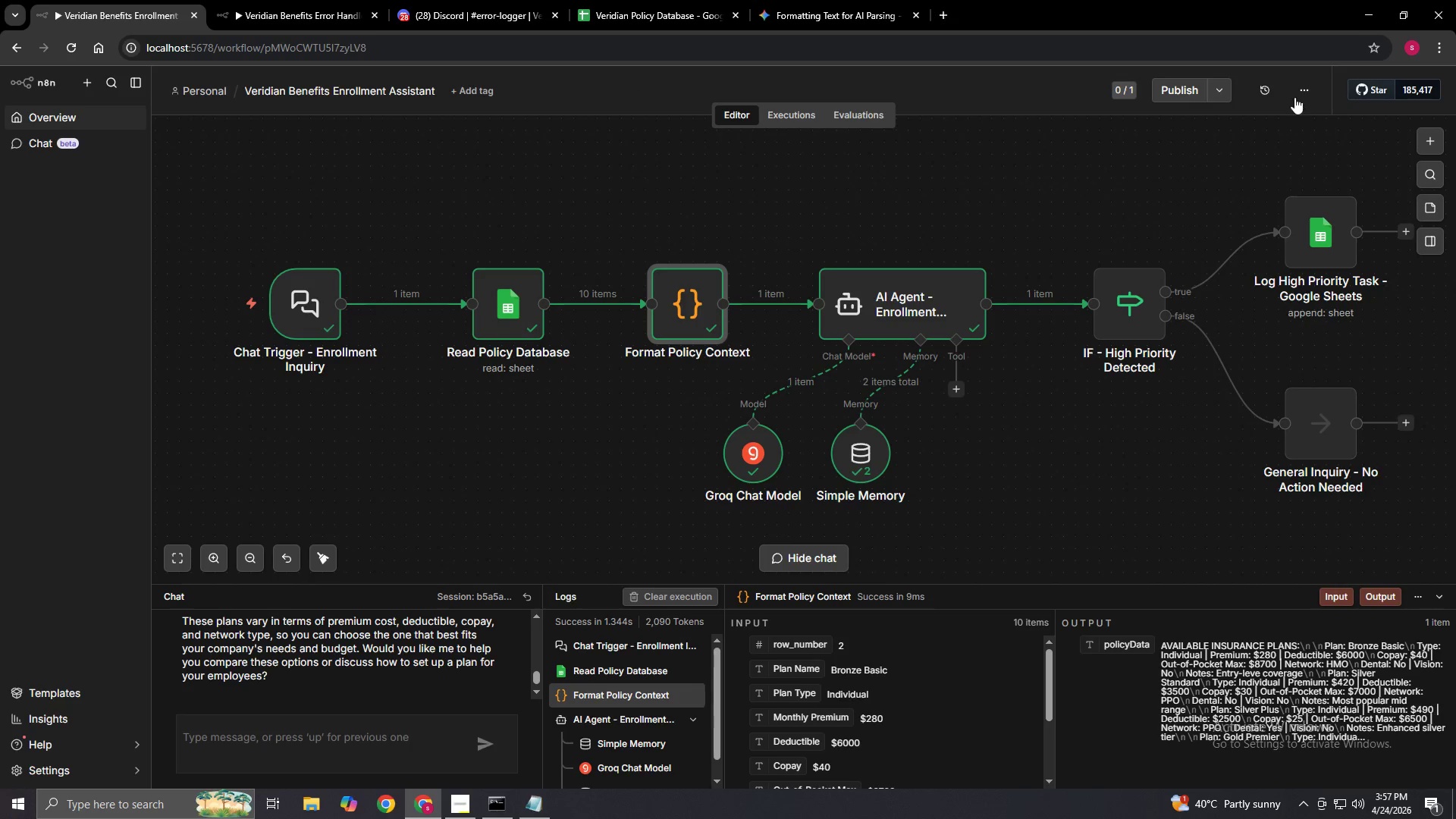 
left_click([1302, 91])
 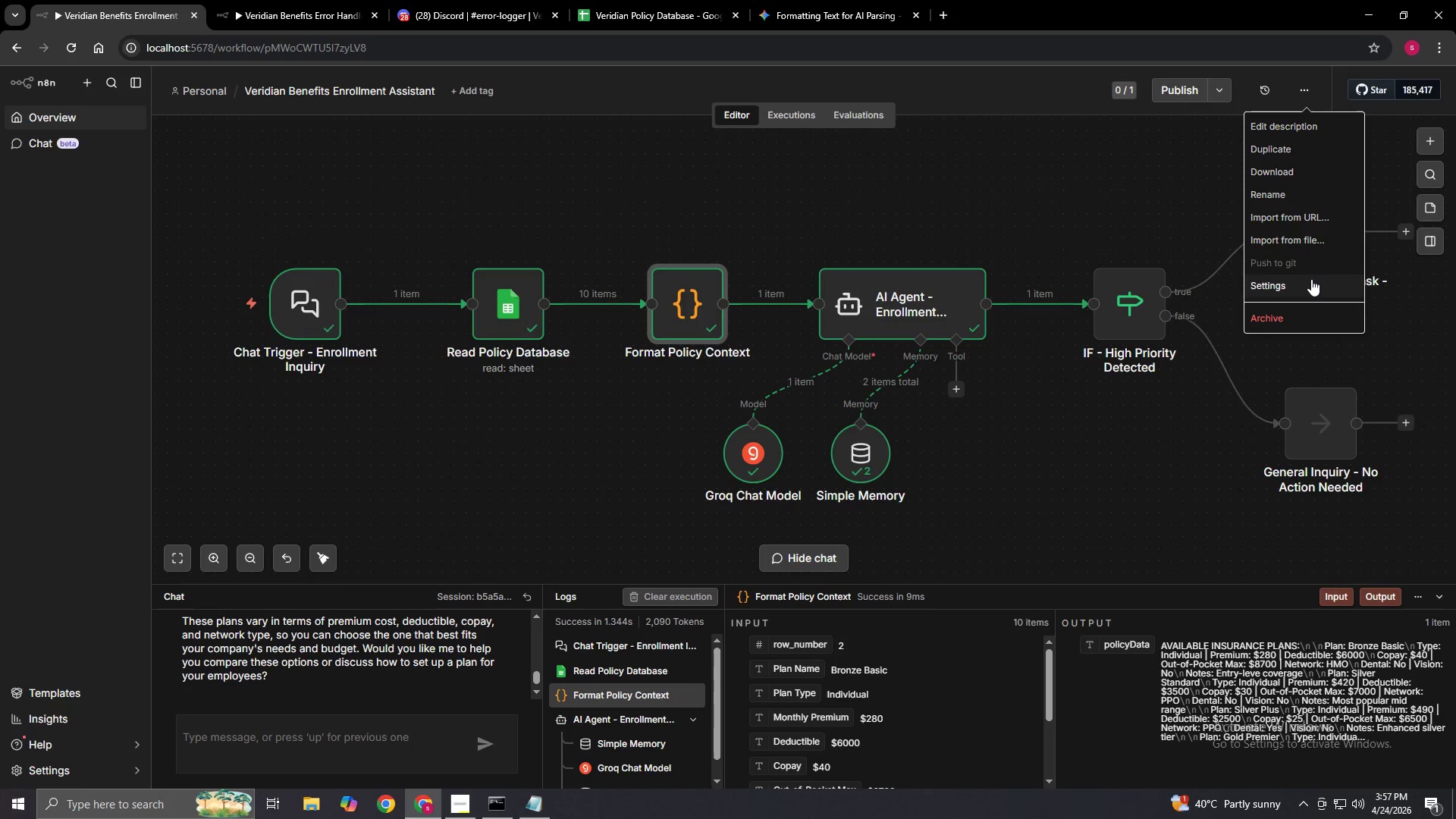 
left_click([1298, 284])
 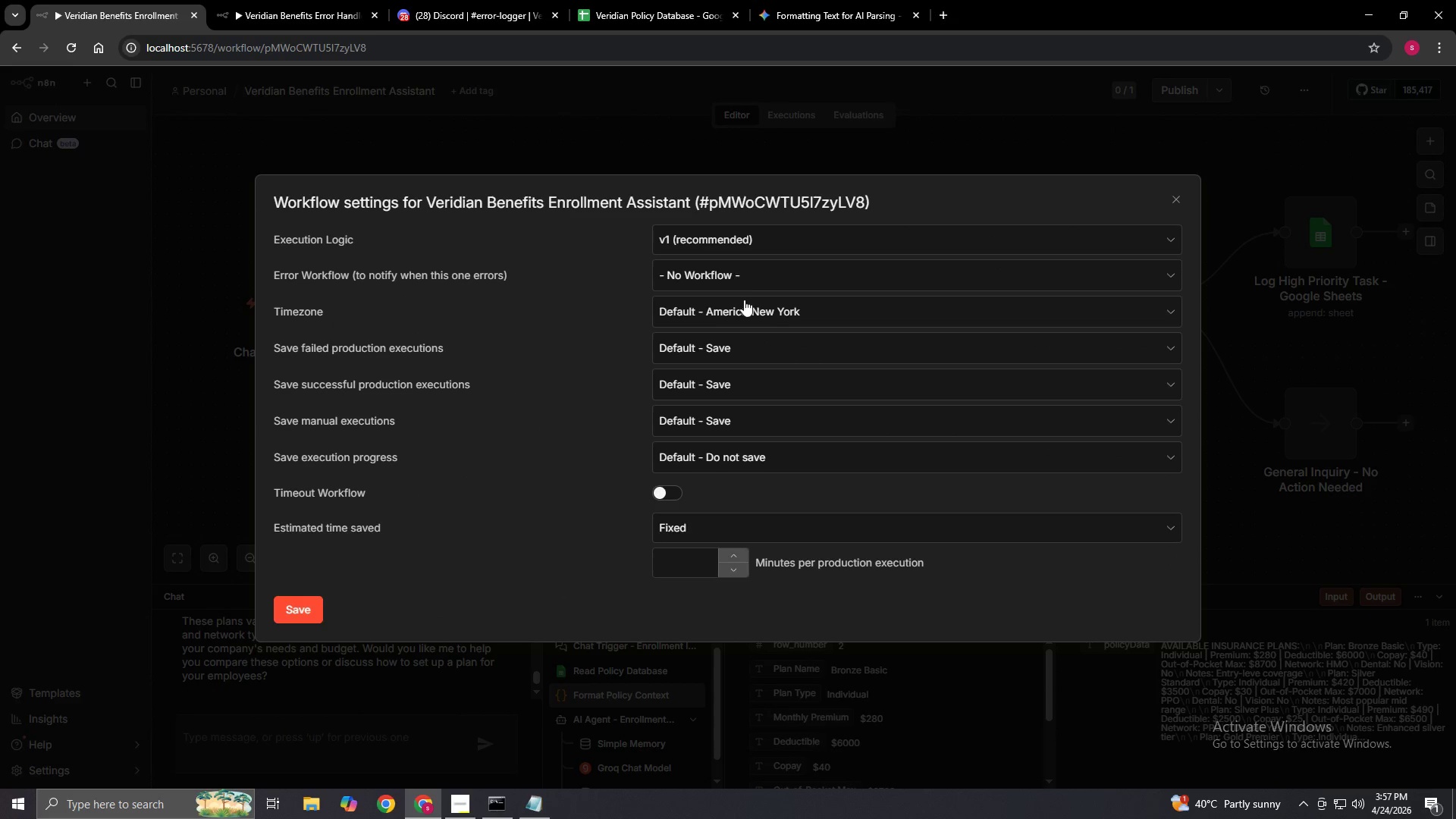 
left_click([744, 281])
 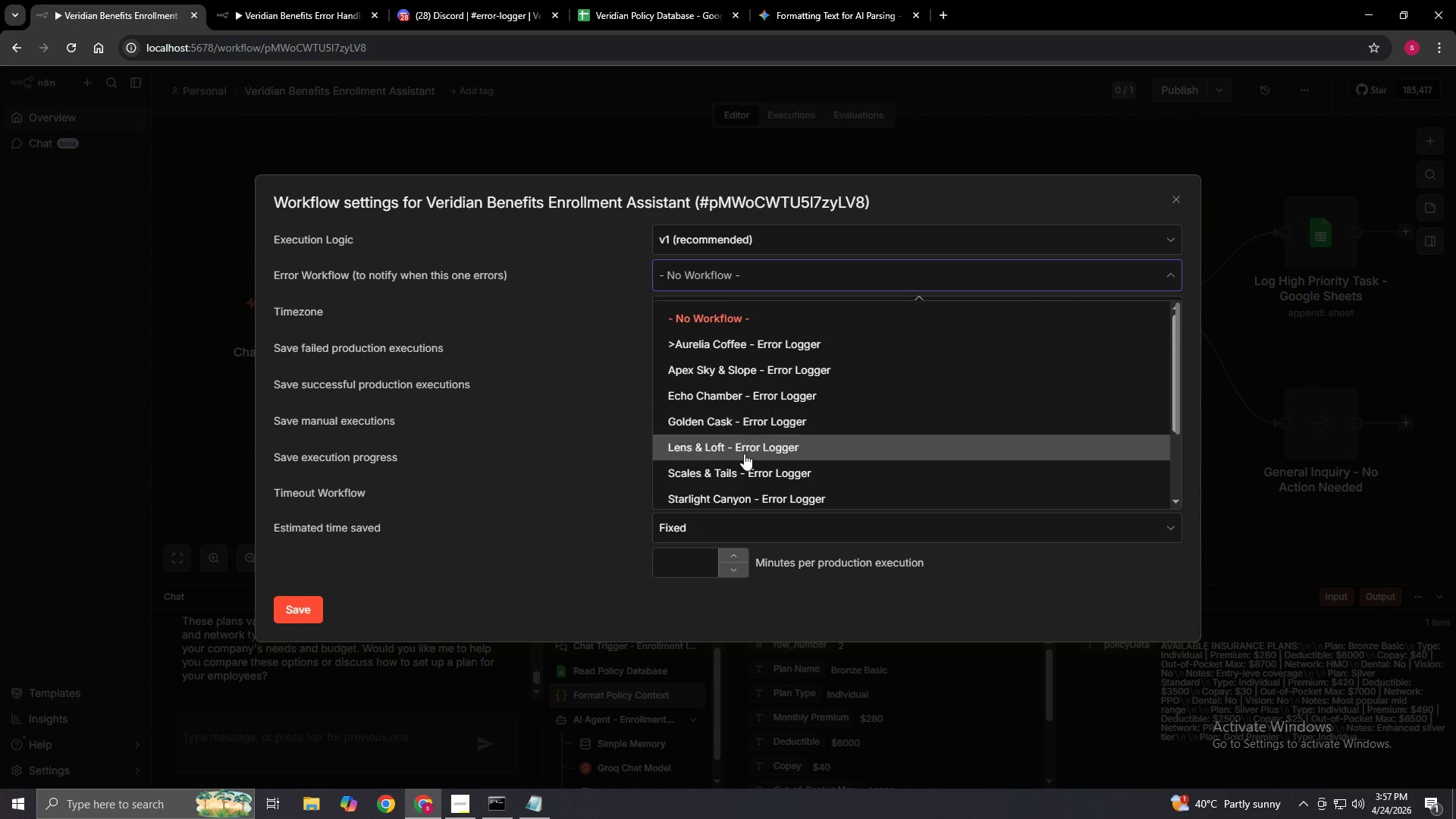 
scroll: coordinate [742, 463], scroll_direction: down, amount: 2.0
 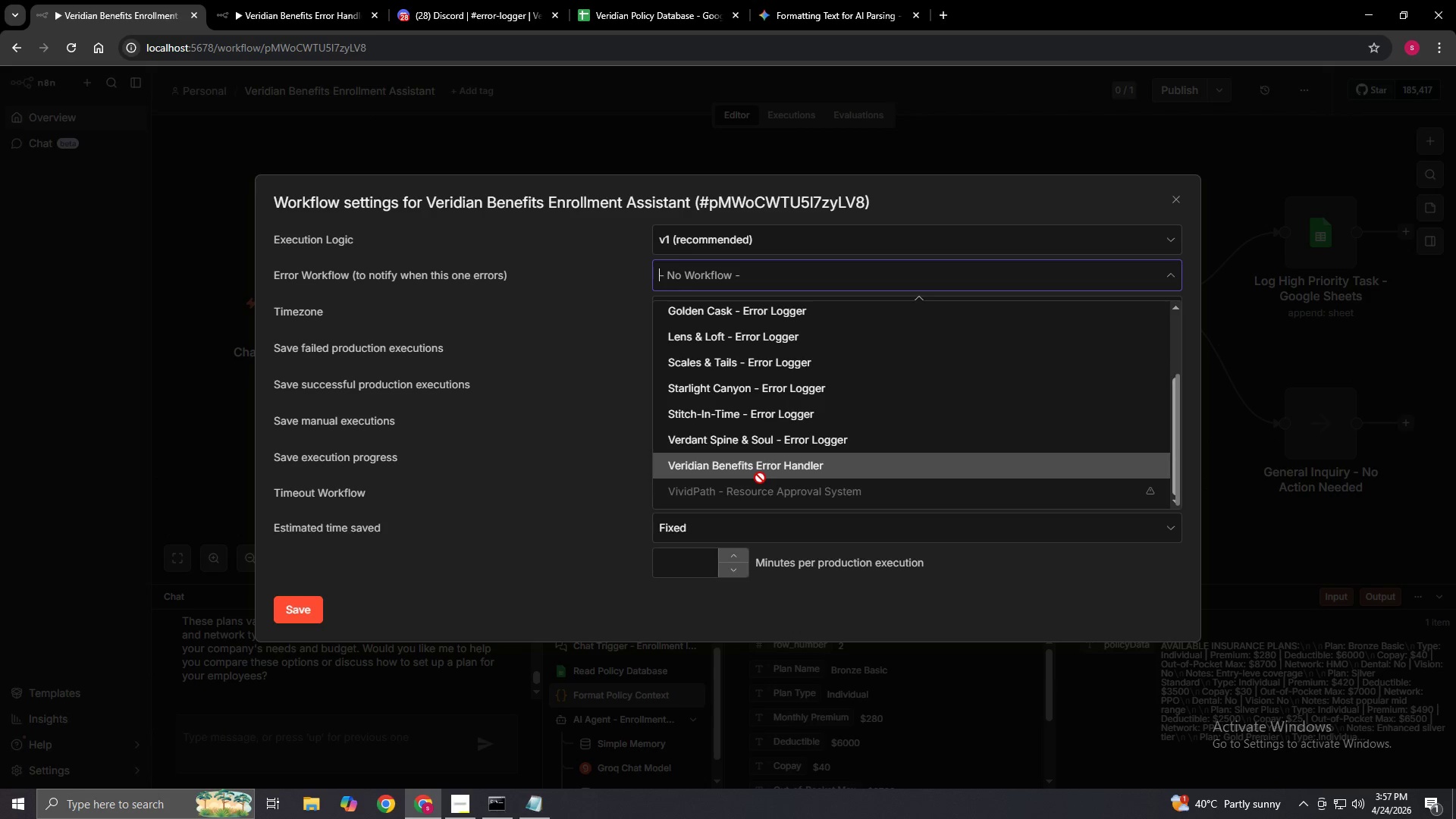 
left_click([760, 467])
 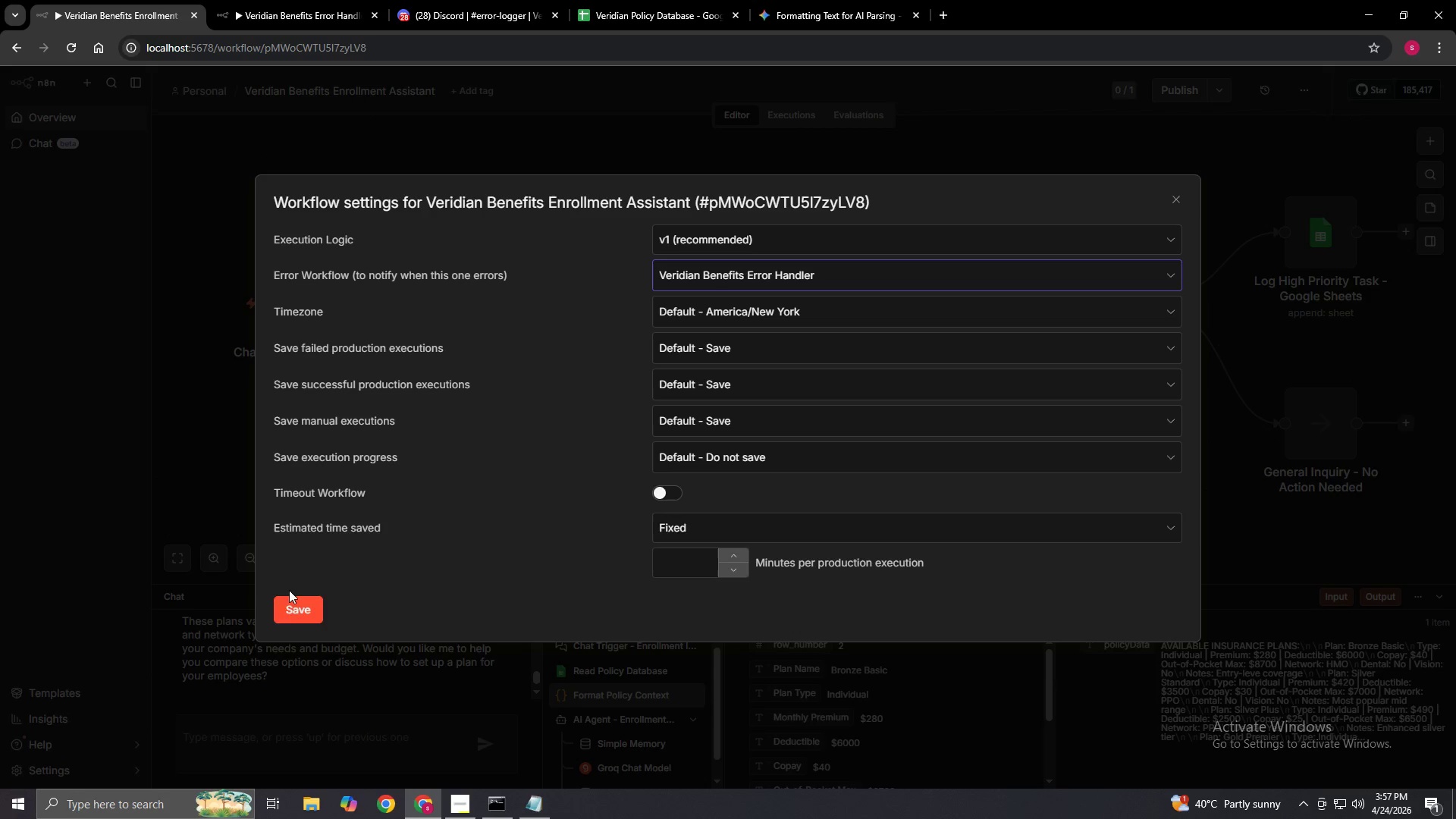 
left_click([289, 608])
 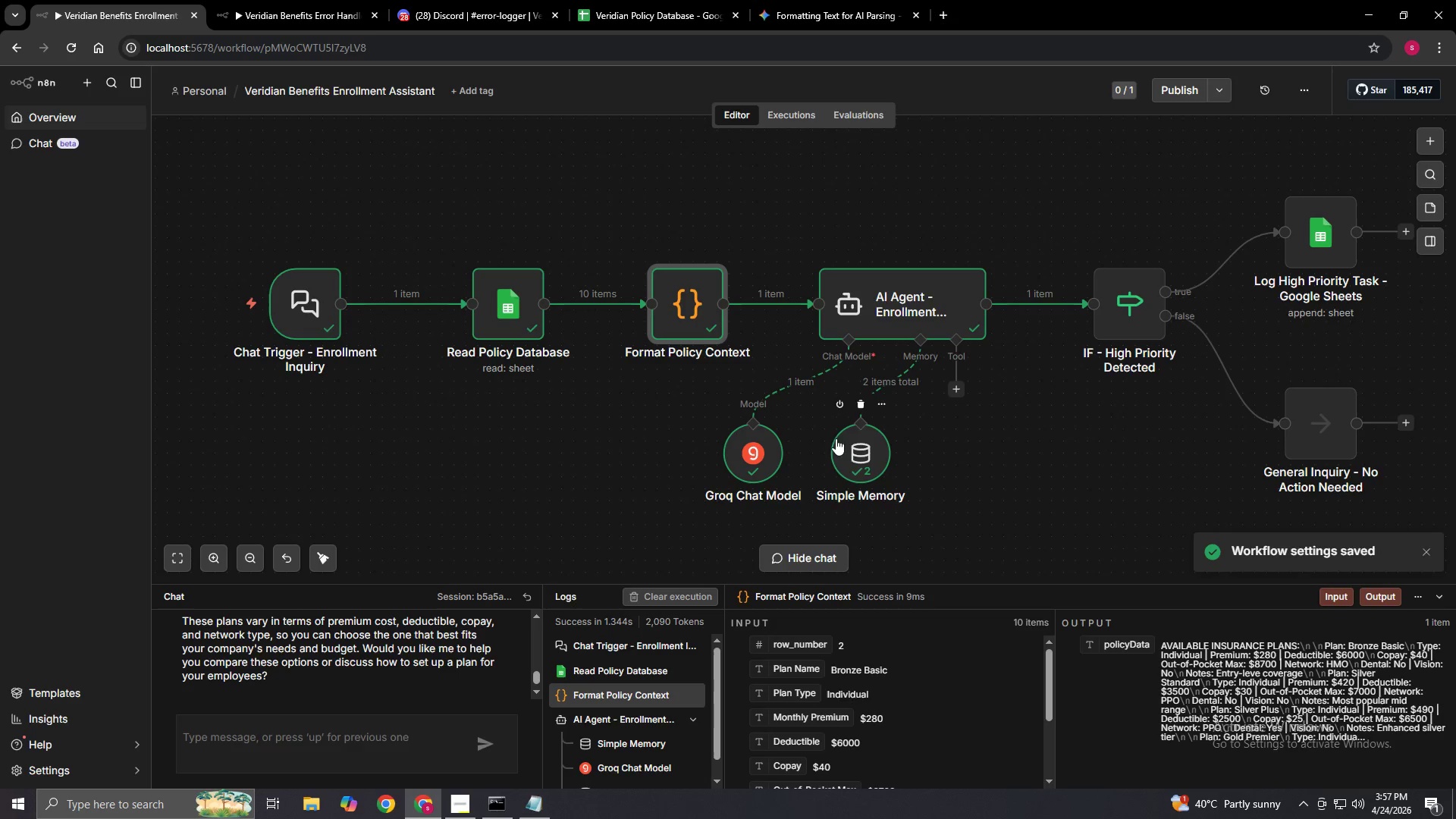 
left_click([684, 303])
 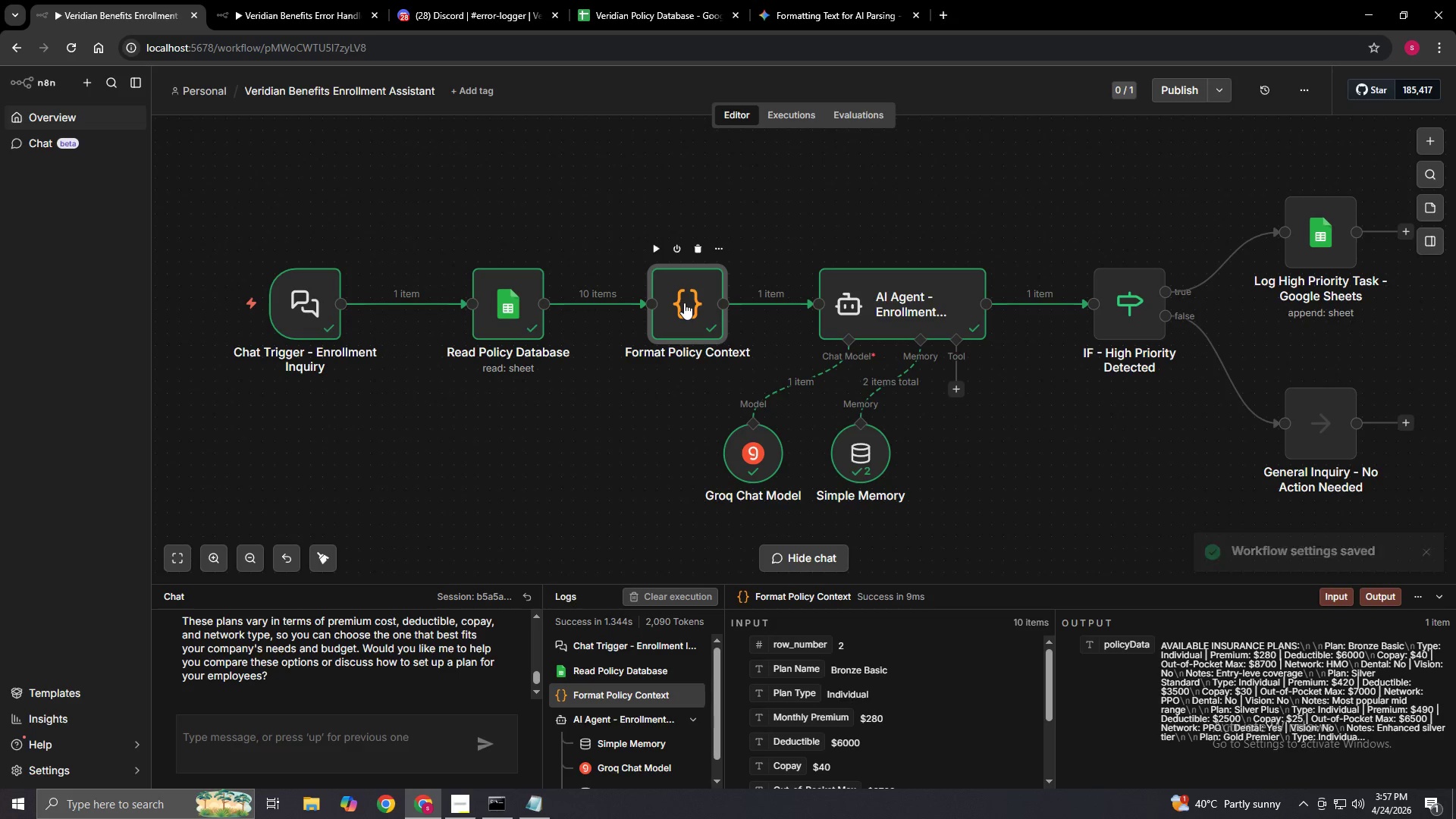 
double_click([684, 303])
 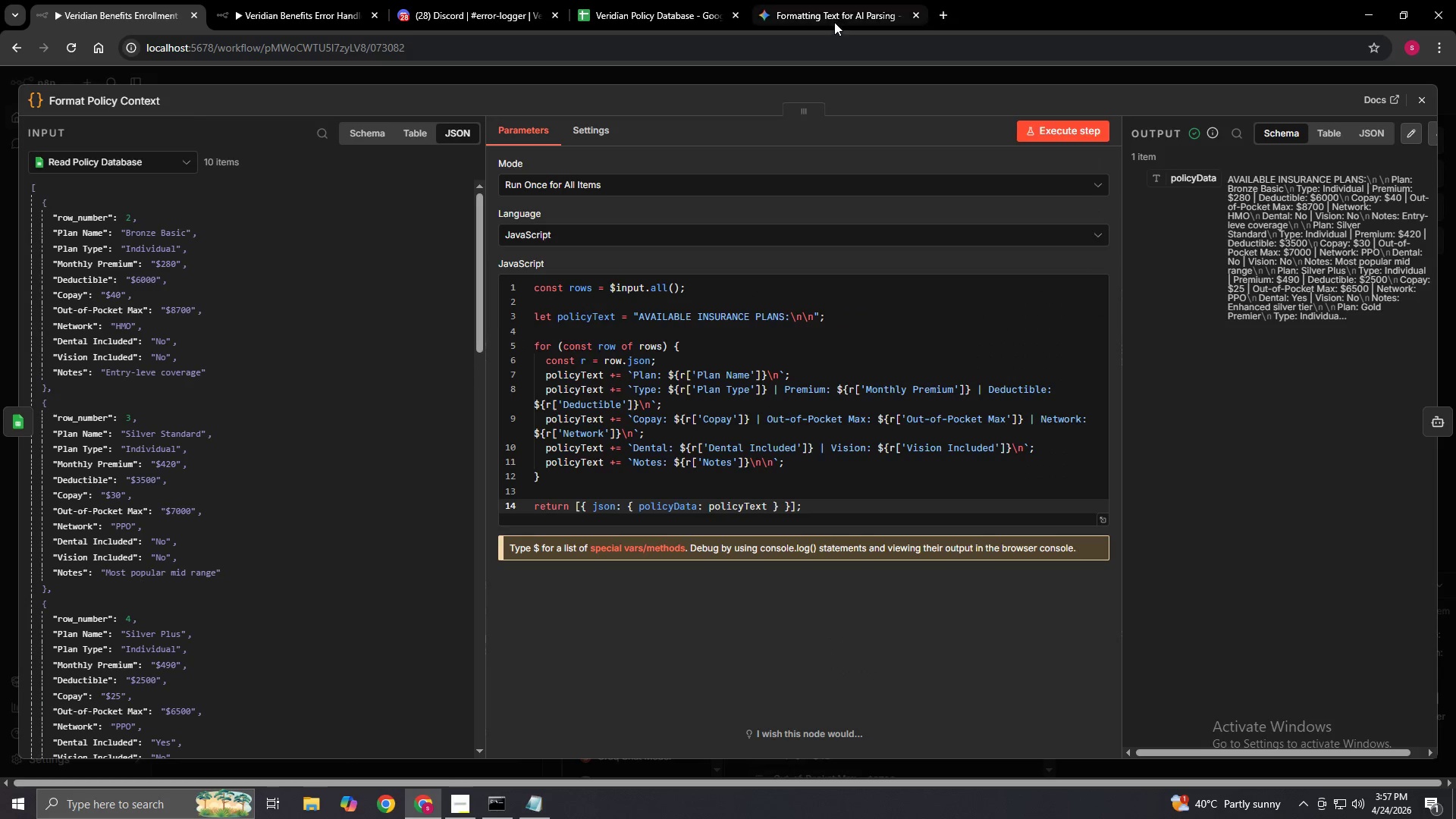 
left_click([844, 6])
 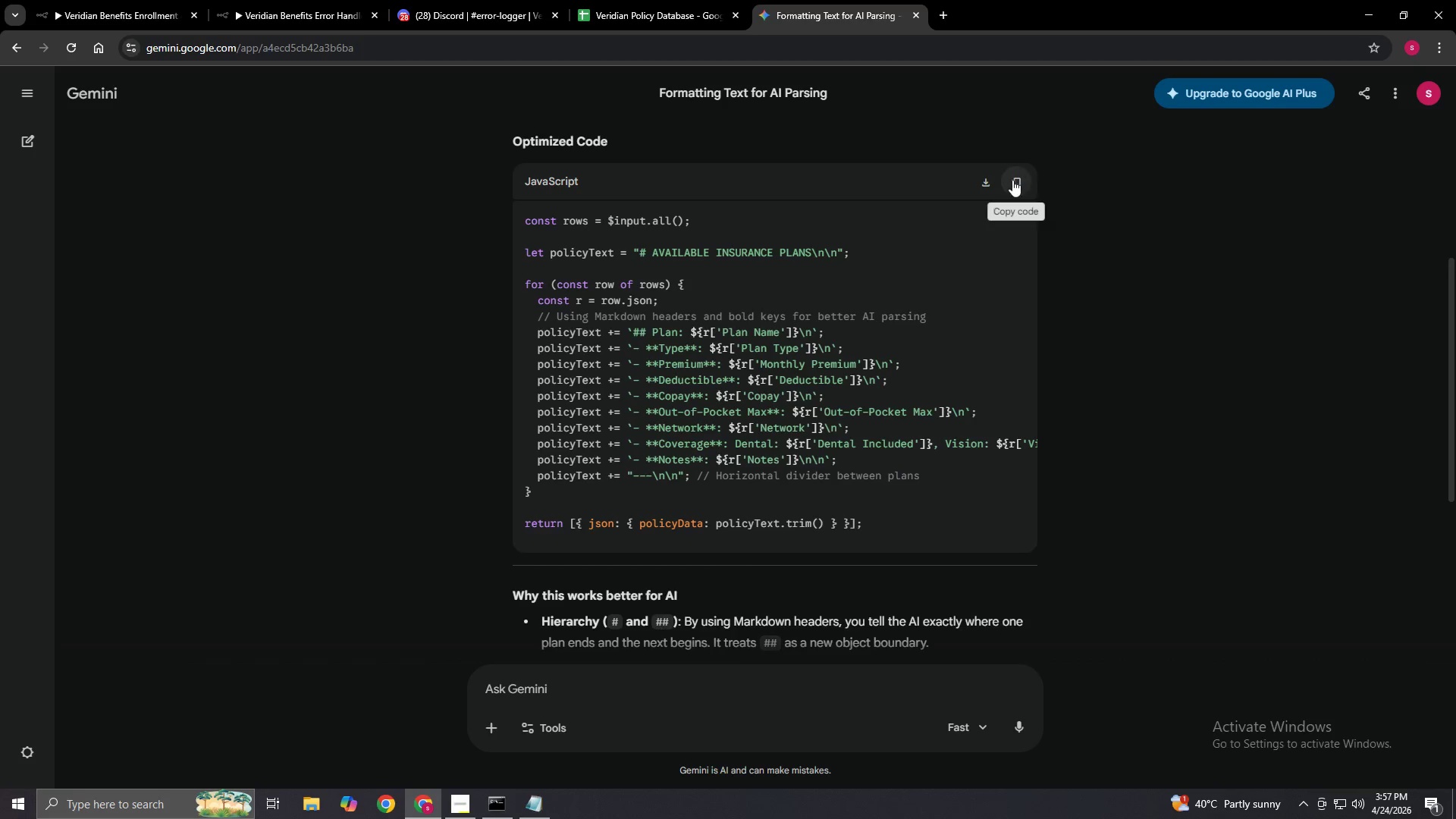 
left_click([1018, 180])
 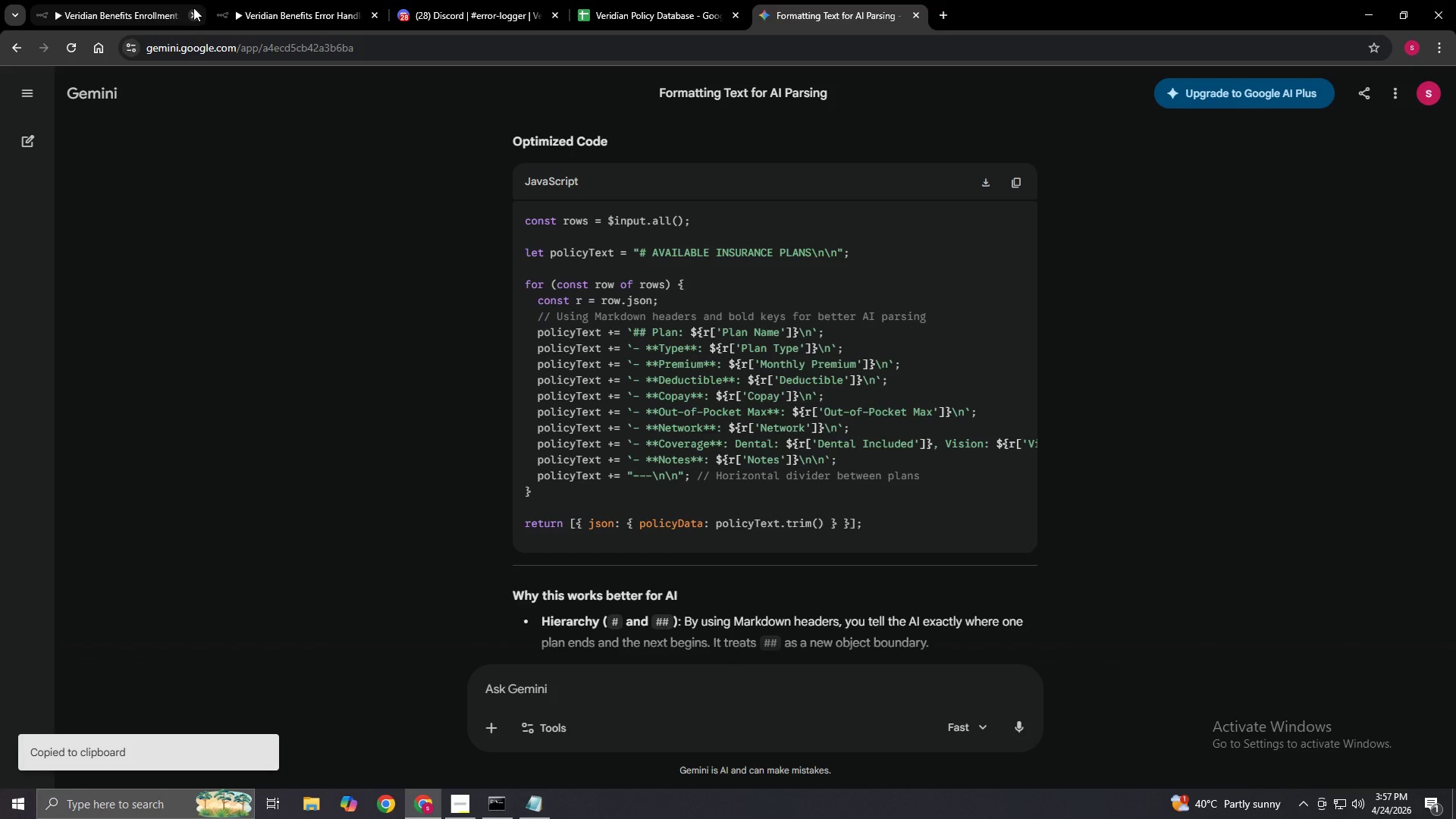 
left_click([124, 0])
 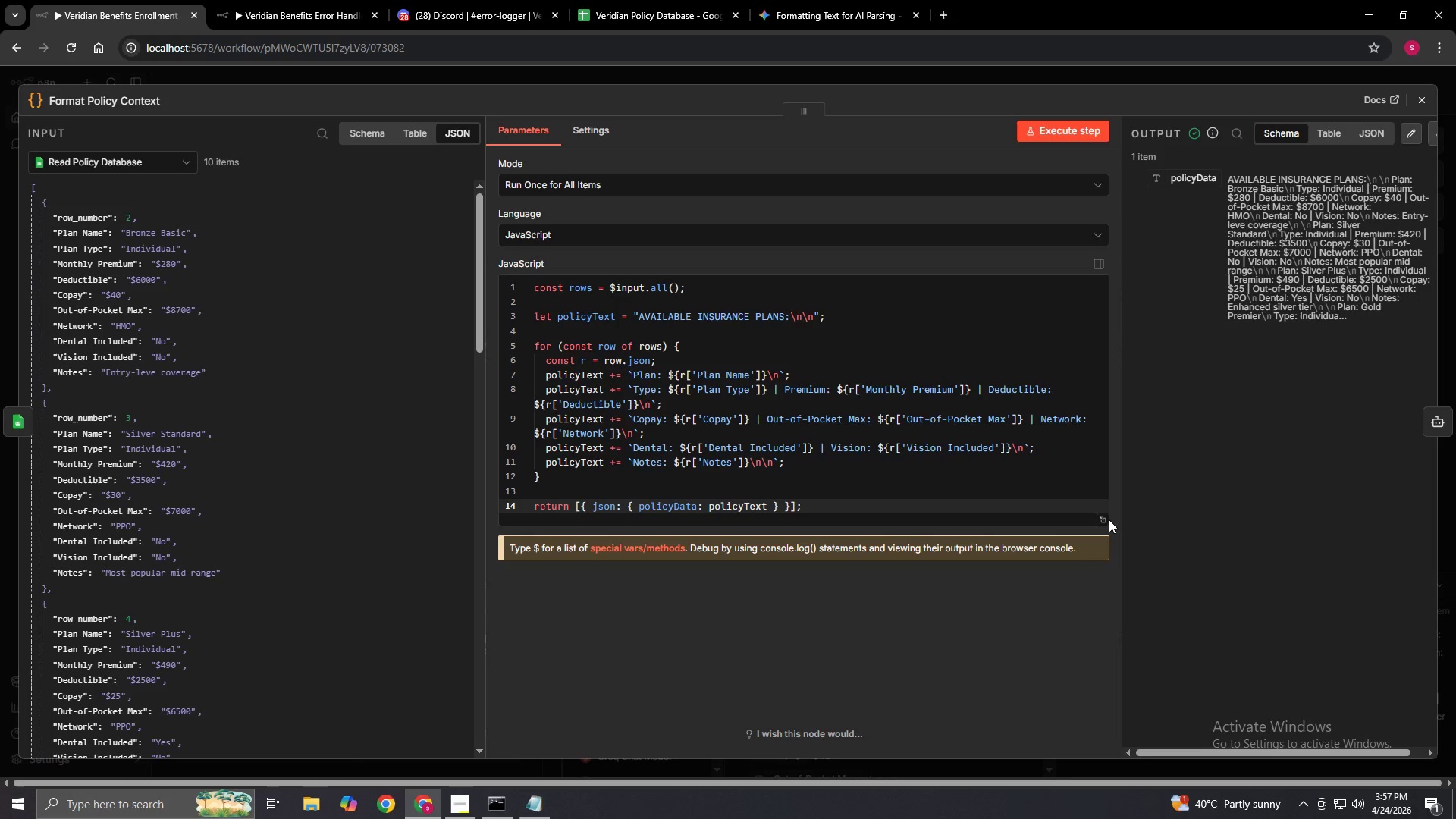 
left_click([1107, 519])
 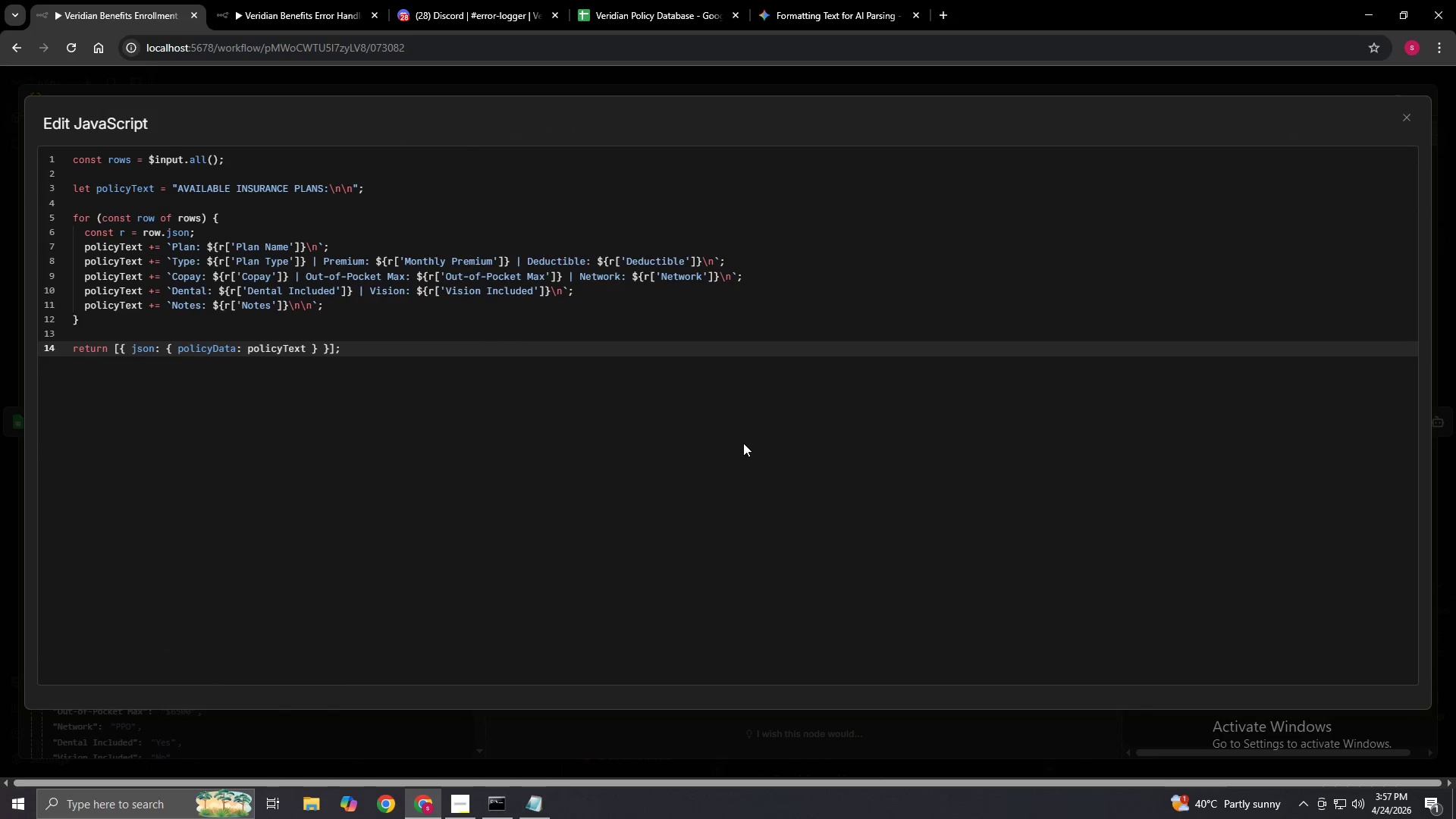 
left_click([743, 414])
 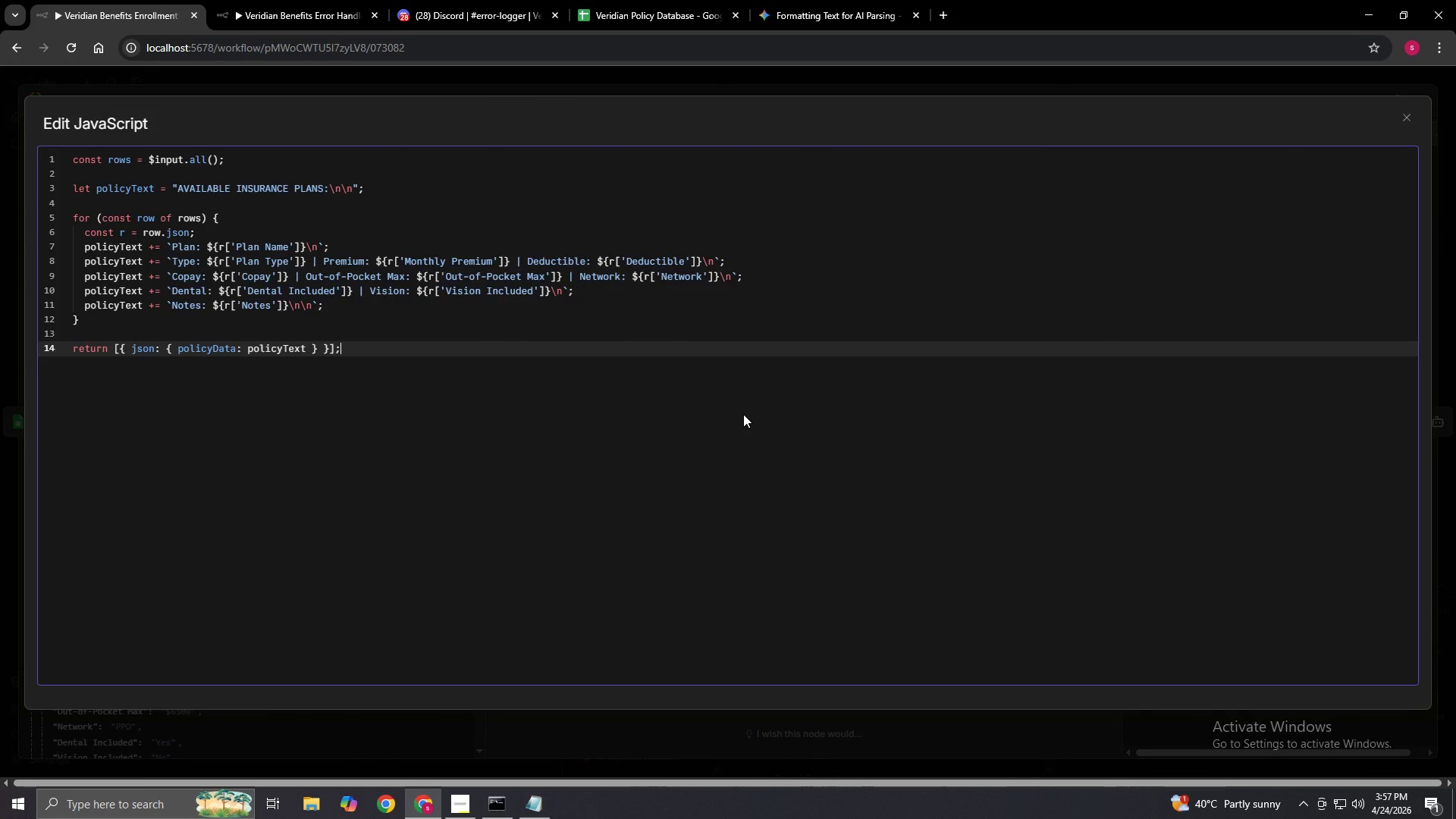 
key(Control+A)
 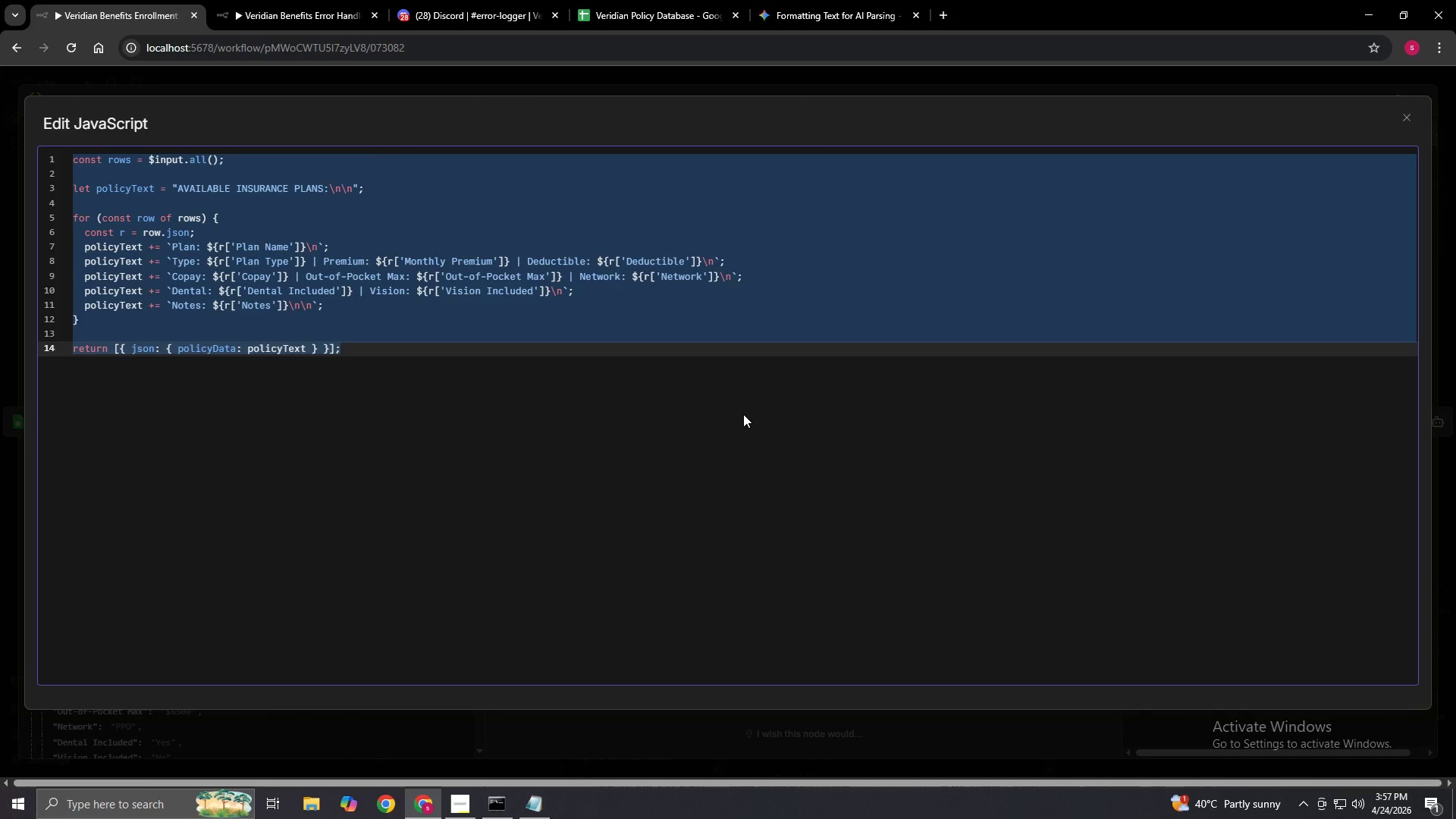 
key(Control+Q)
 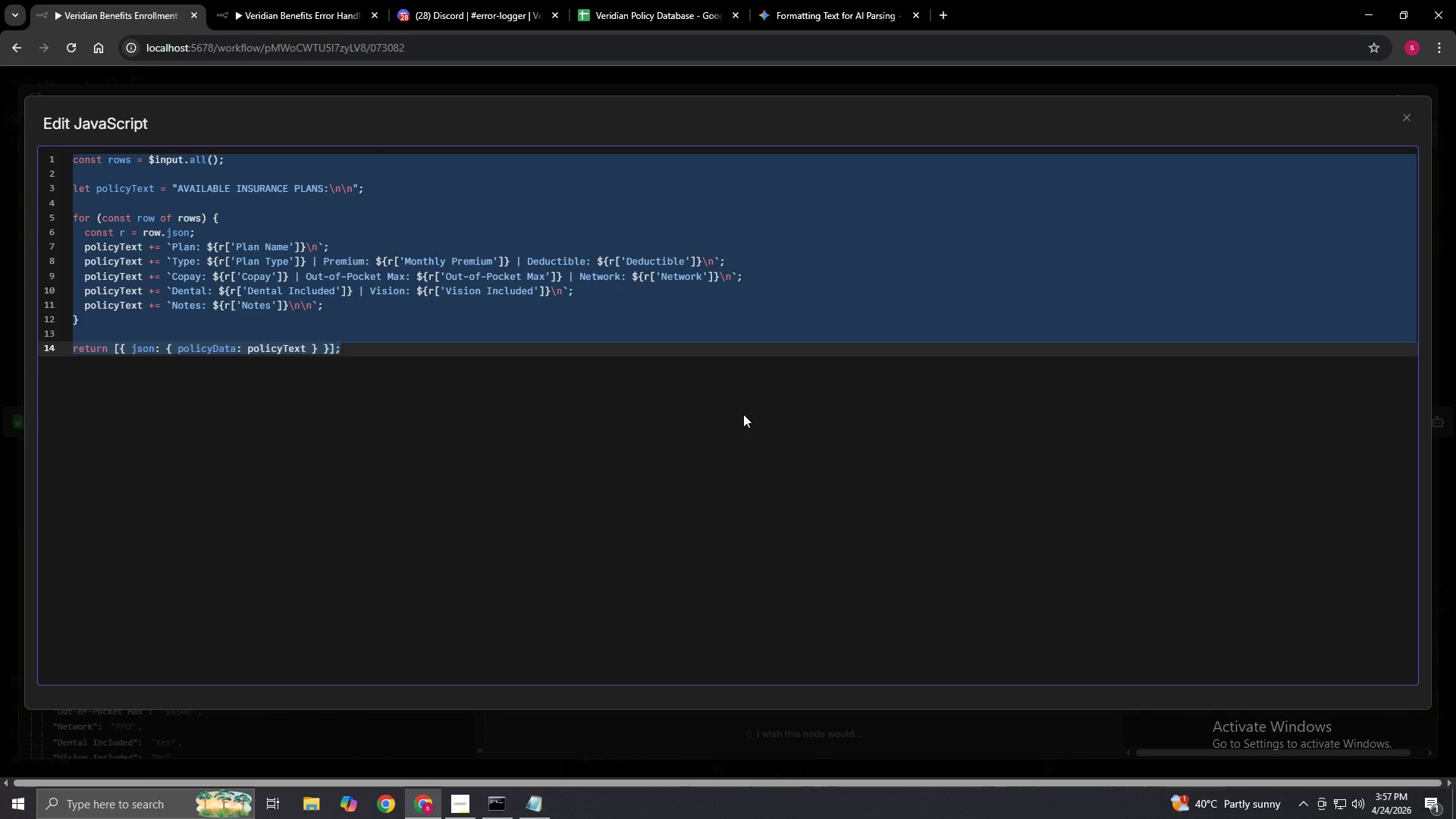 
key(Control+V)
 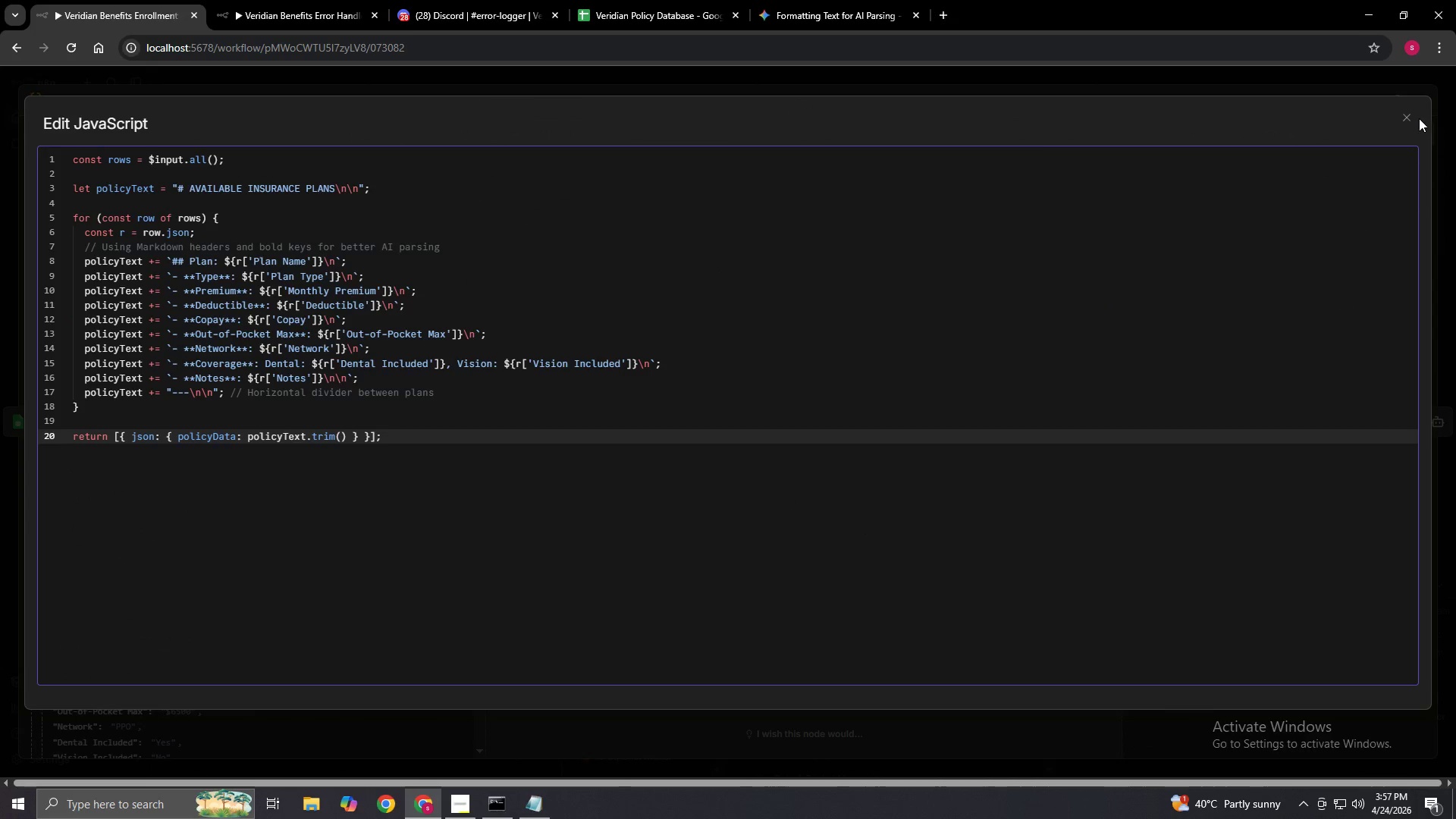 
left_click([1401, 115])
 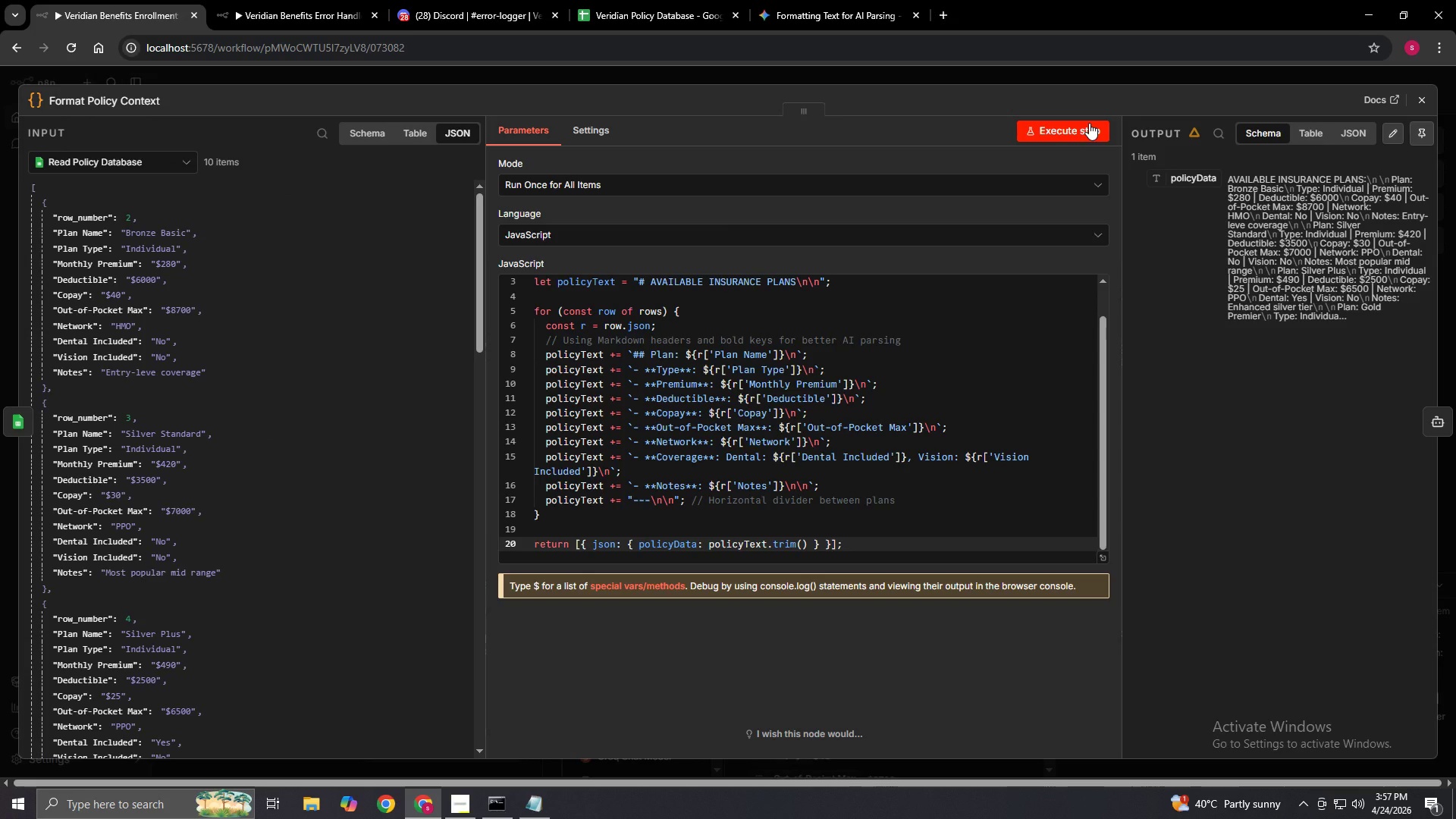 
left_click([1089, 123])
 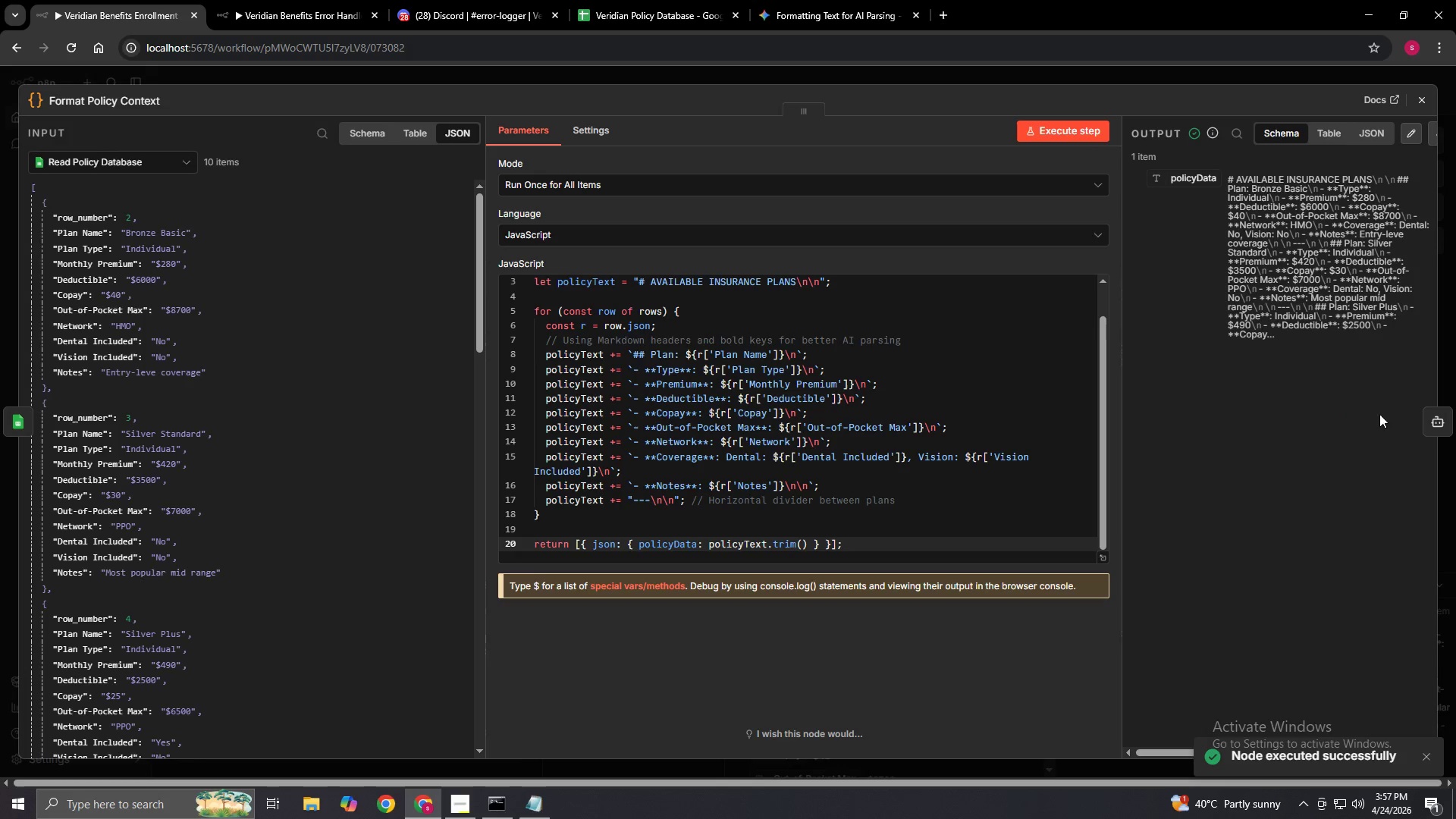 
left_click([1429, 417])
 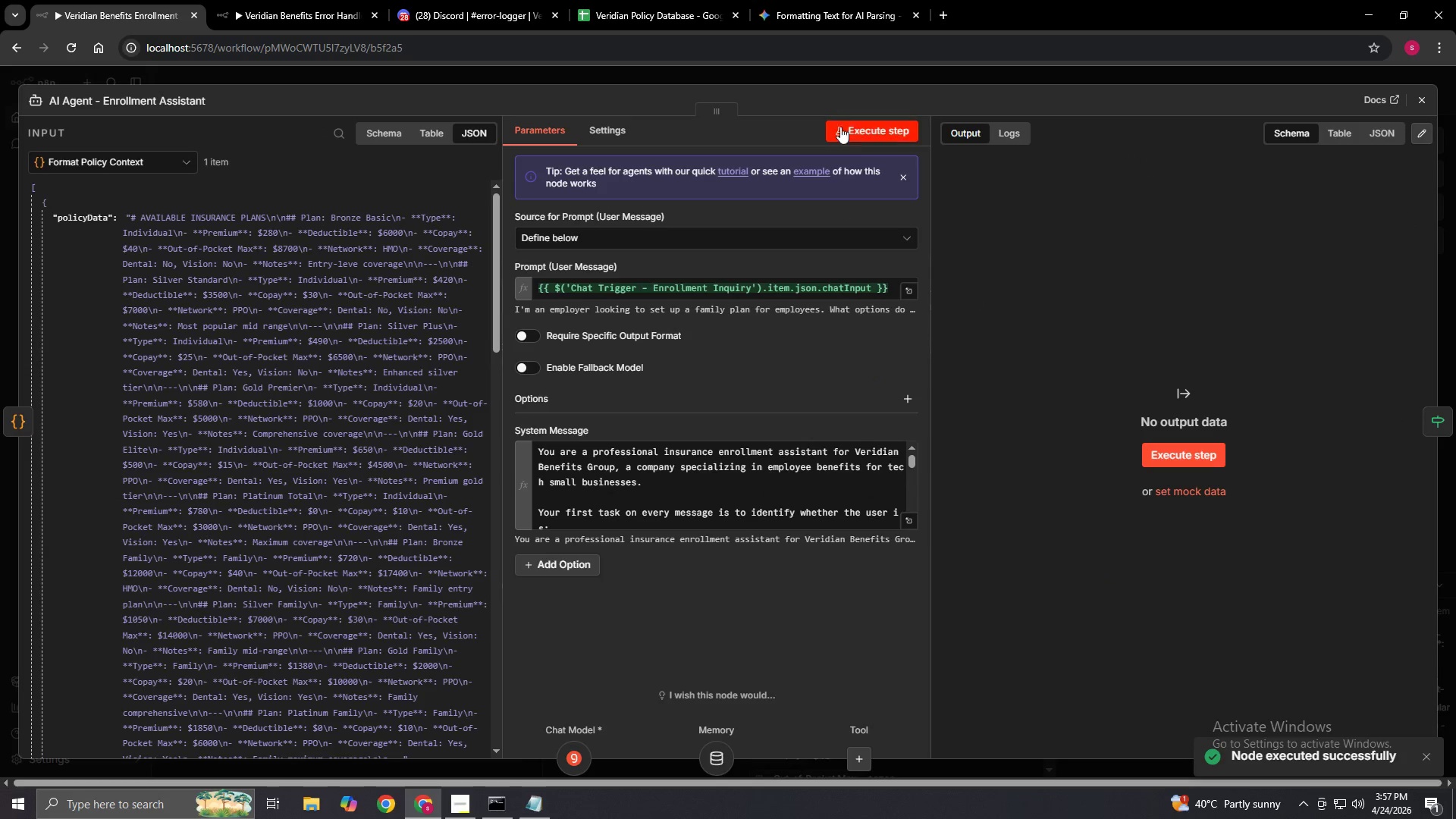 
left_click([849, 123])
 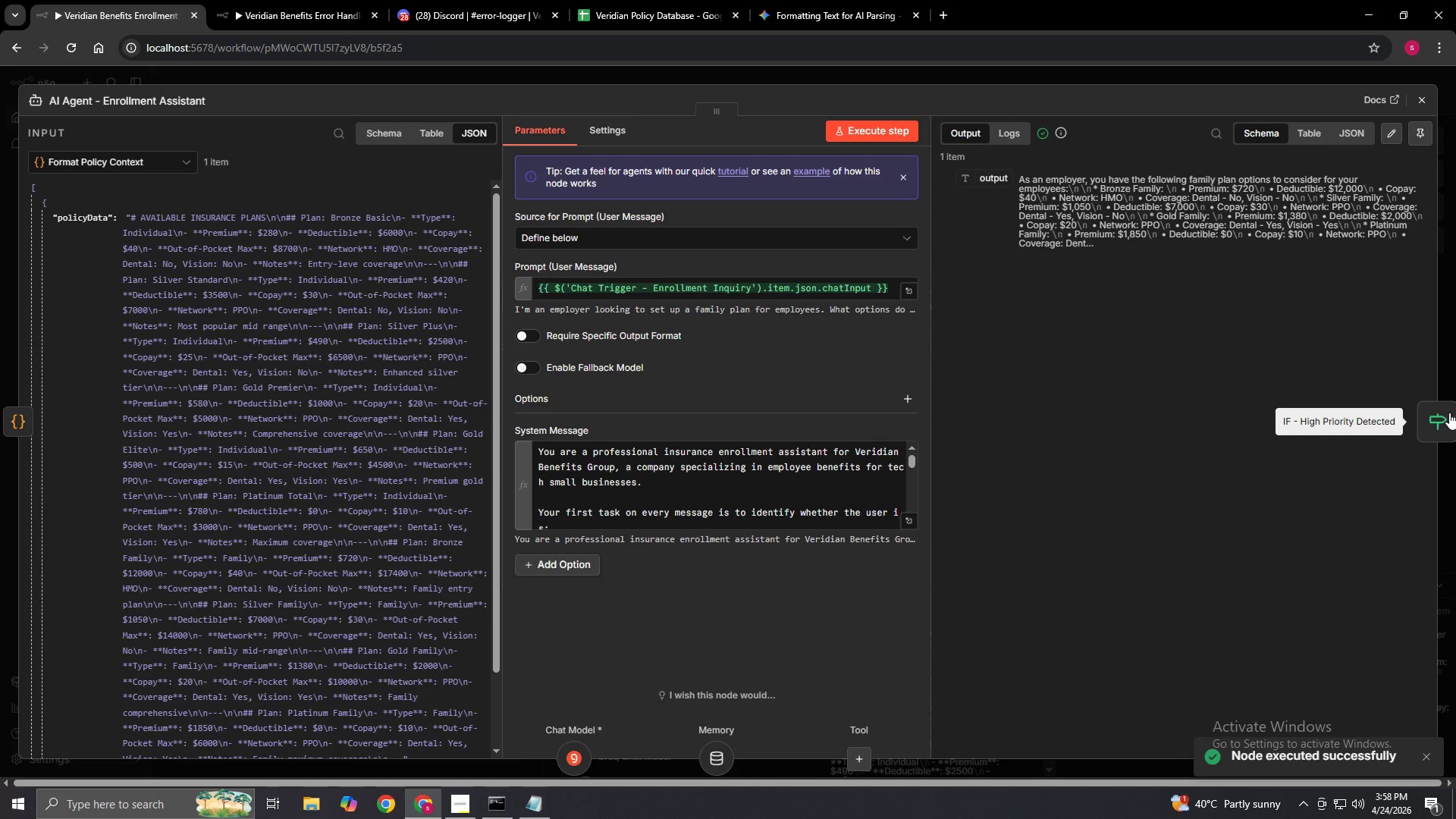 
wait(7.0)
 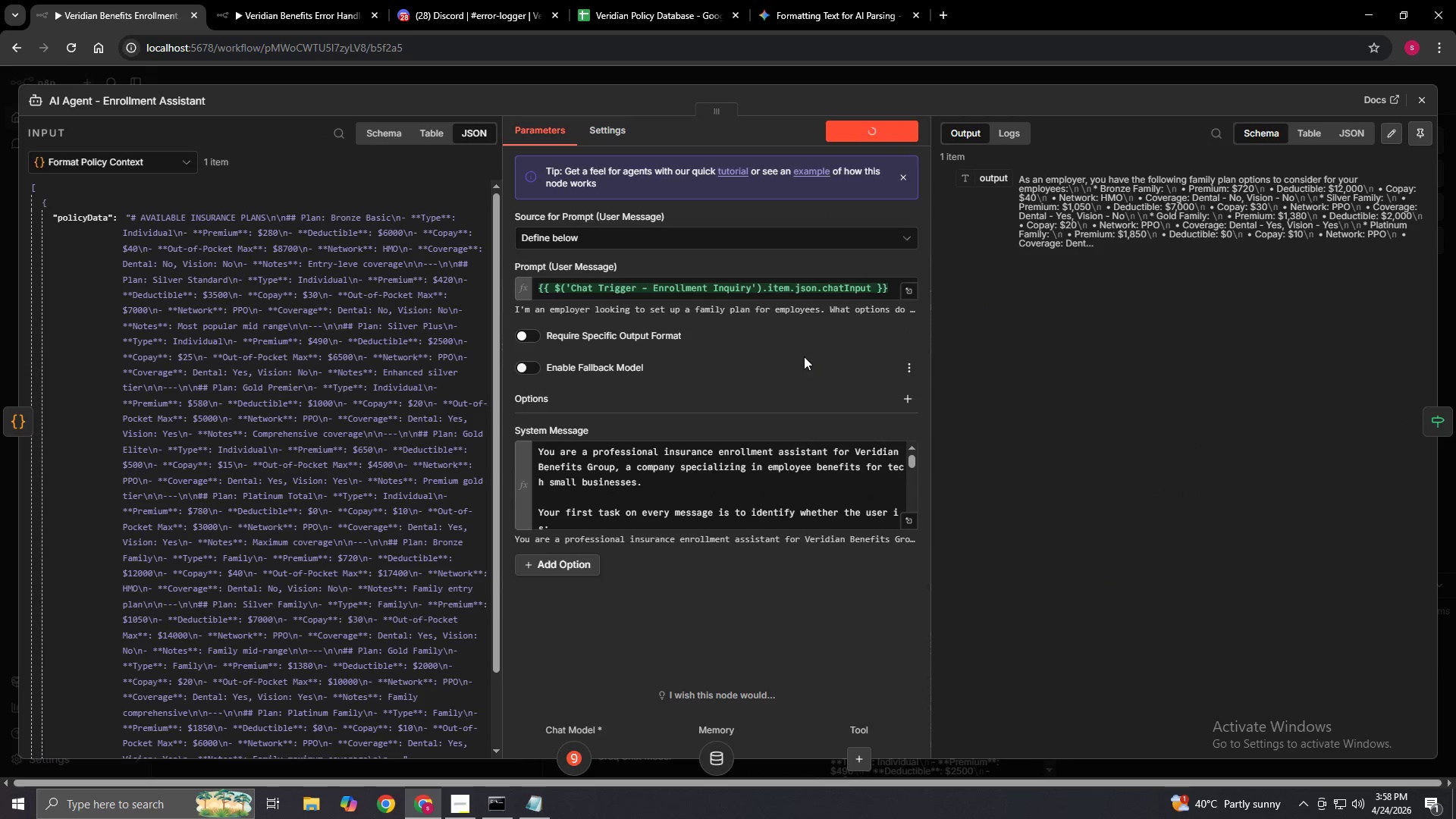 
left_click([1306, 129])
 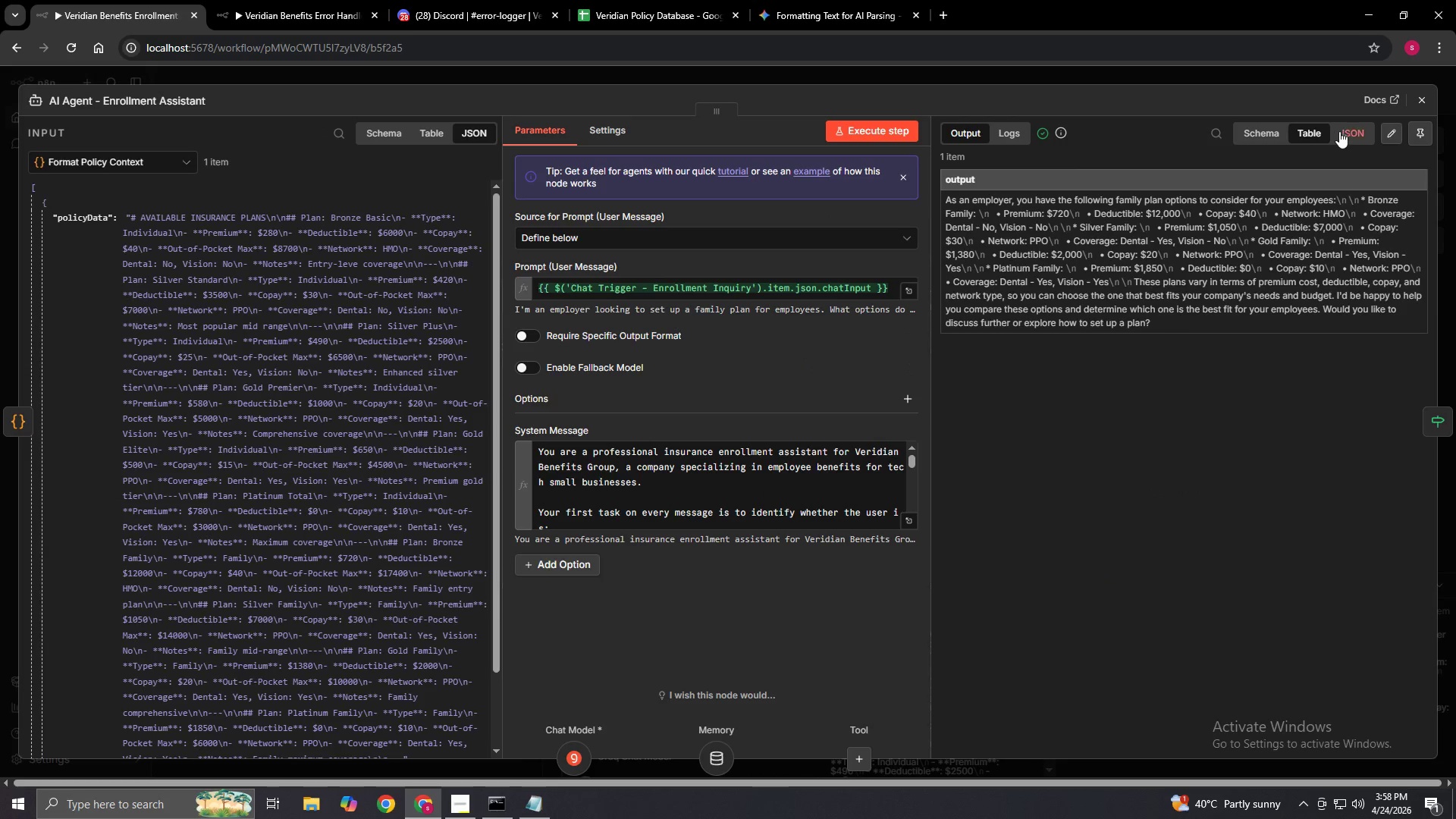 
left_click([1341, 131])
 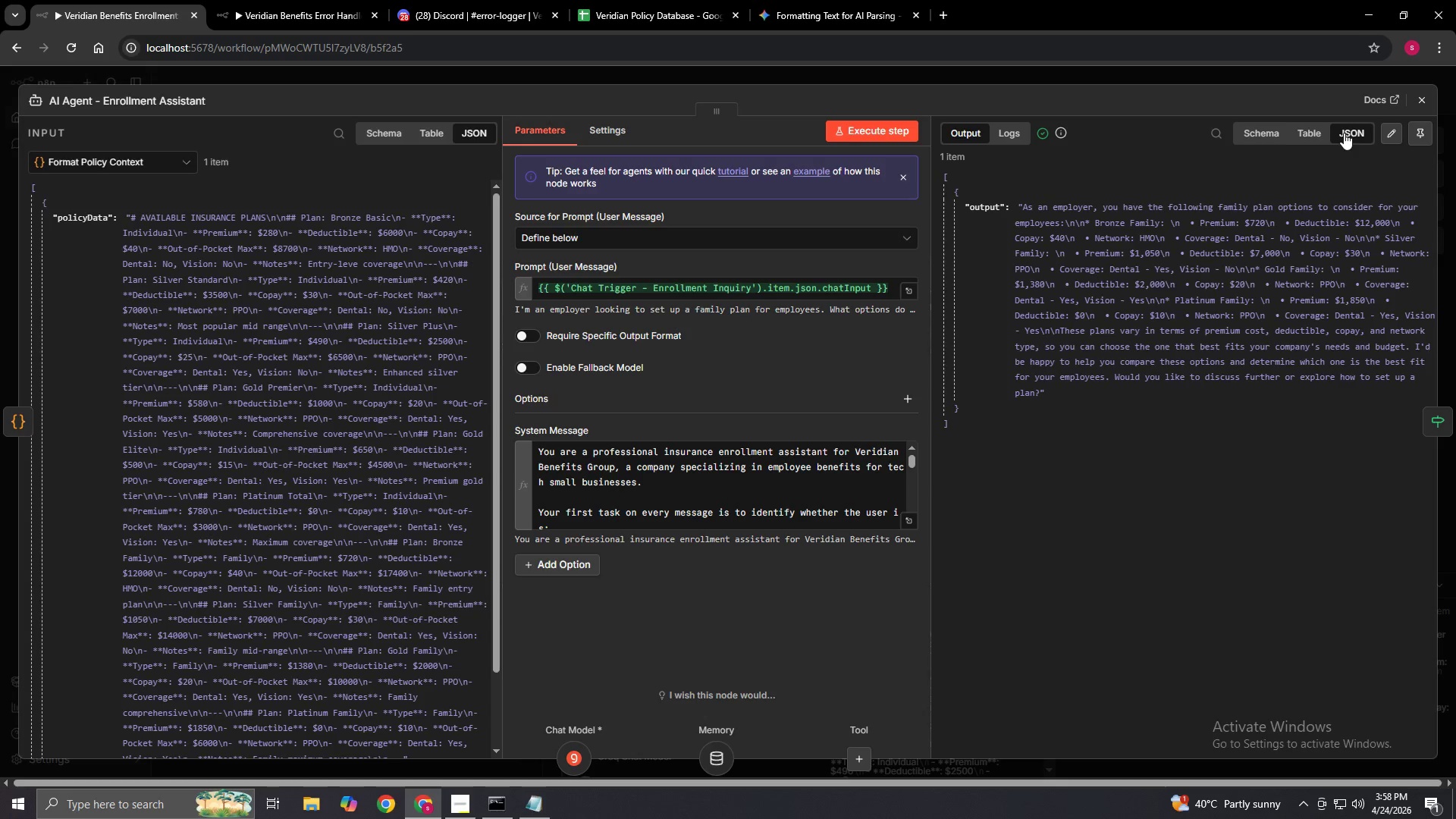 
left_click([1436, 429])
 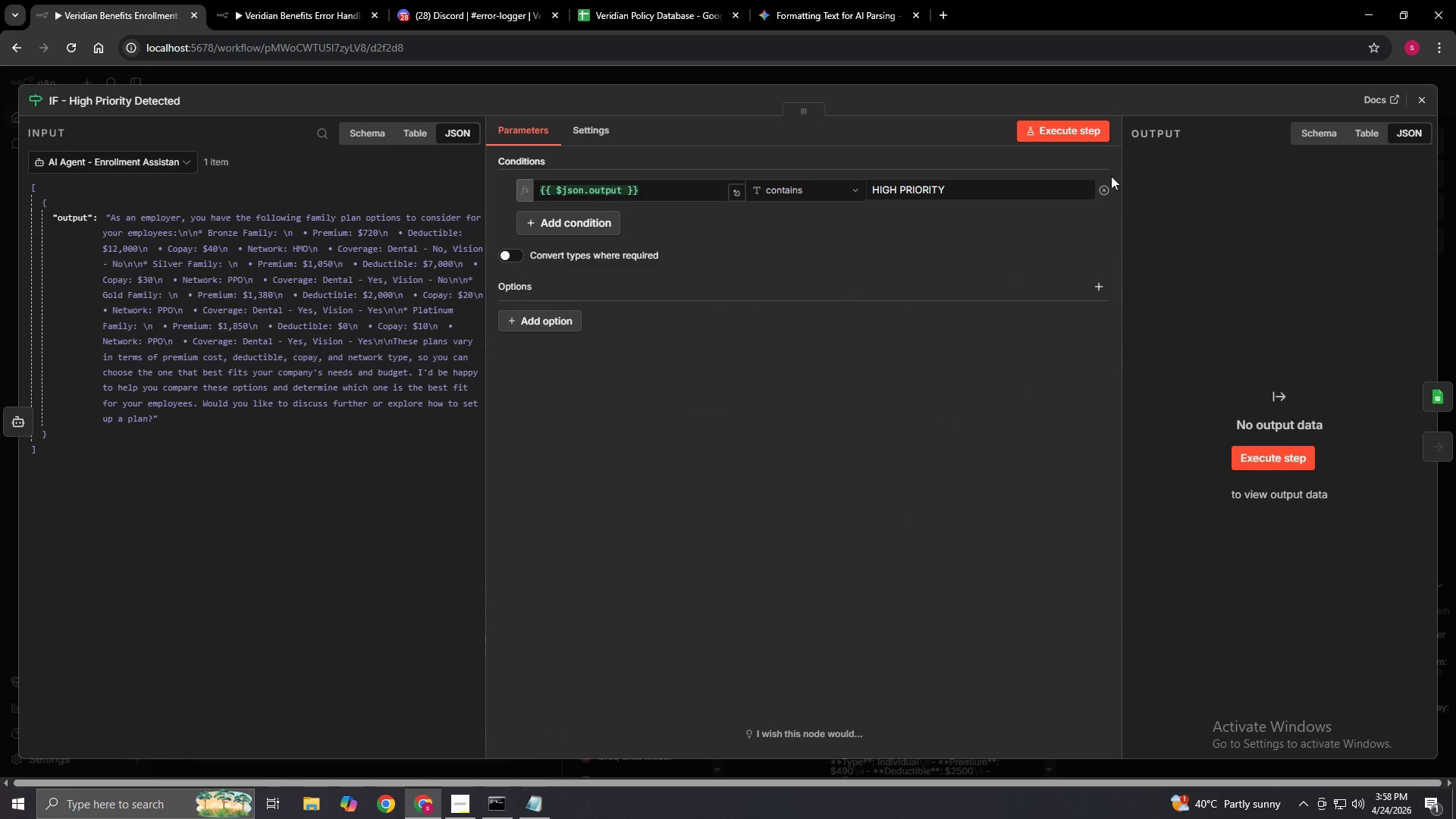 
left_click([1094, 130])
 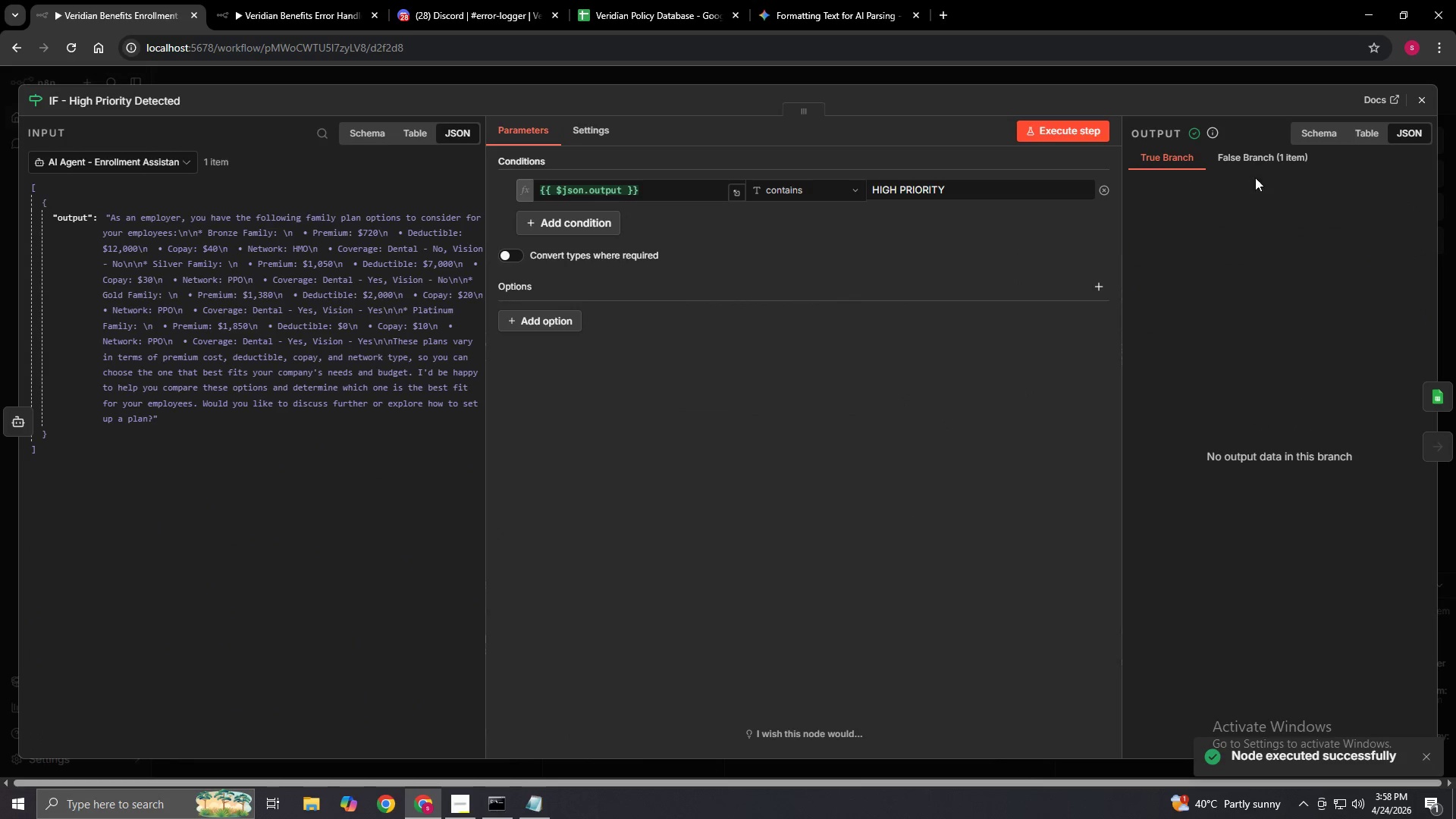 
left_click([1265, 158])
 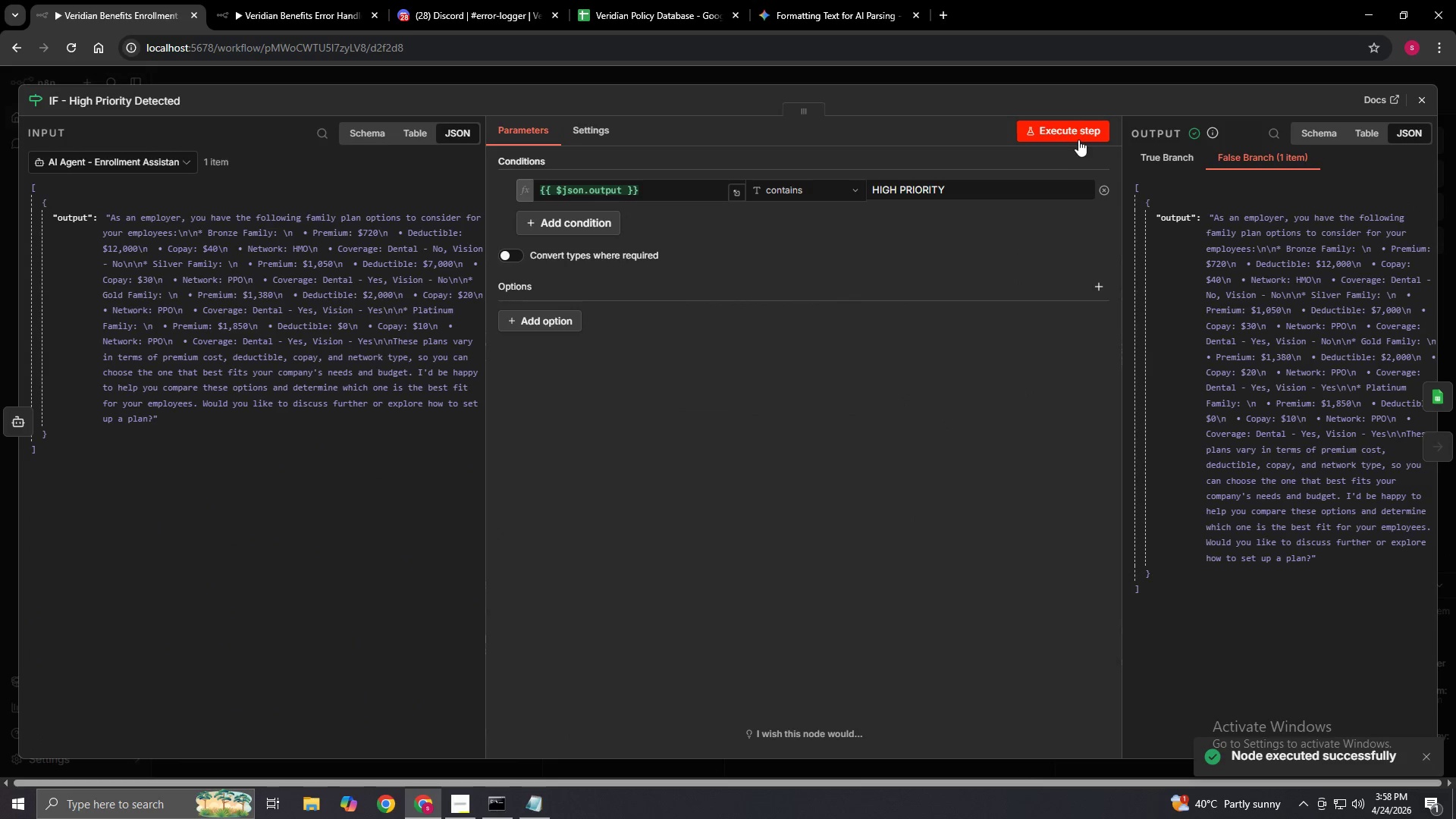 
left_click([1078, 133])
 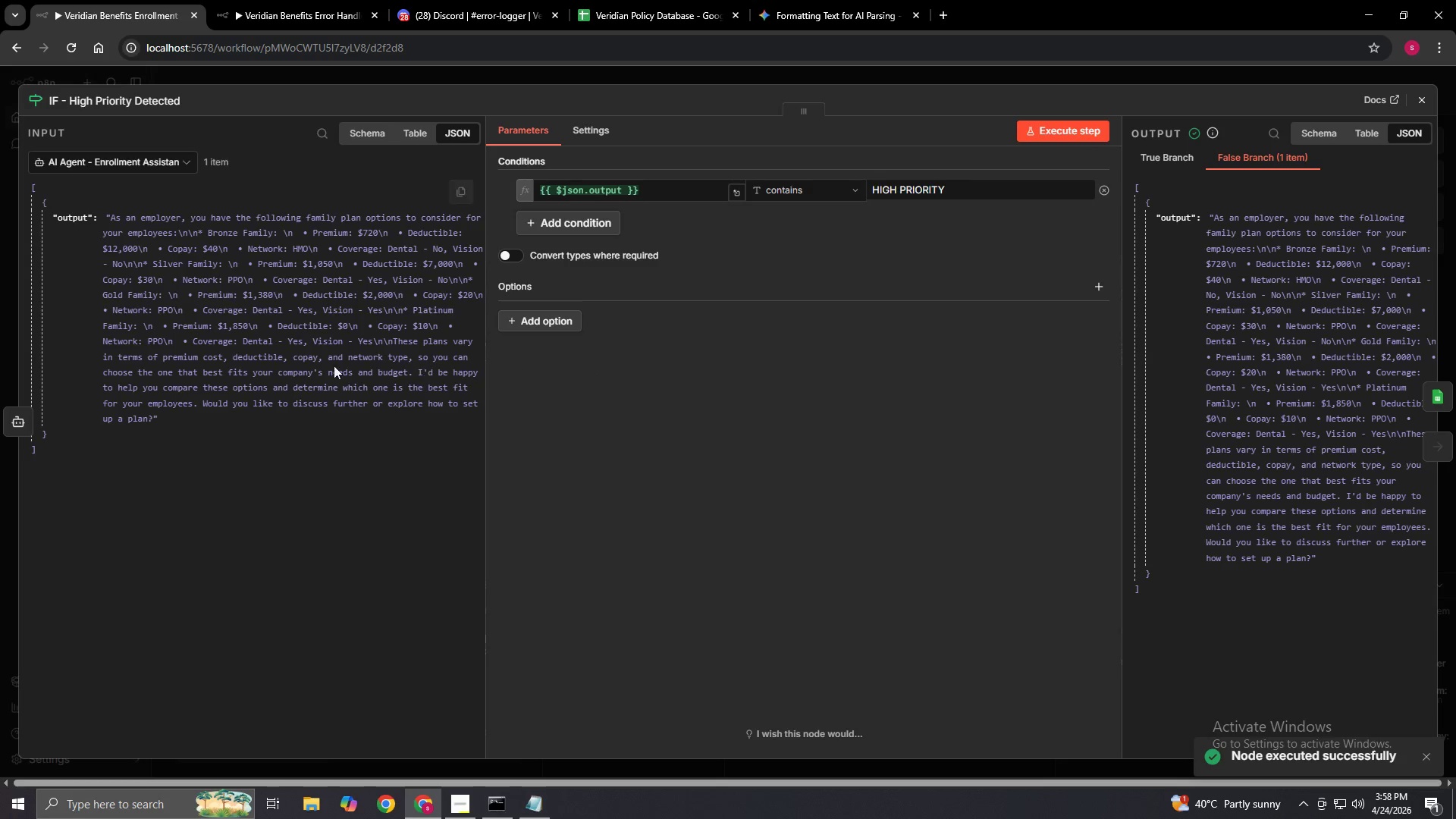 
left_click([5, 428])
 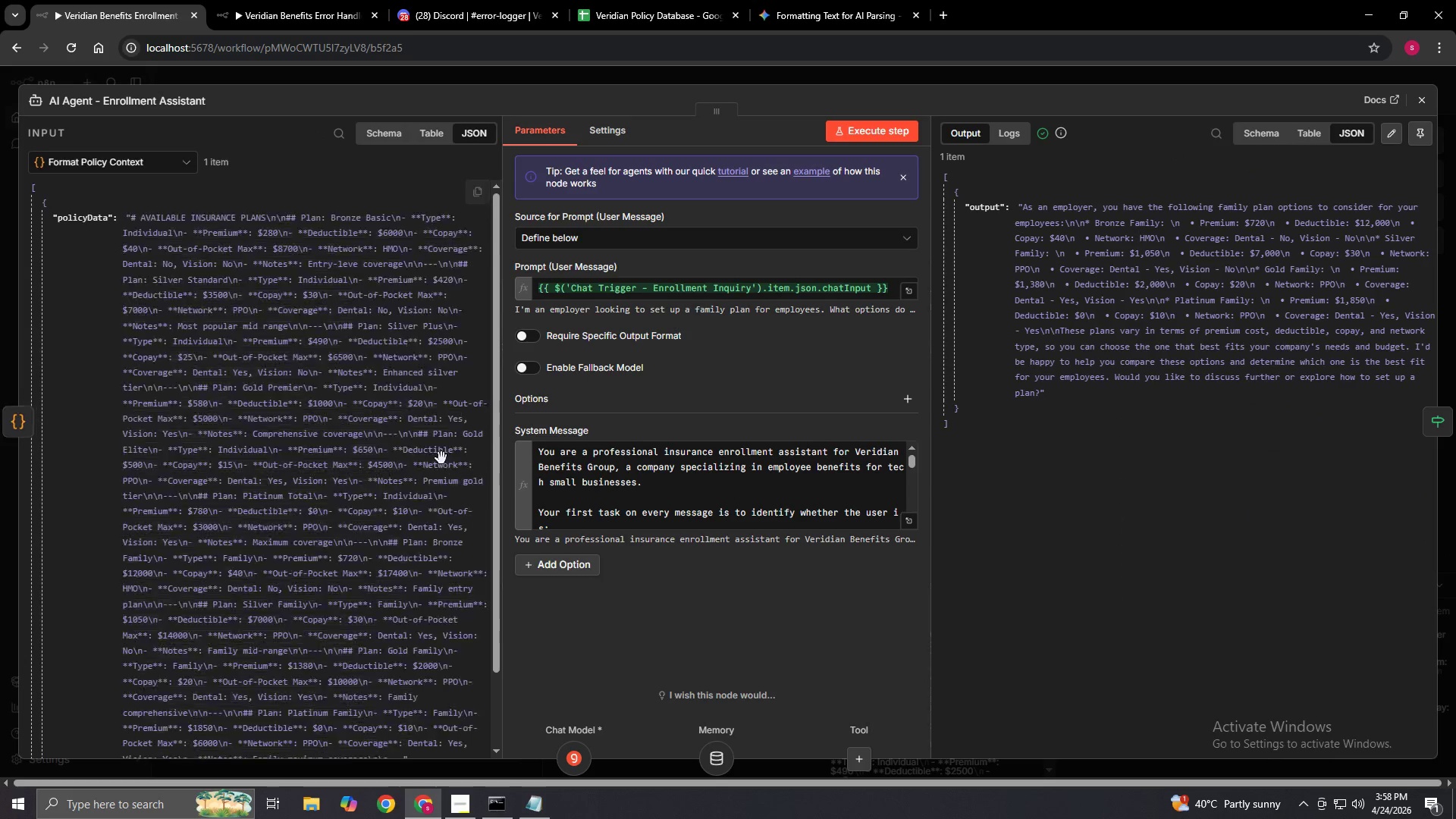 
scroll: coordinate [786, 480], scroll_direction: down, amount: 11.0
 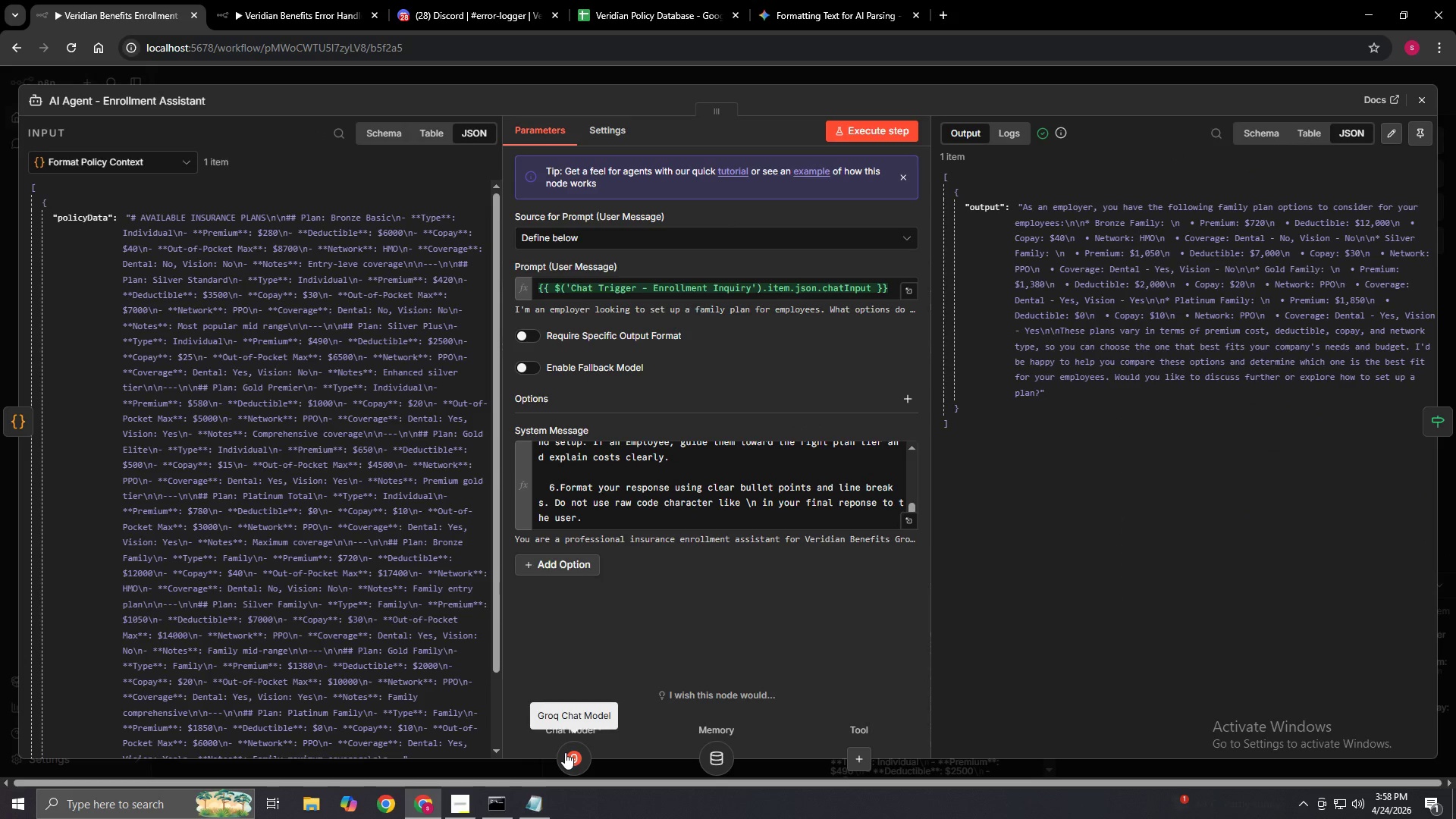 
left_click([713, 748])
 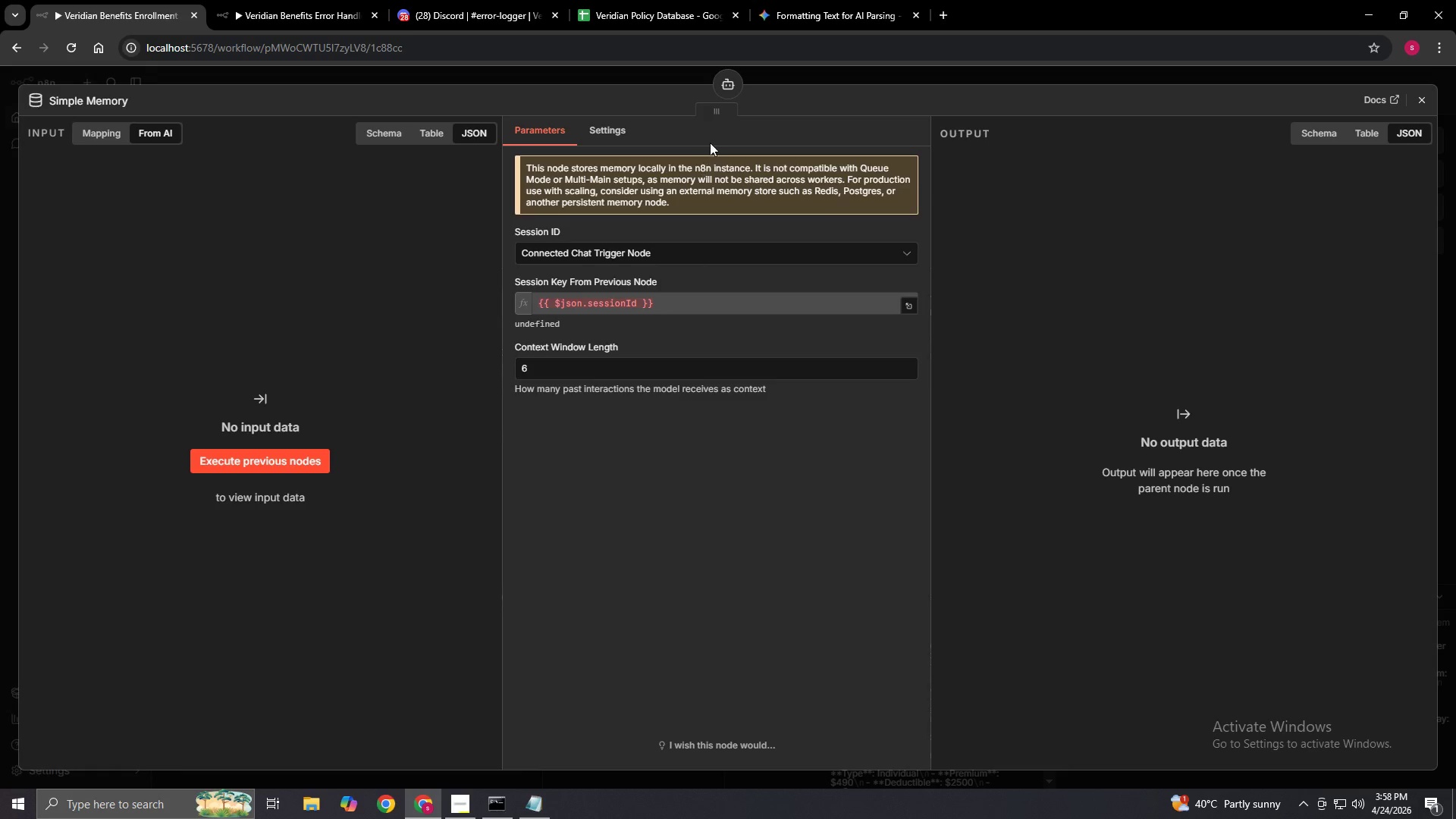 
left_click([599, 130])
 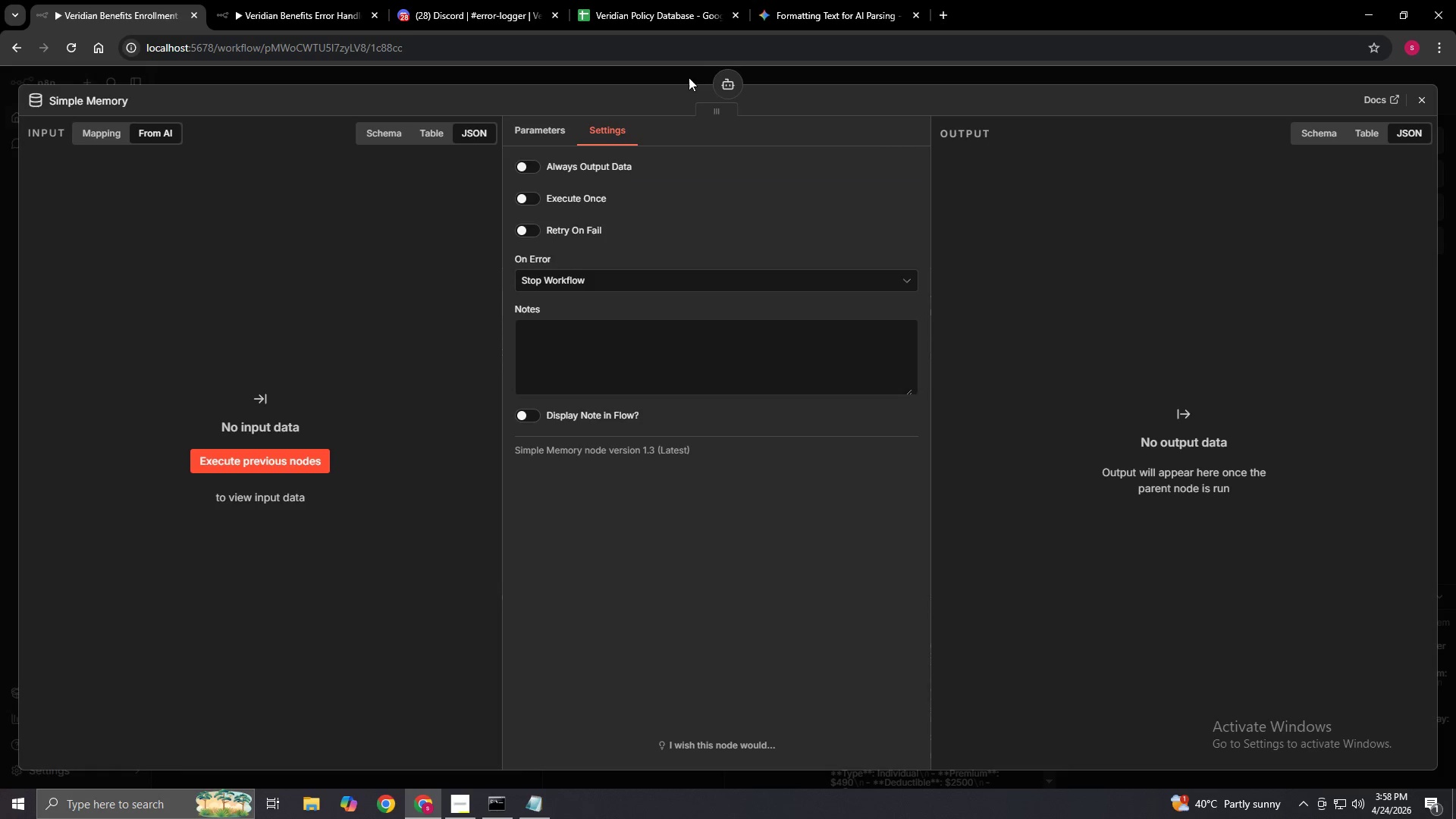 
left_click([744, 80])
 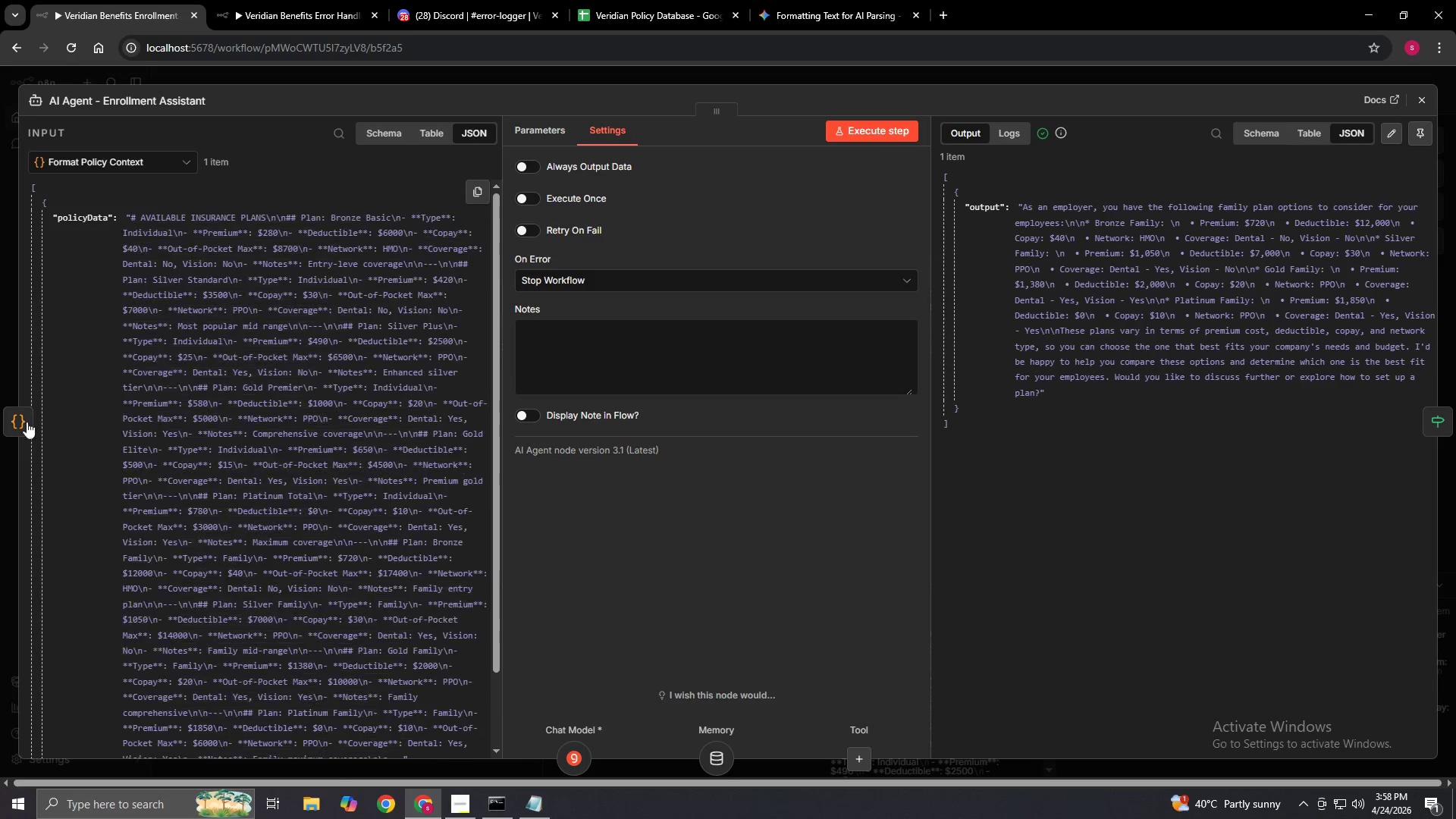 
left_click([15, 435])
 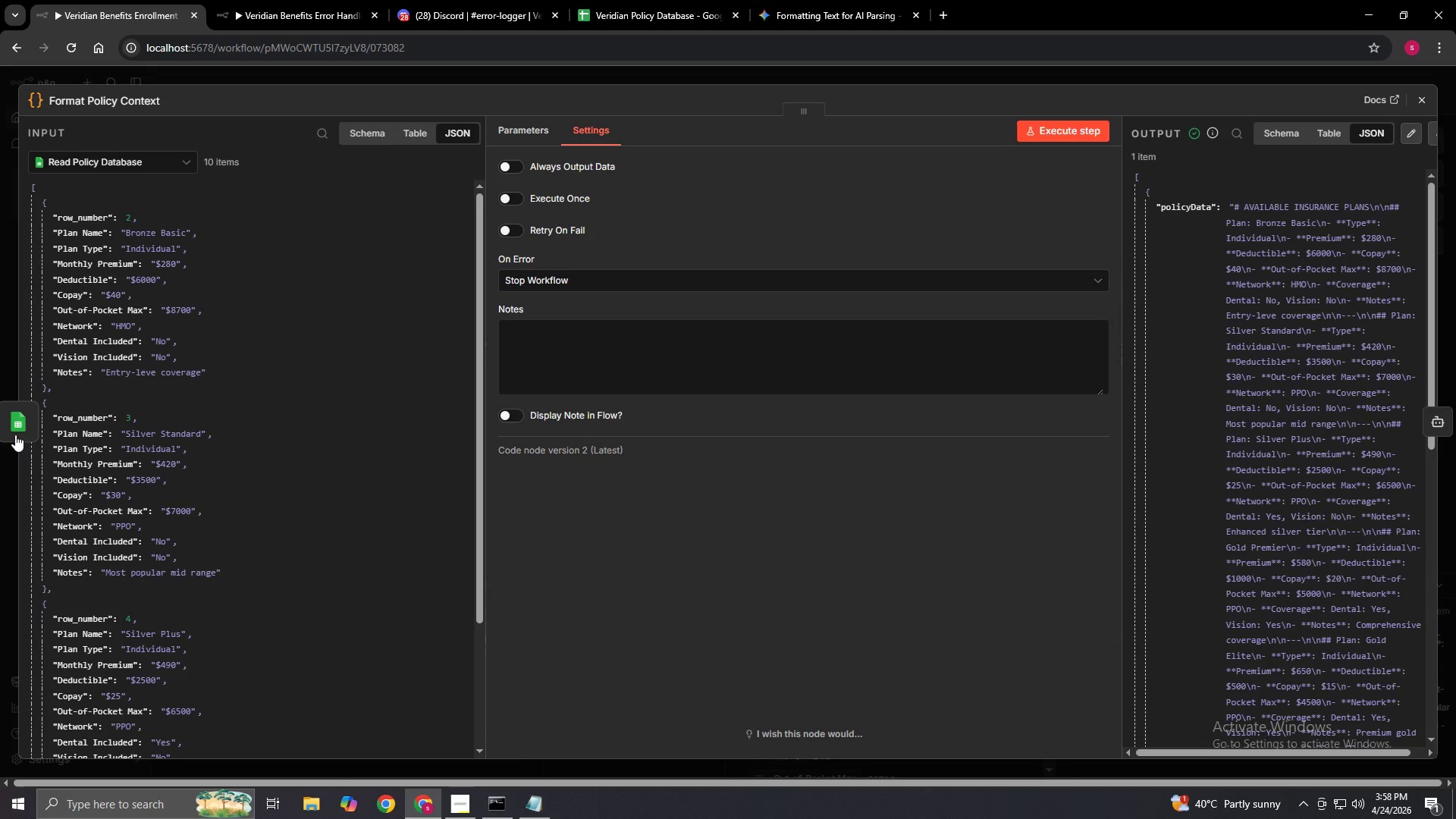 
left_click([15, 435])
 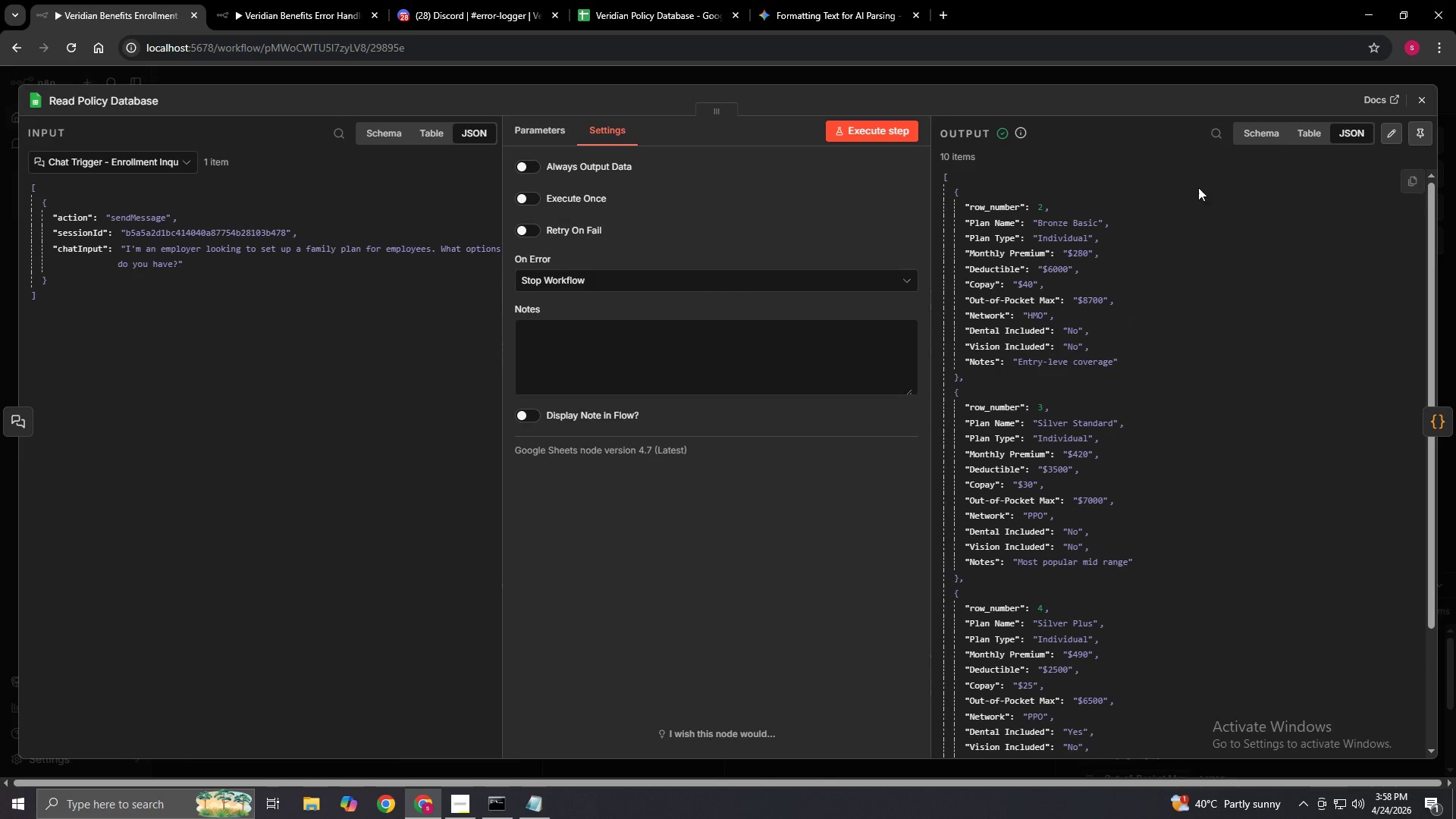 
left_click([1429, 102])
 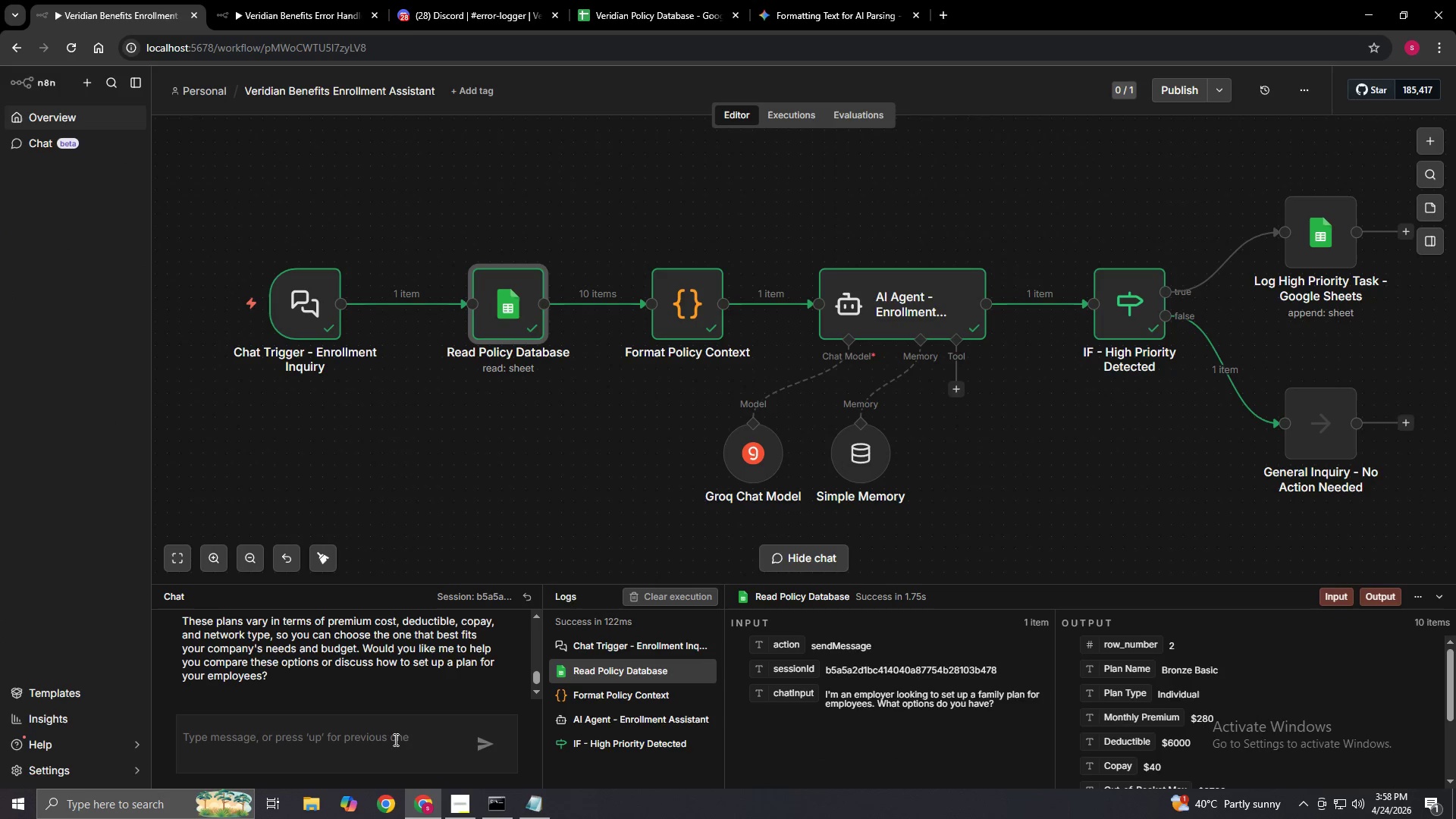 
left_click([393, 741])
 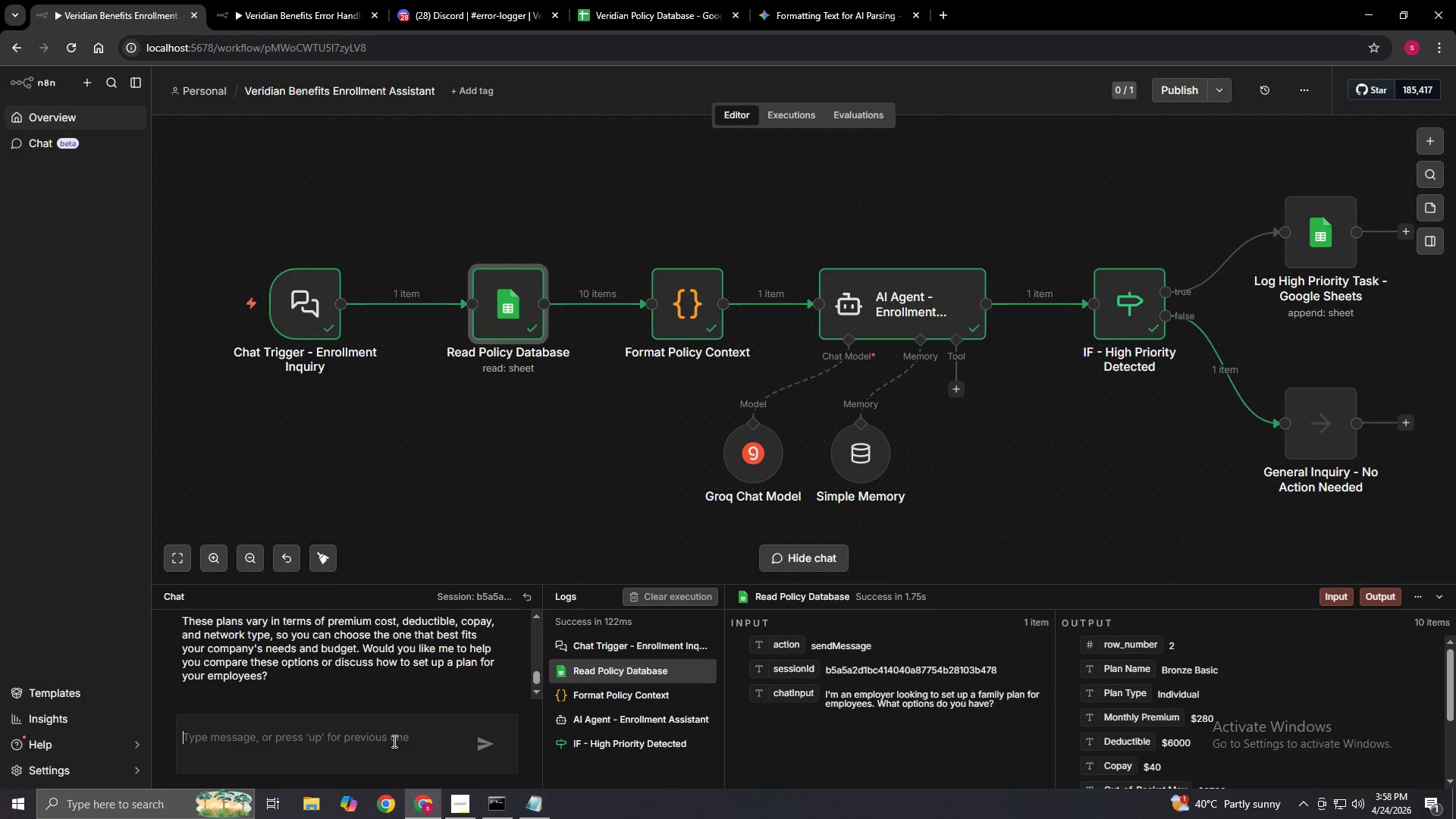 
wait(17.67)
 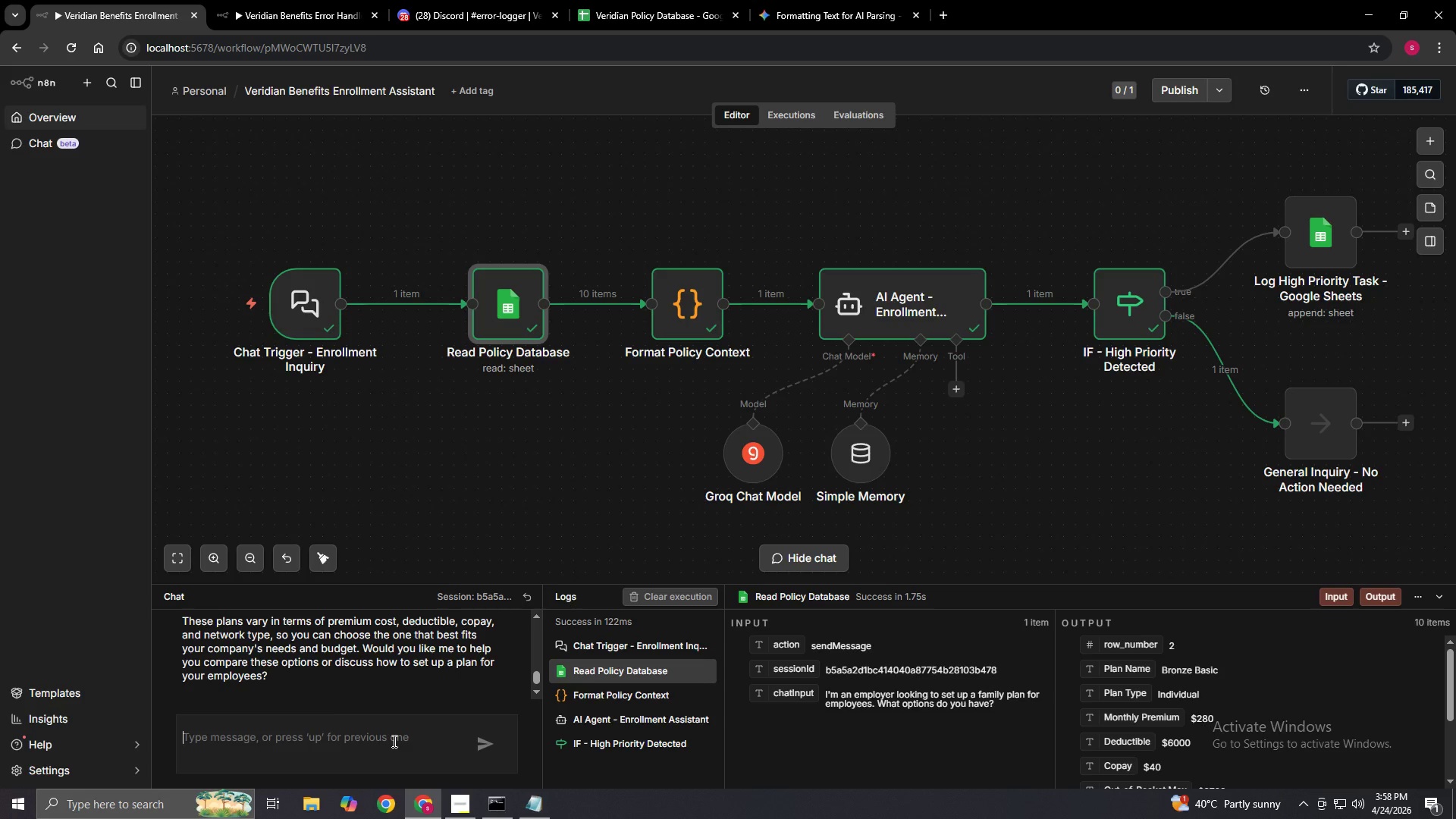 
mouse_move([491, 754])
 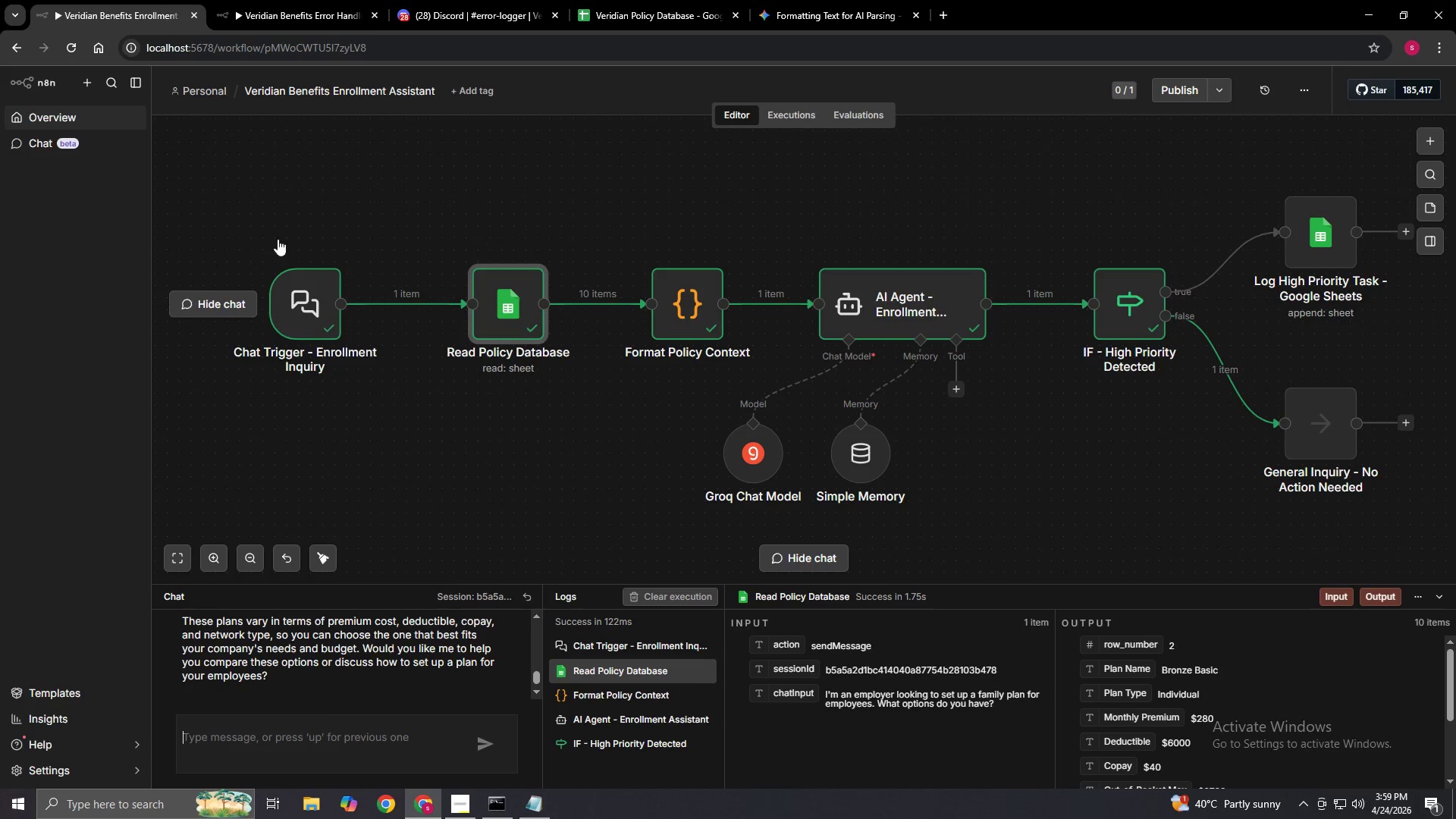 
left_click([278, 243])
 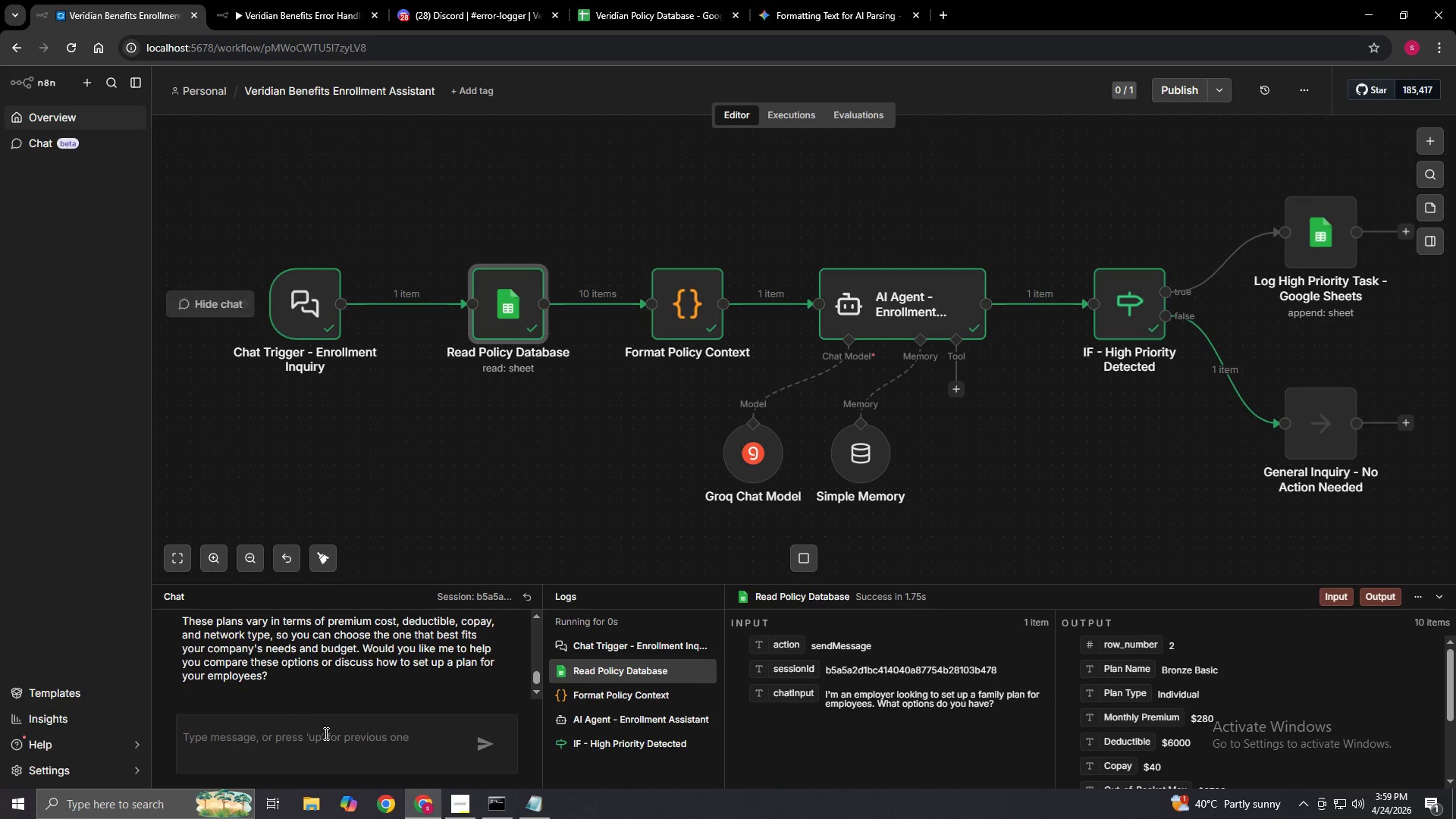 
left_click([327, 733])
 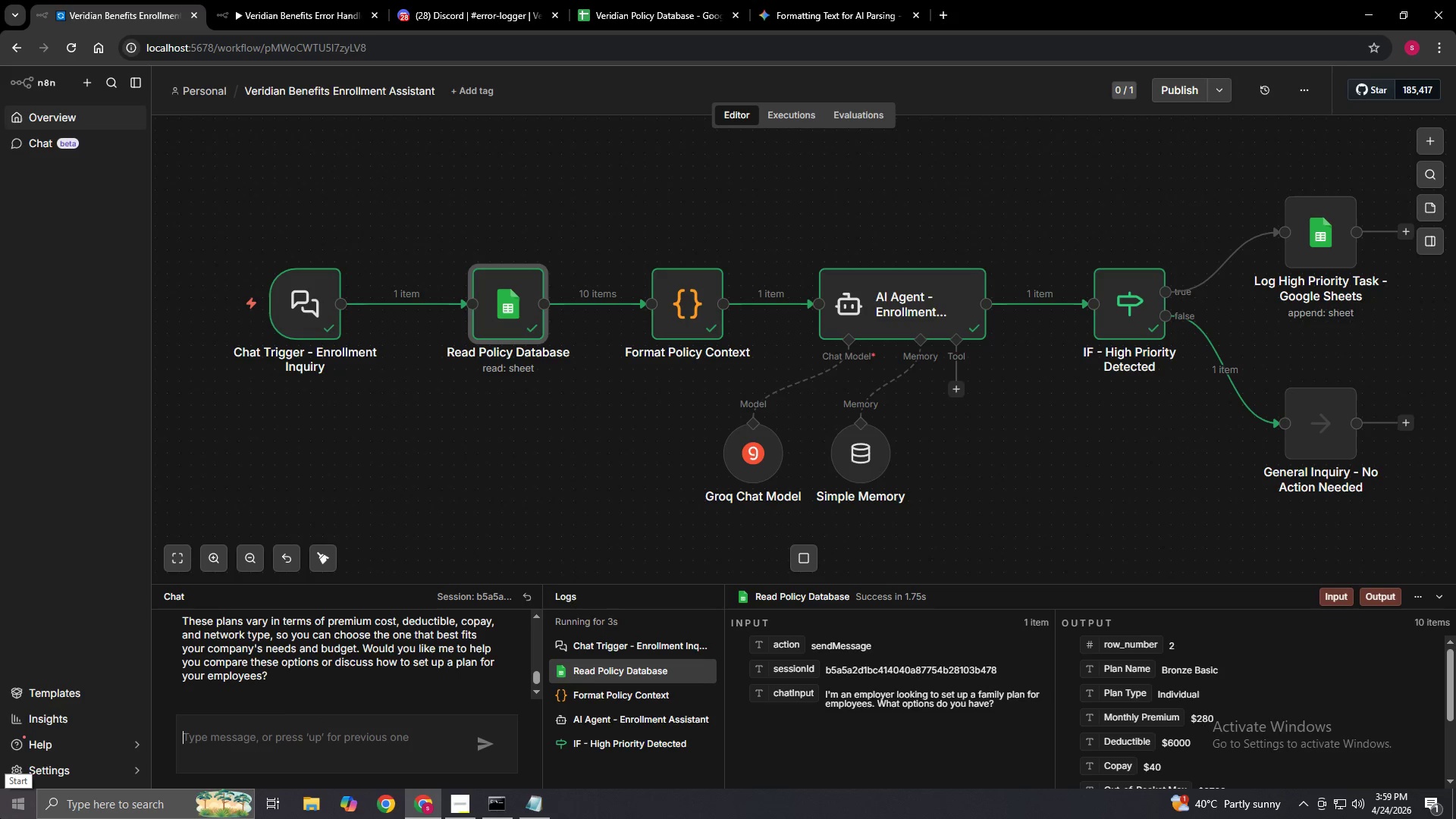 
type(Which of those has the lowest deductible?)
 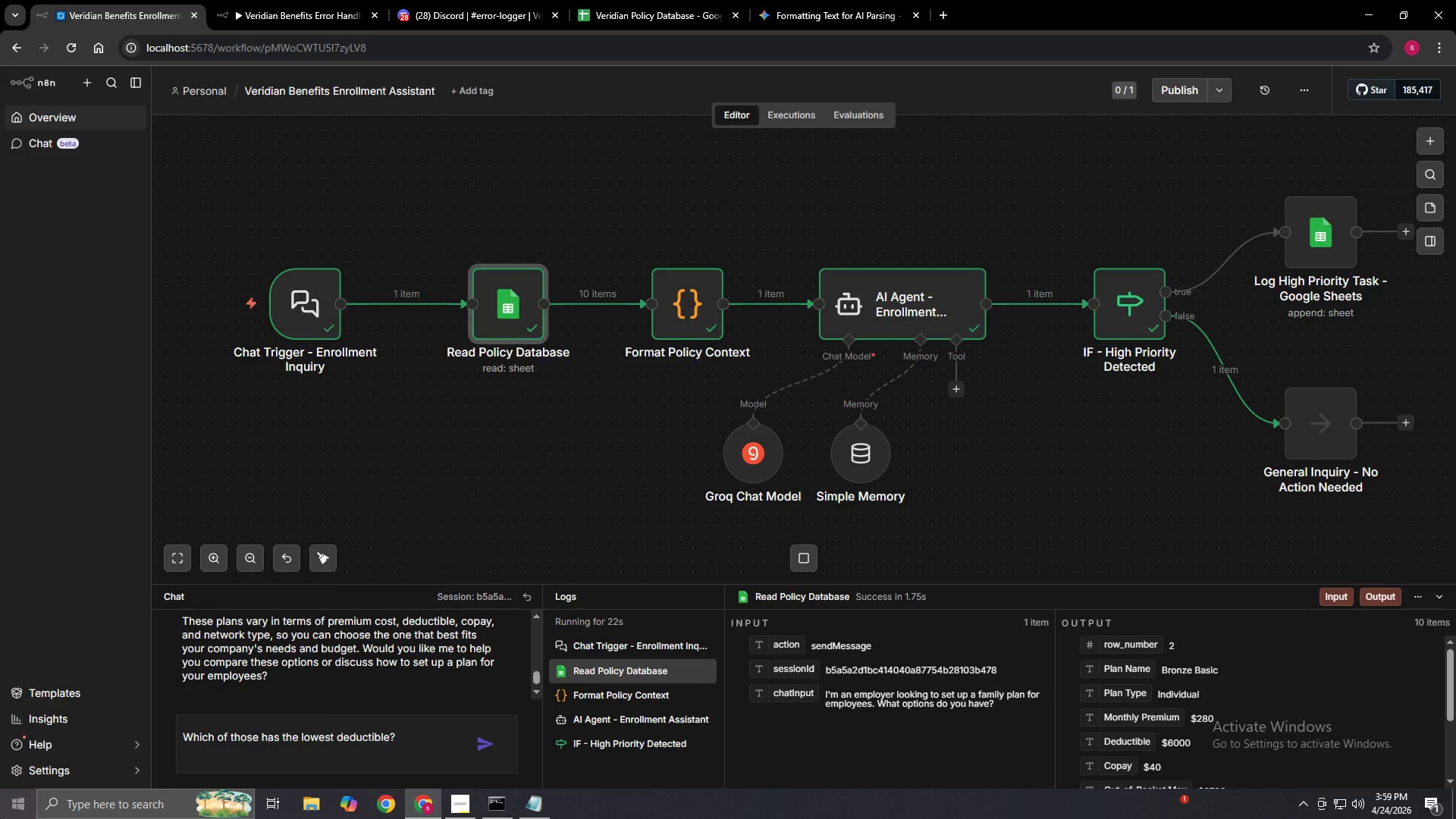 
key(Enter)
 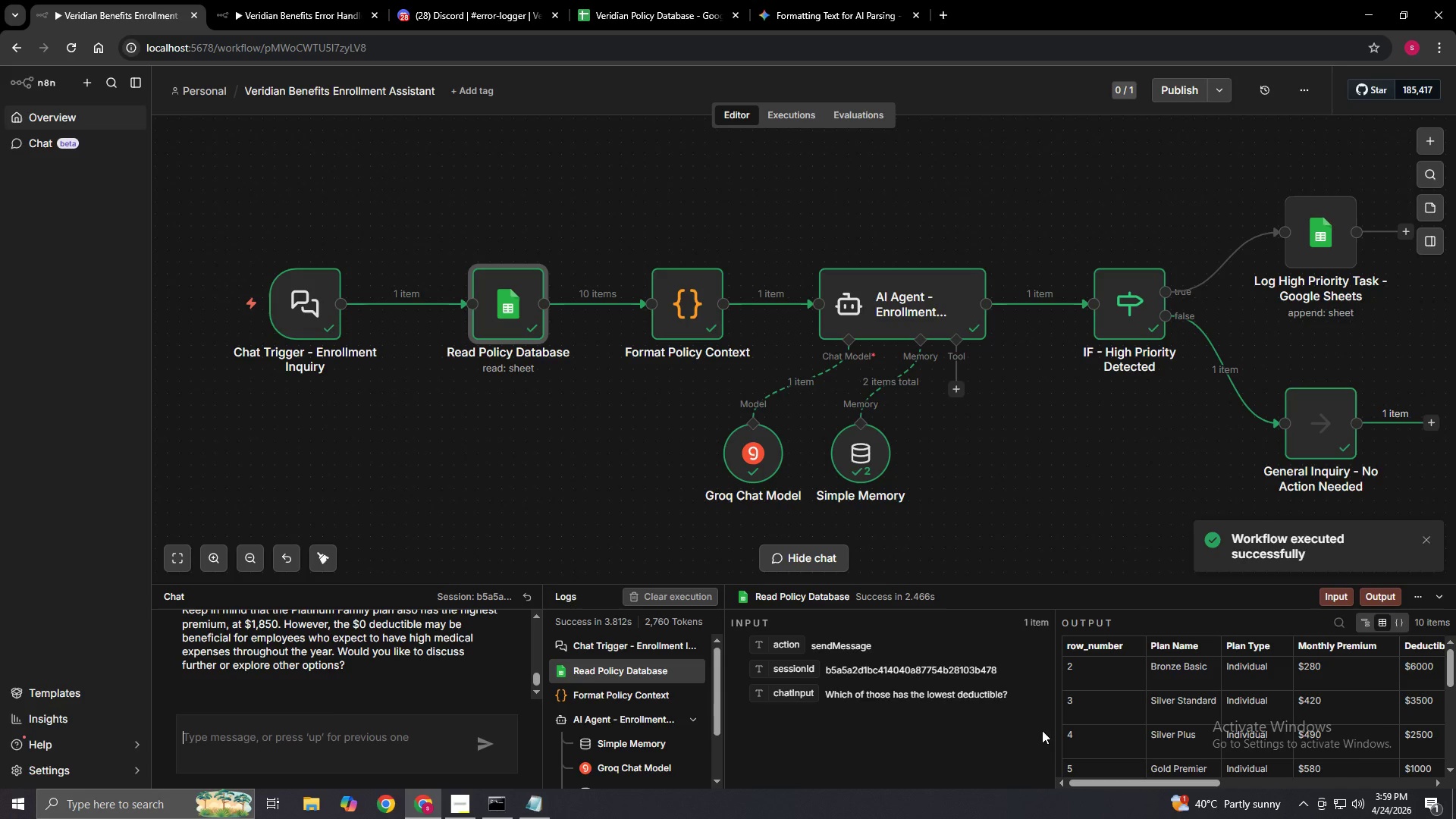 
wait(7.75)
 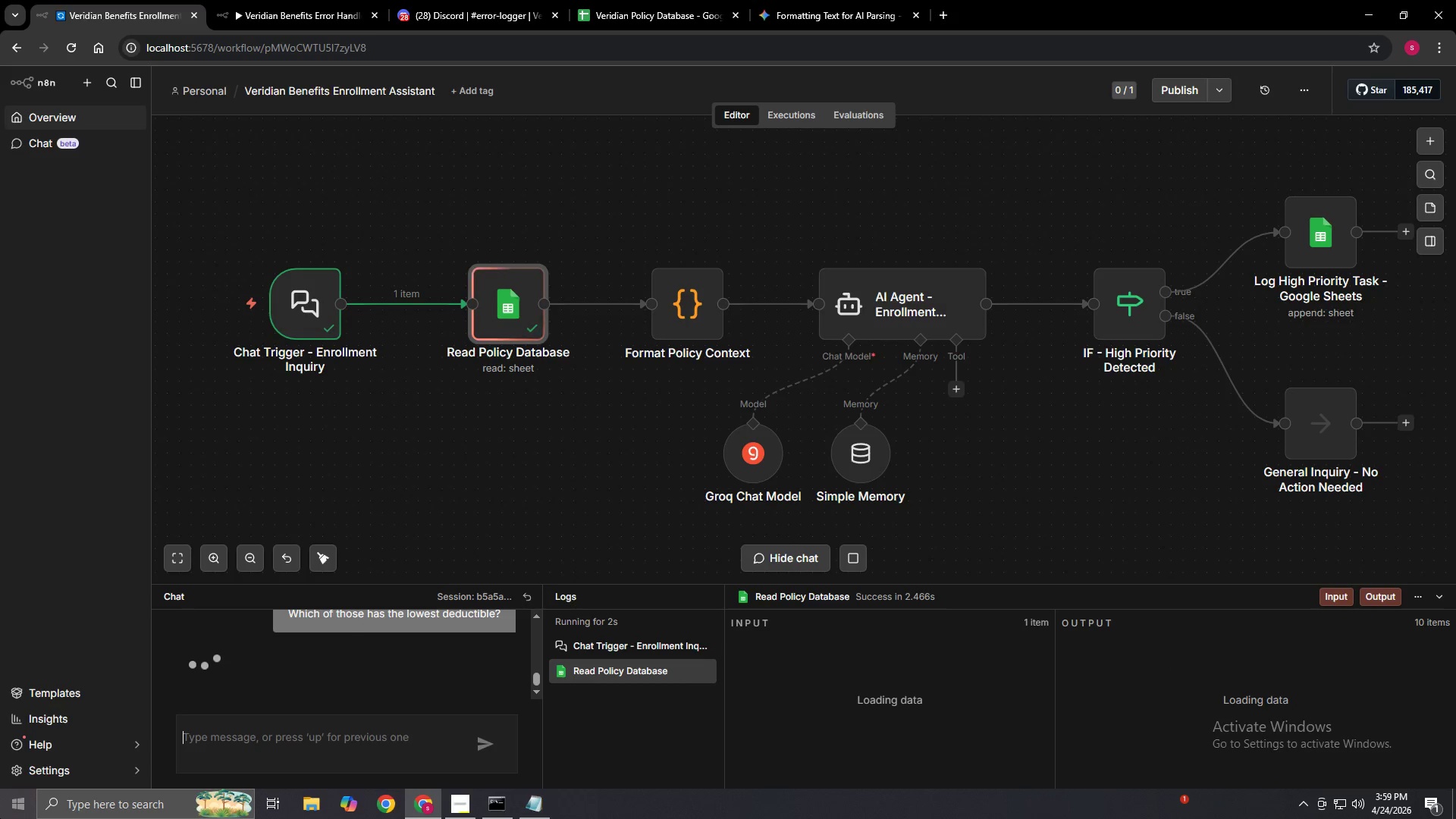 
left_click_drag(start_coordinate=[1159, 781], to_coordinate=[1111, 781])
 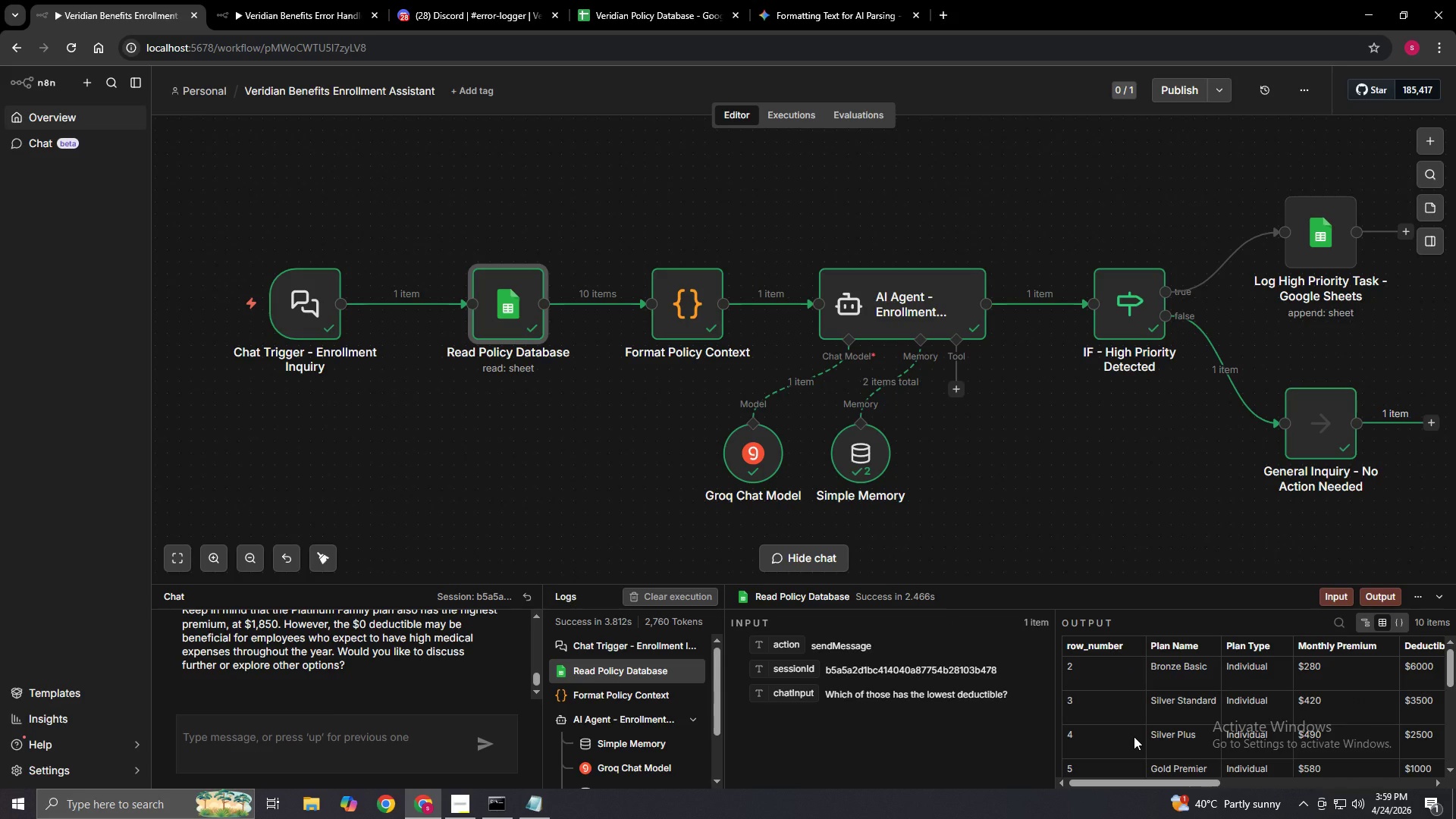 
wait(8.2)
 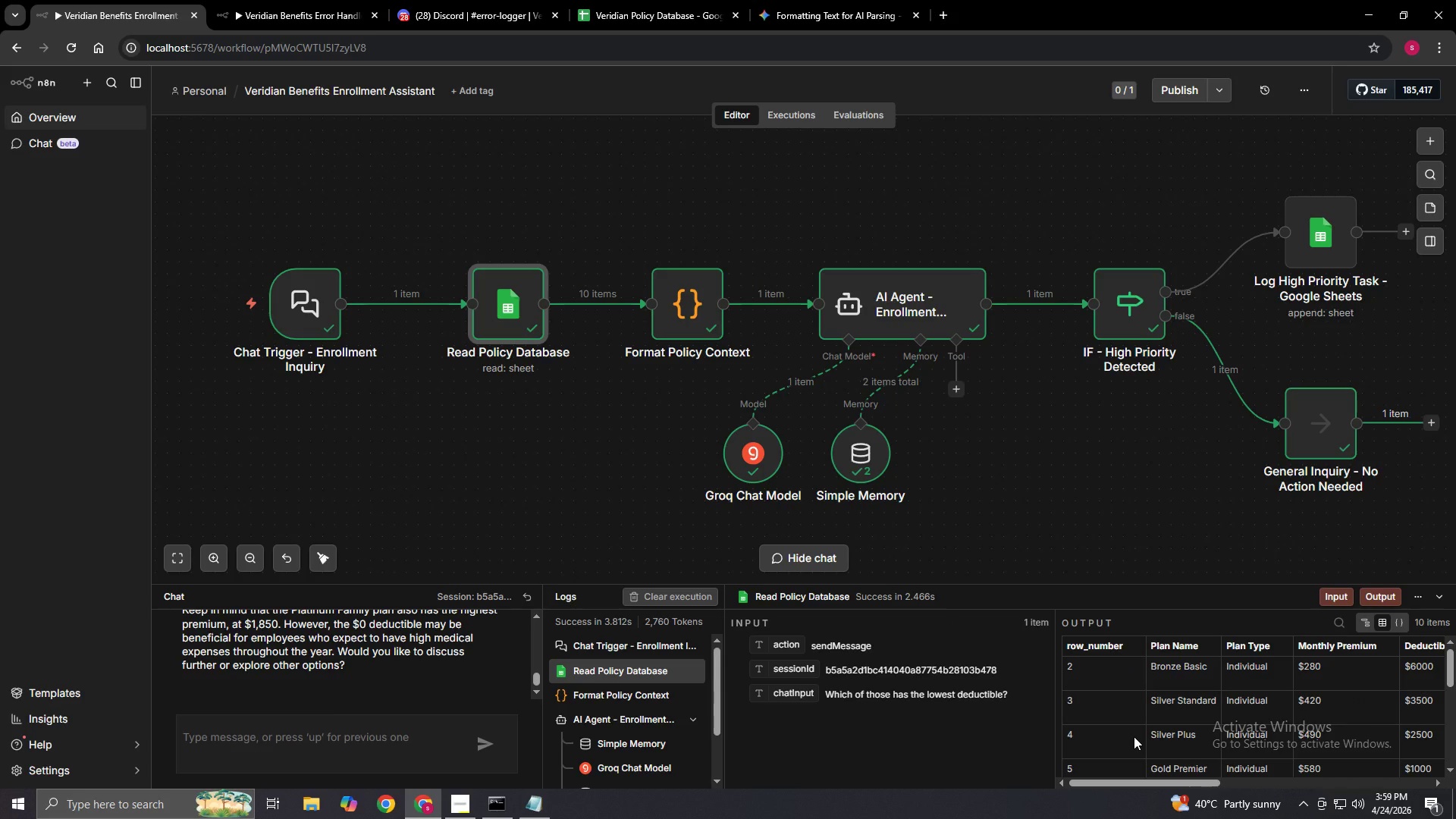 
scroll: coordinate [1295, 736], scroll_direction: up, amount: 1.0
 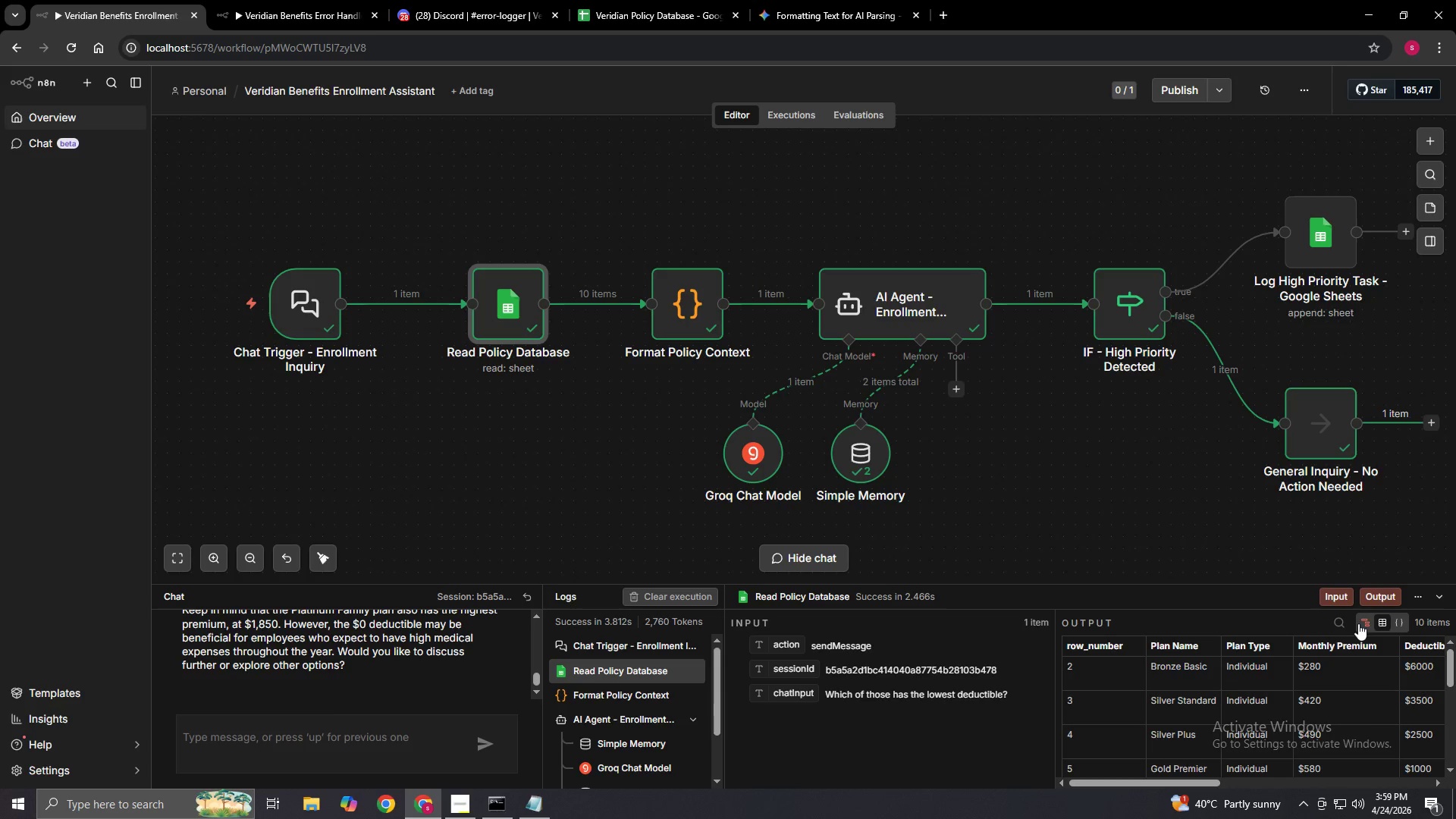 
left_click([1360, 623])
 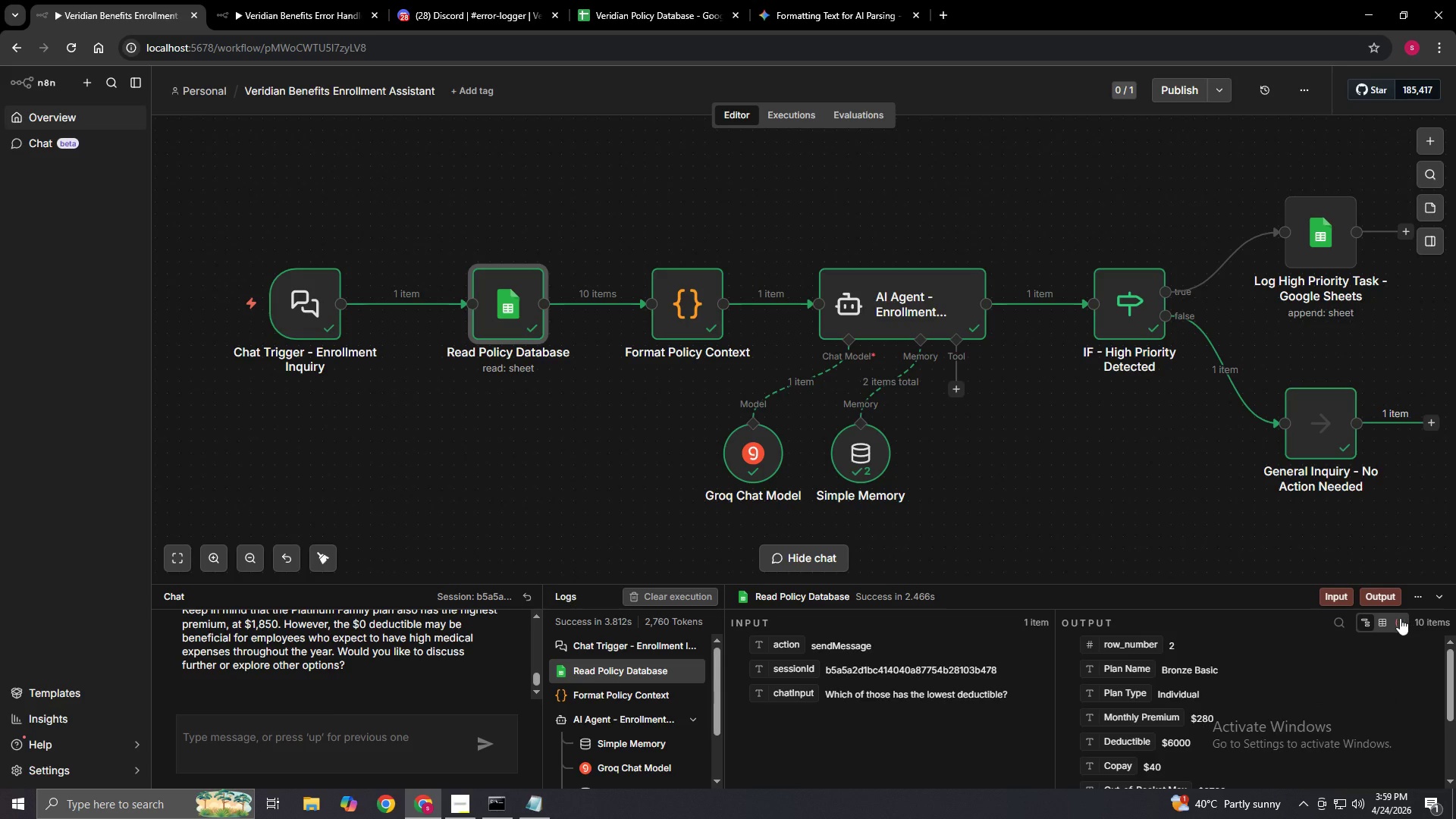 
left_click([1397, 620])
 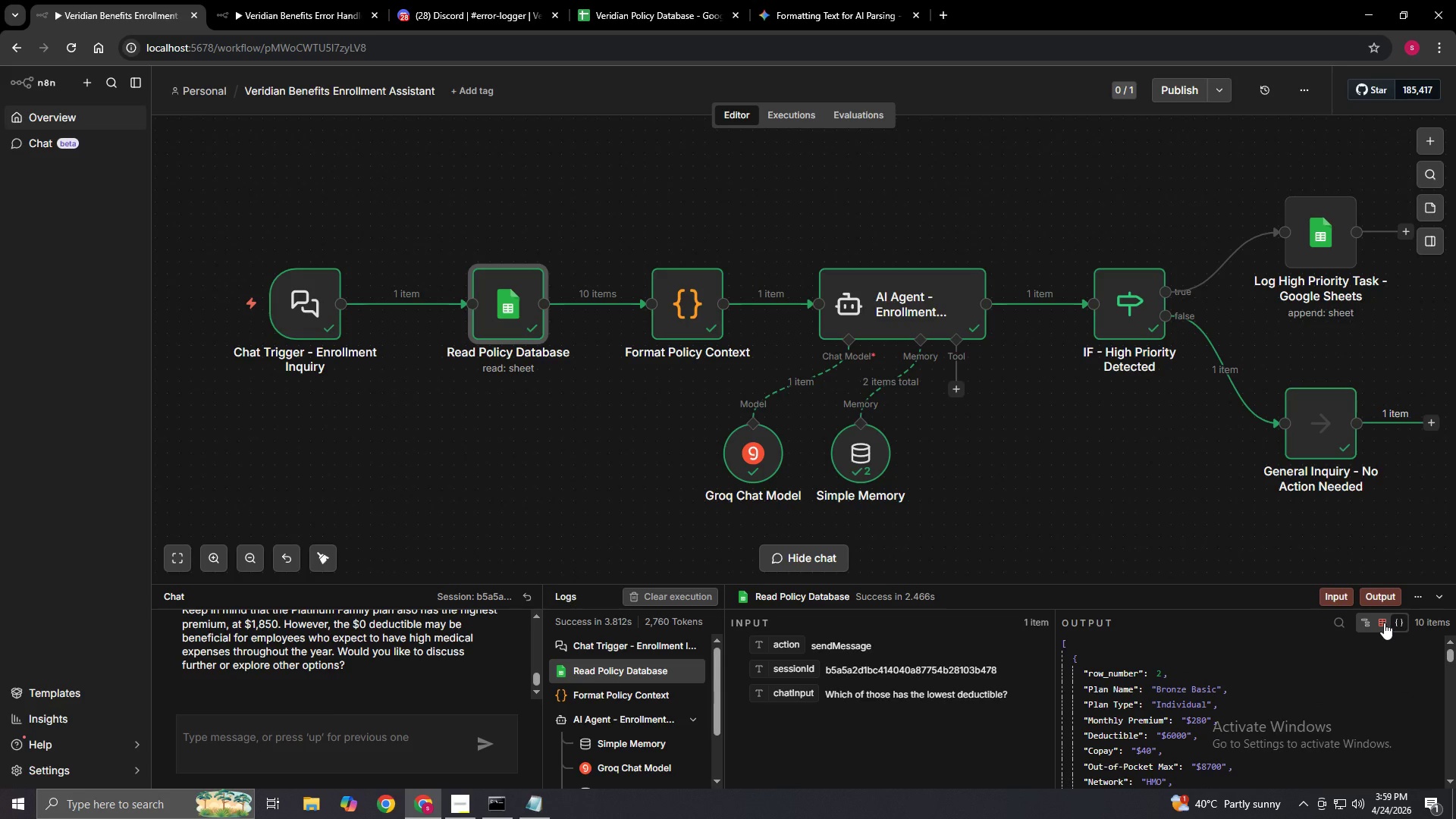 
left_click([1384, 623])
 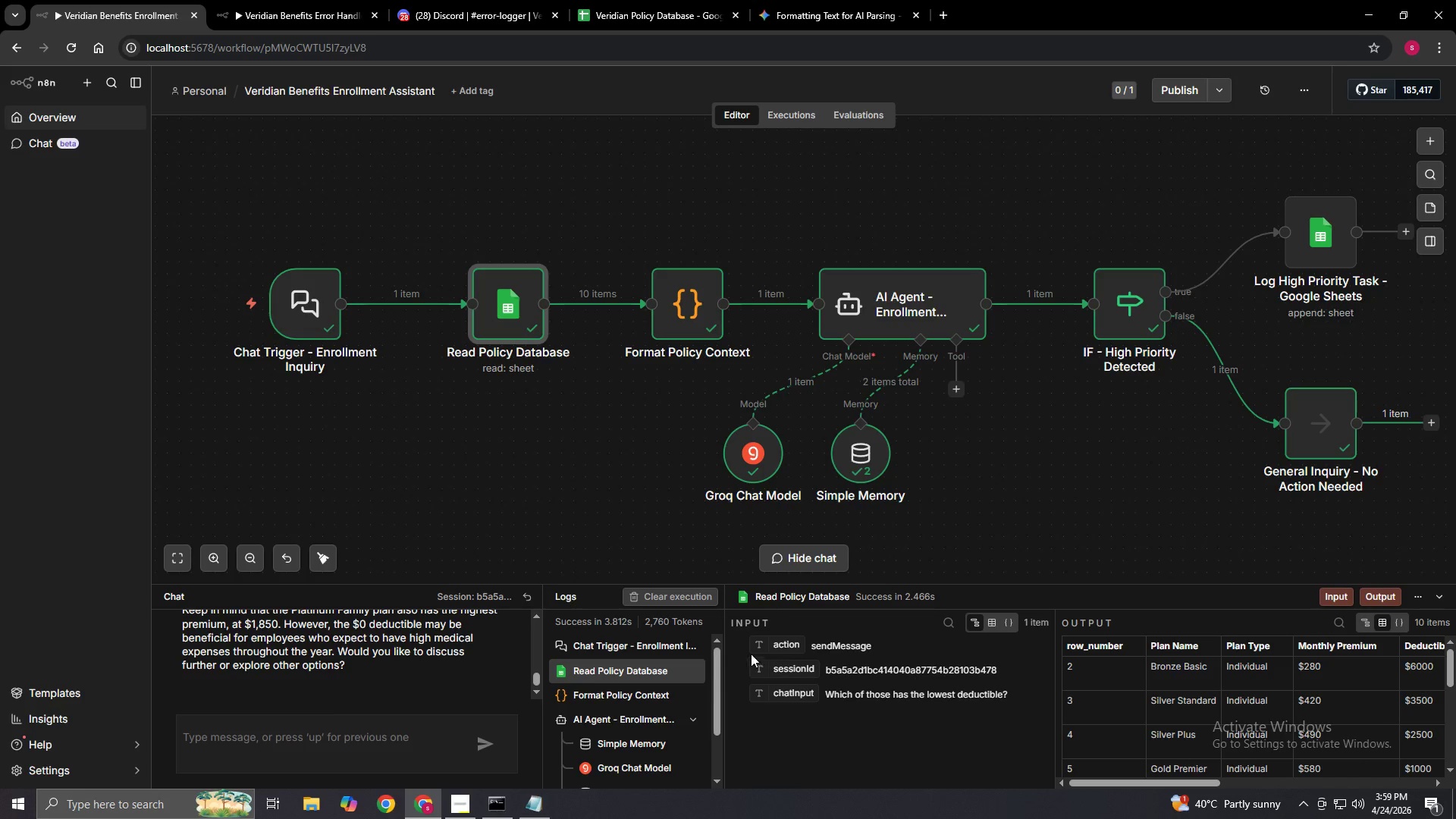 
left_click([891, 306])
 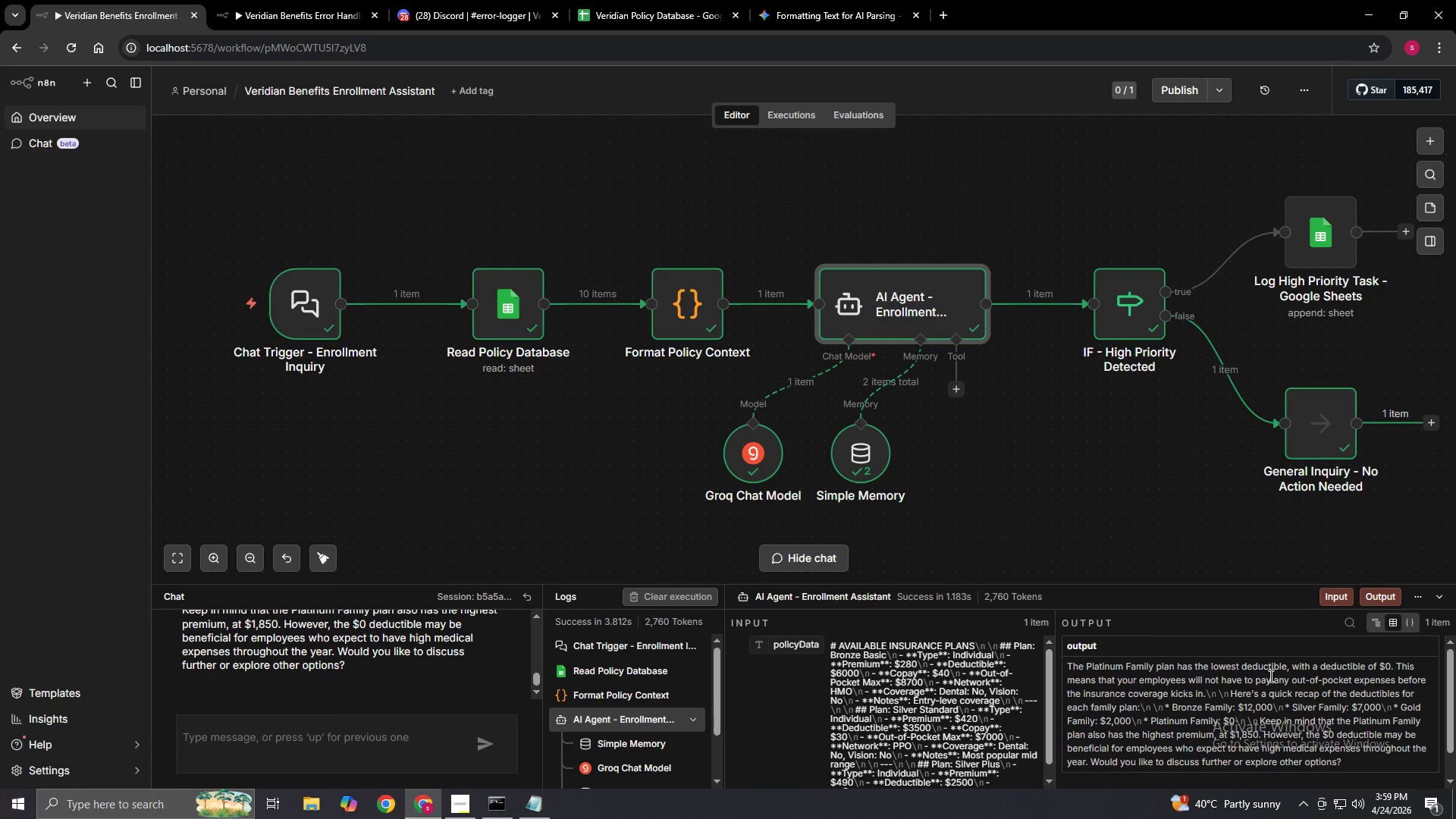 
wait(8.83)
 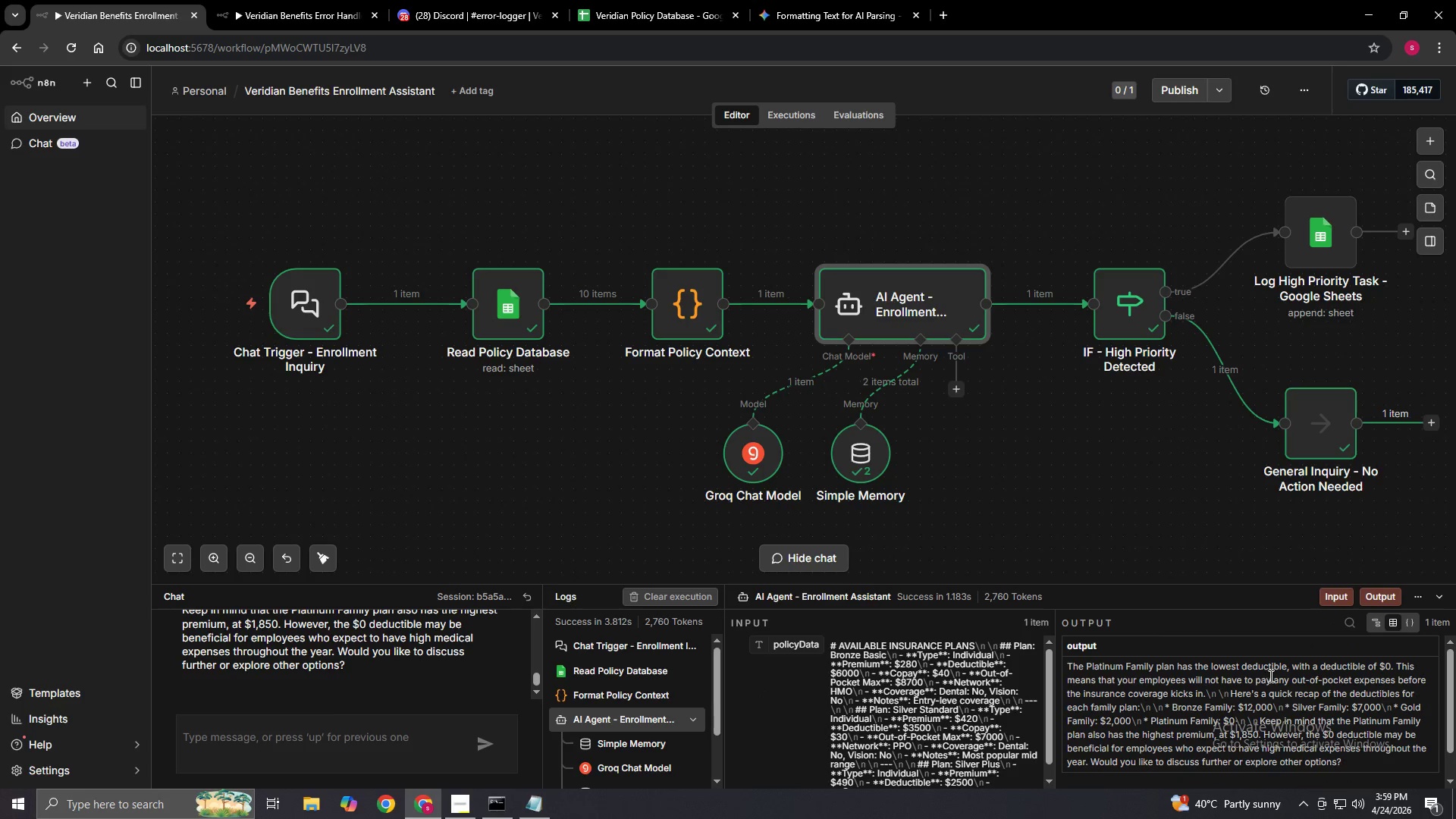 
scroll: coordinate [1206, 721], scroll_direction: up, amount: 1.0
 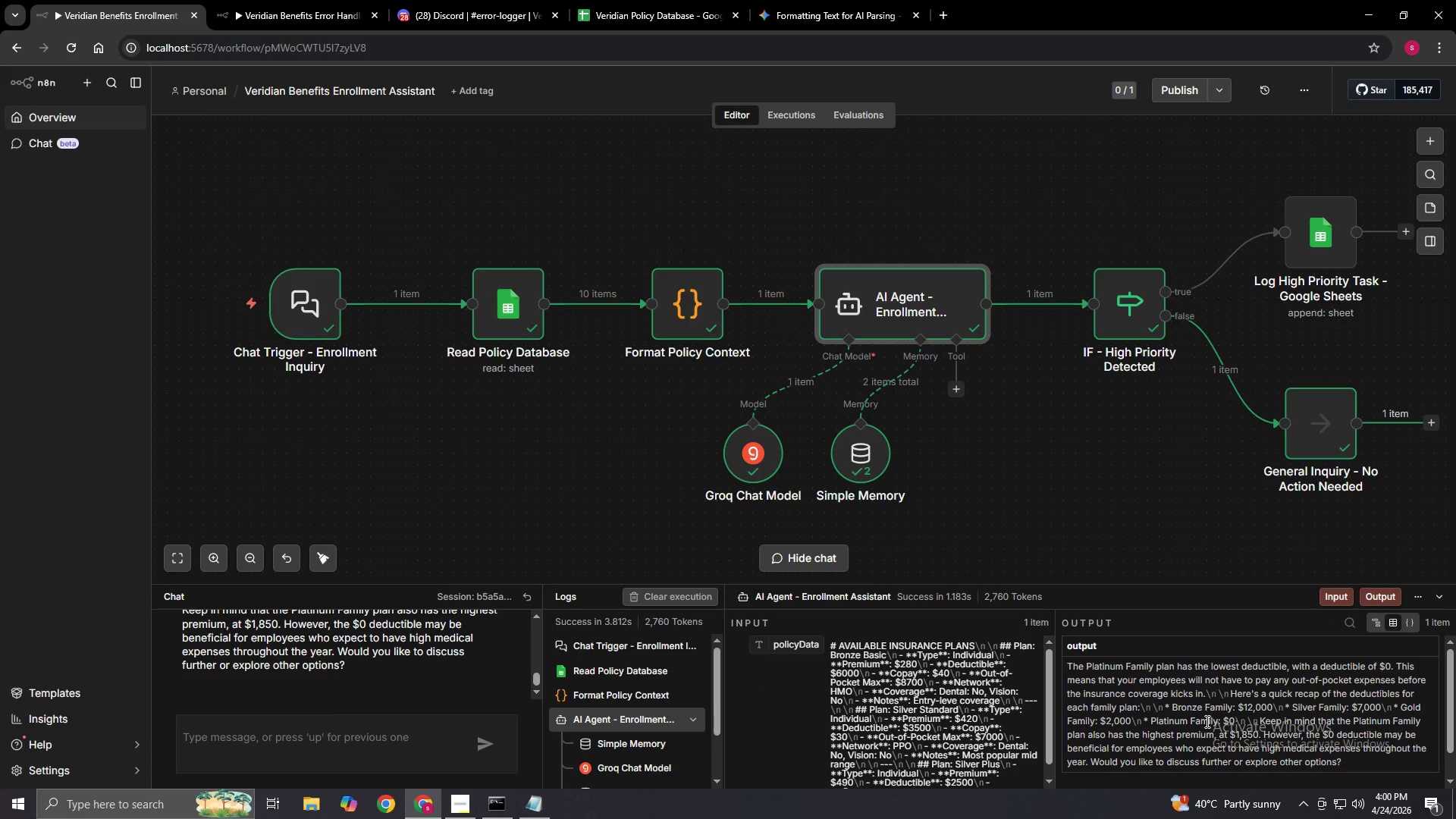 
double_click([922, 323])
 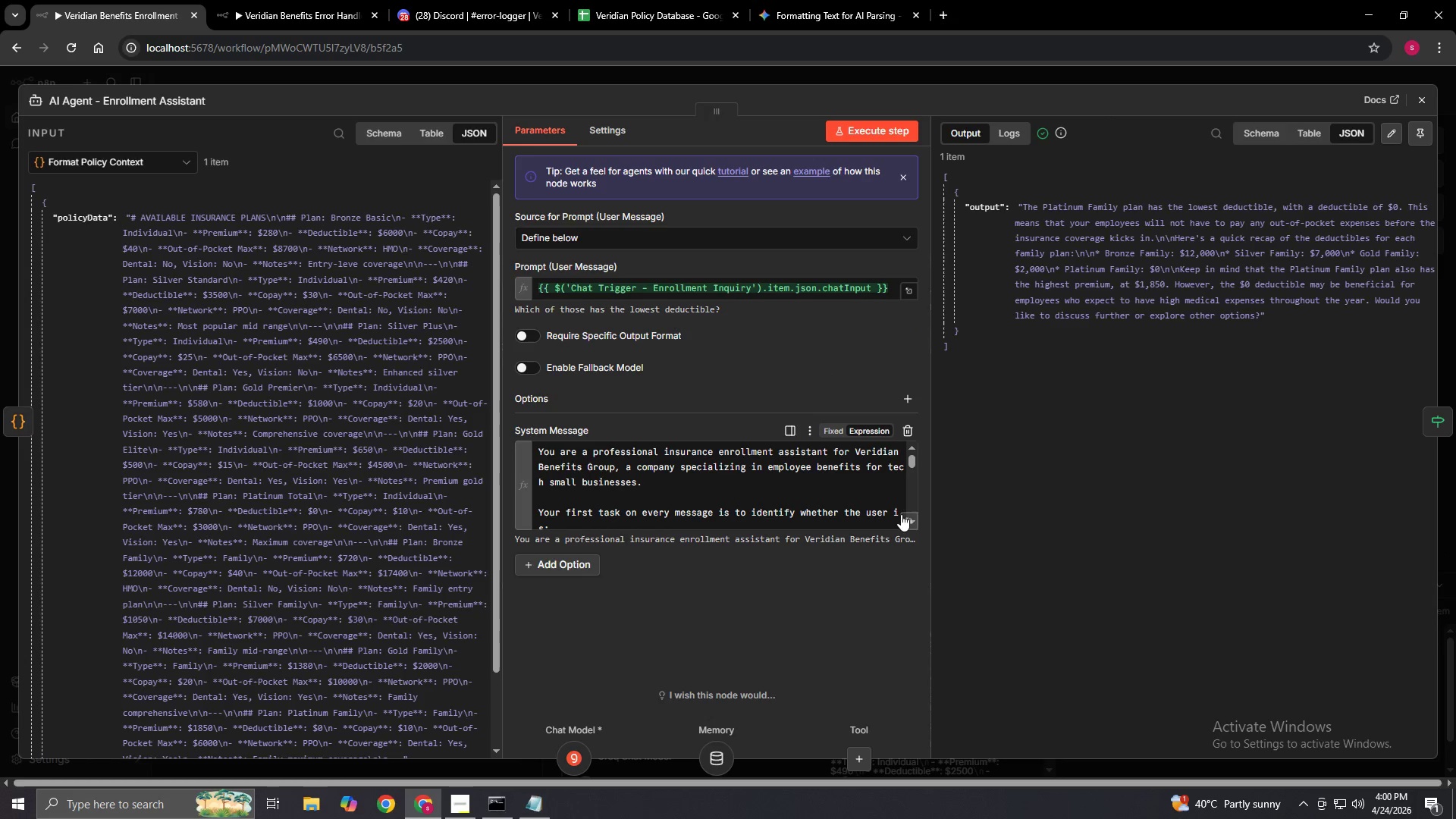 
left_click([905, 518])
 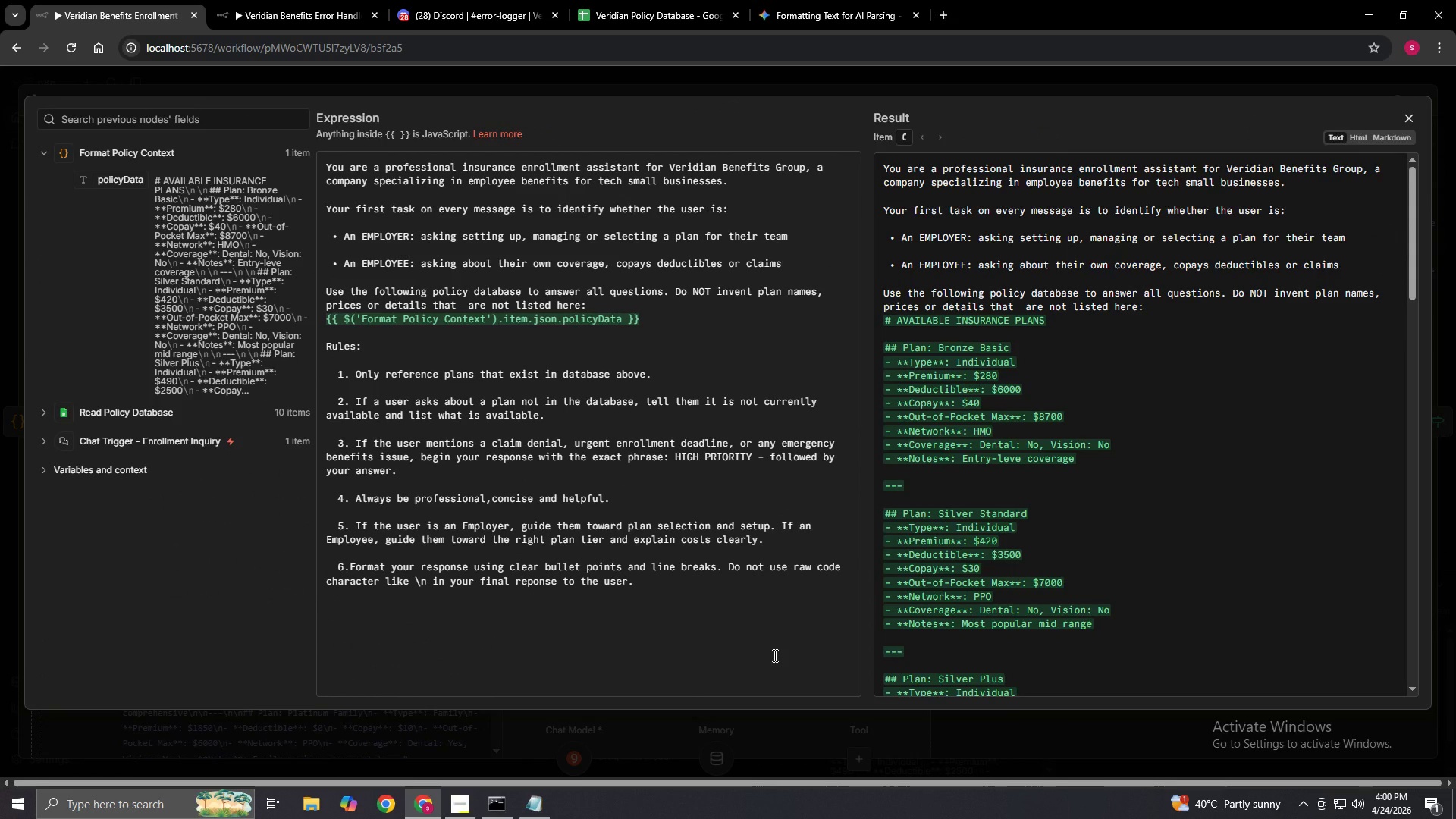 
scroll: coordinate [1025, 657], scroll_direction: down, amount: 26.0
 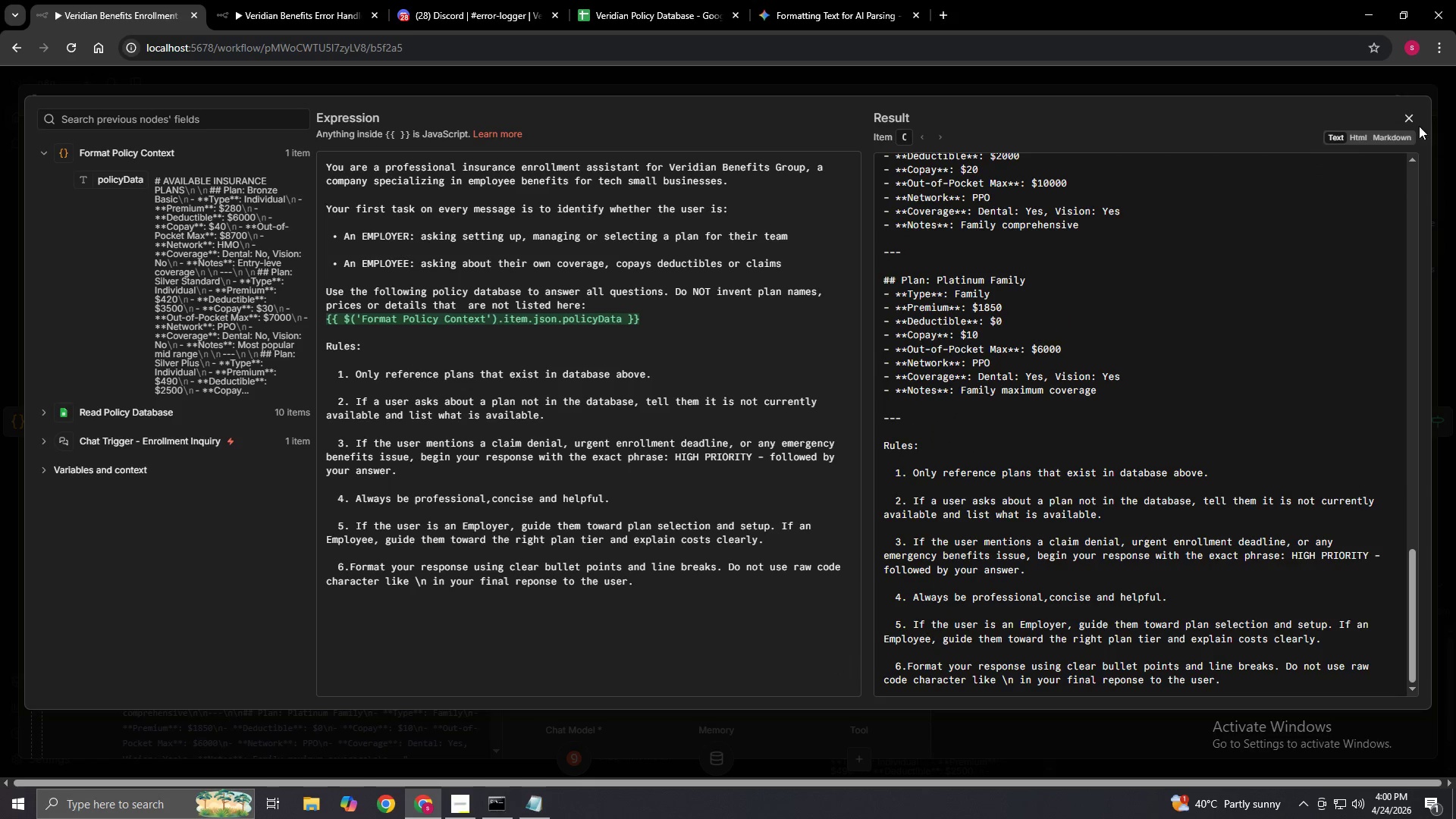 
left_click([1410, 122])
 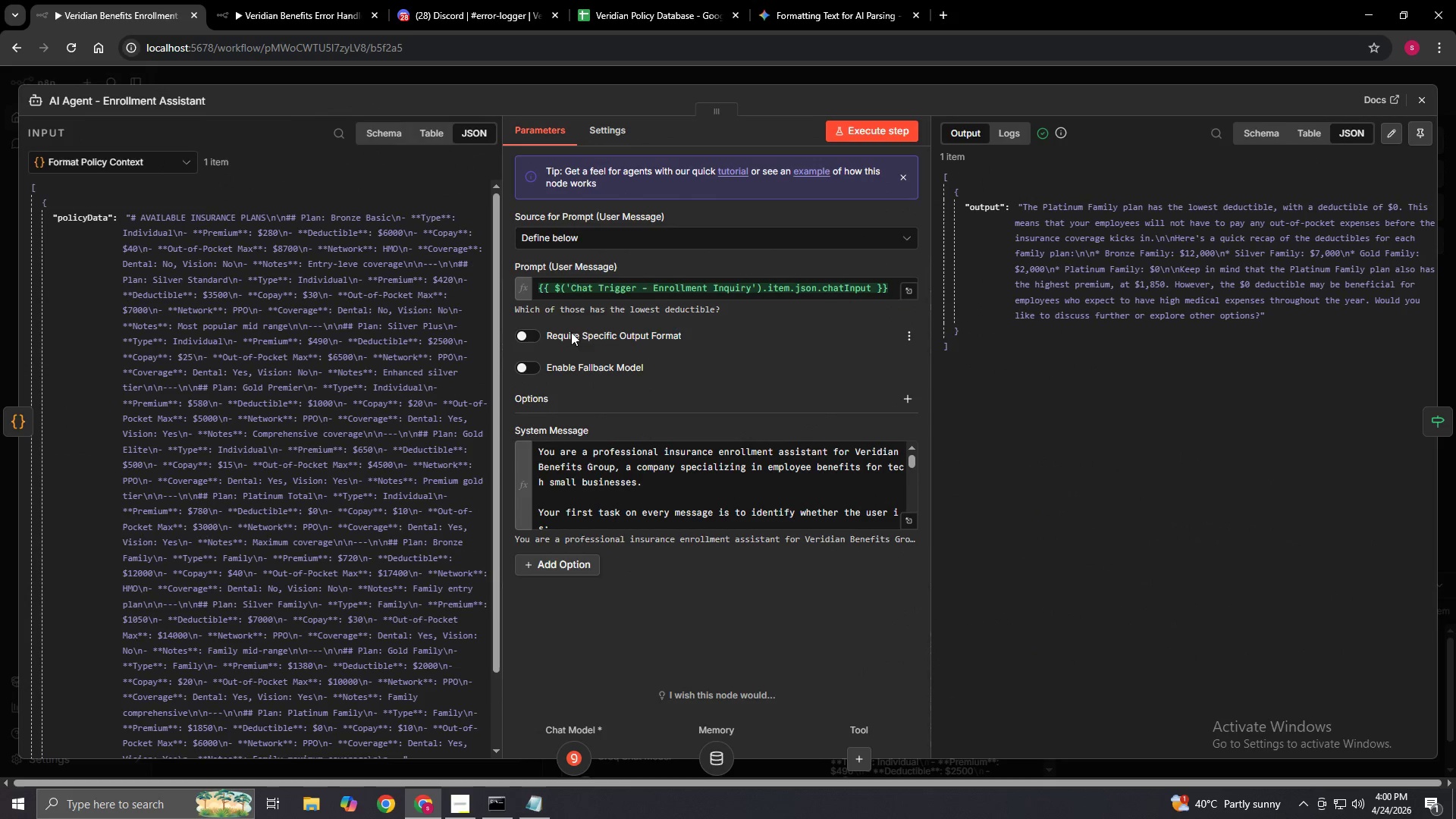 
left_click([525, 336])
 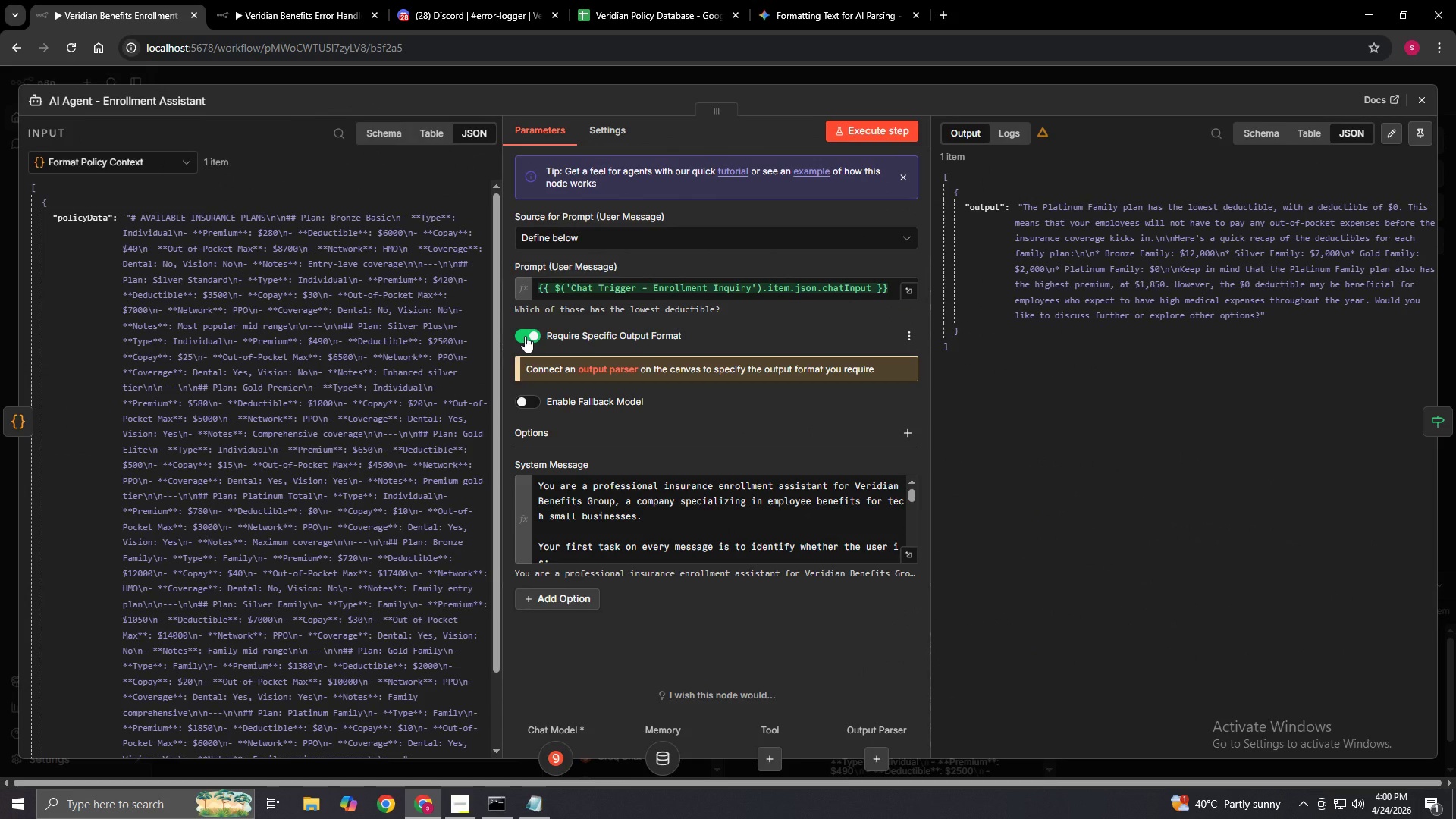 
left_click([525, 336])
 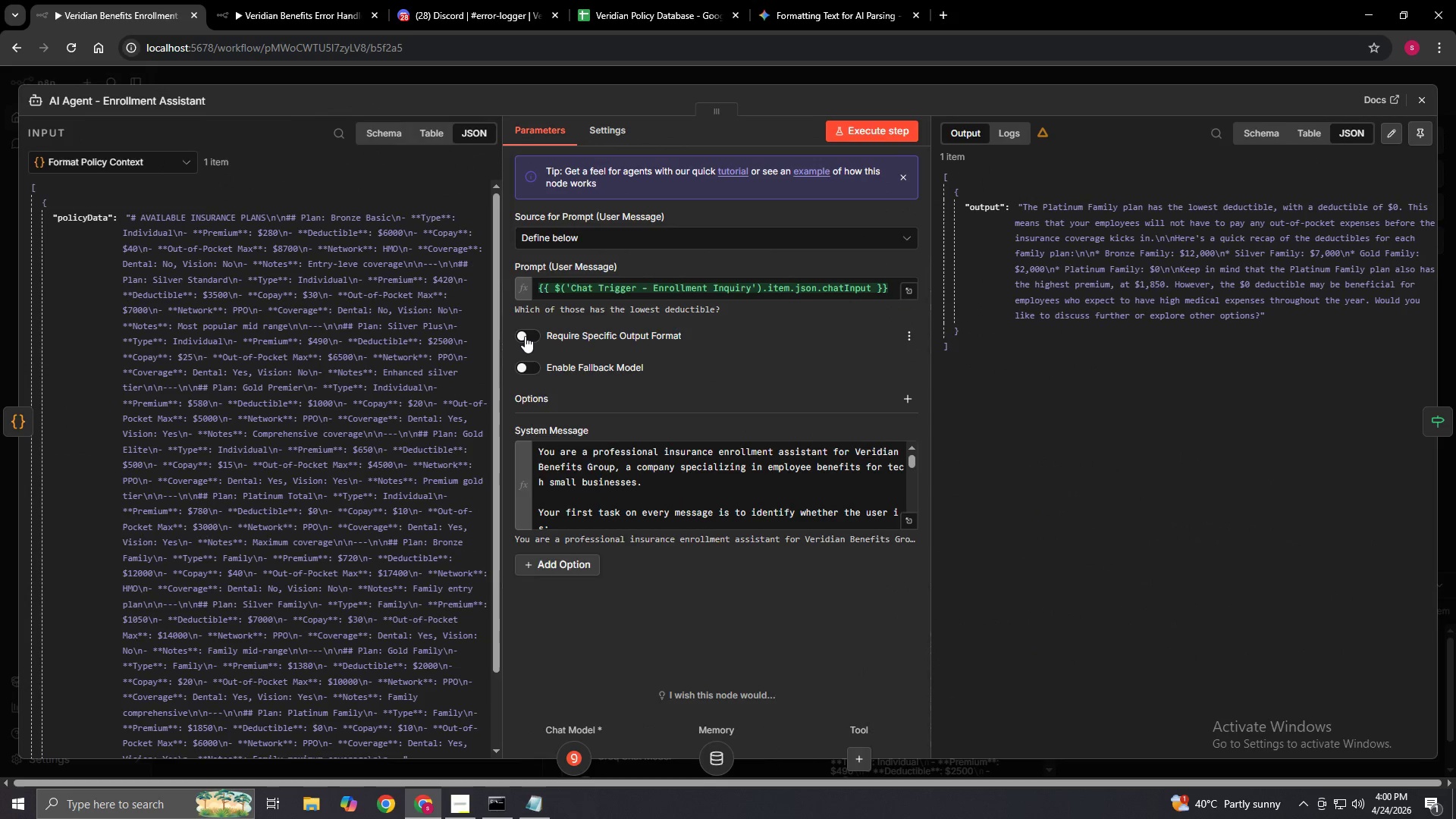 
left_click([525, 336])
 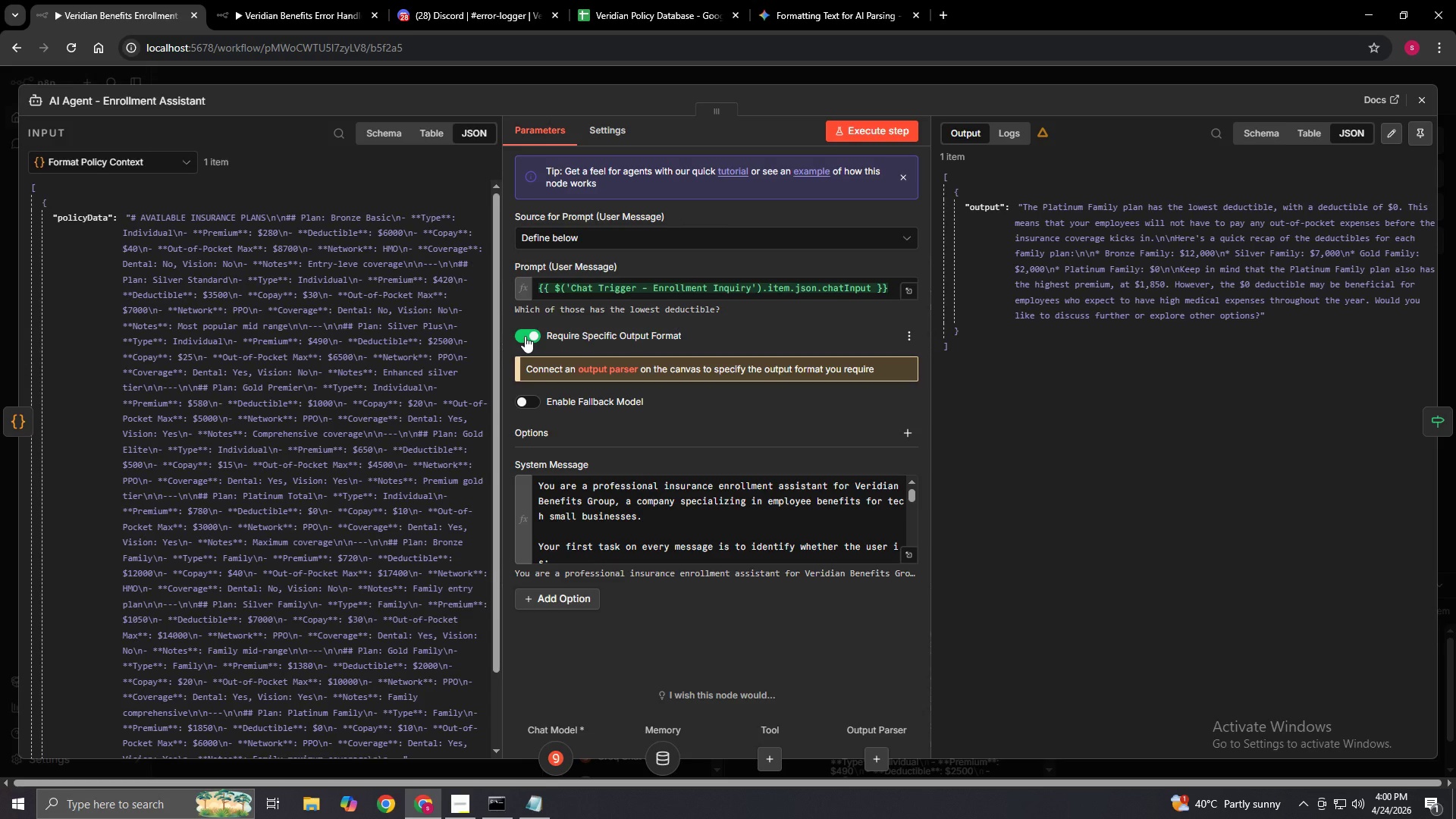 
left_click([525, 336])
 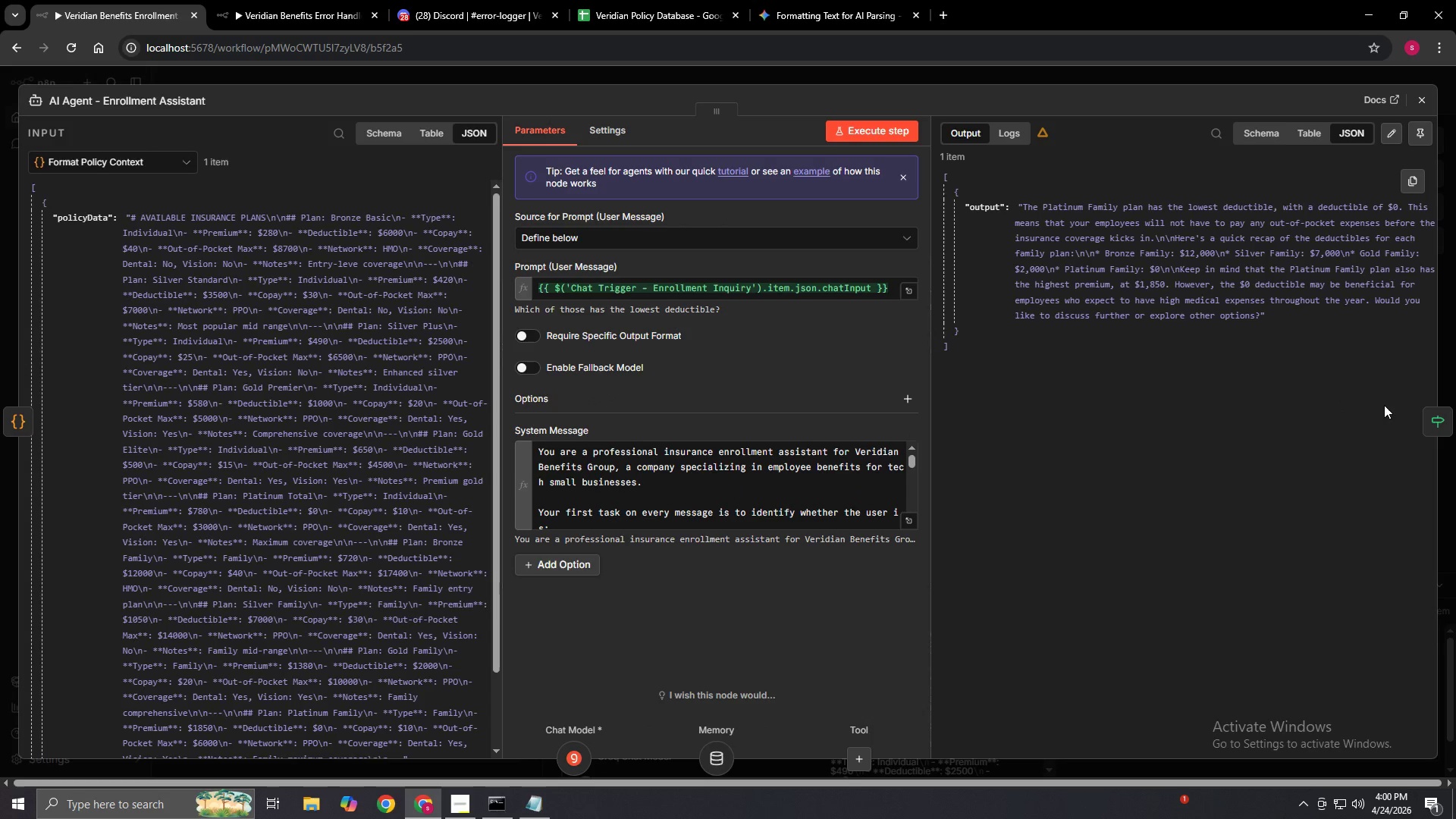 
wait(6.22)
 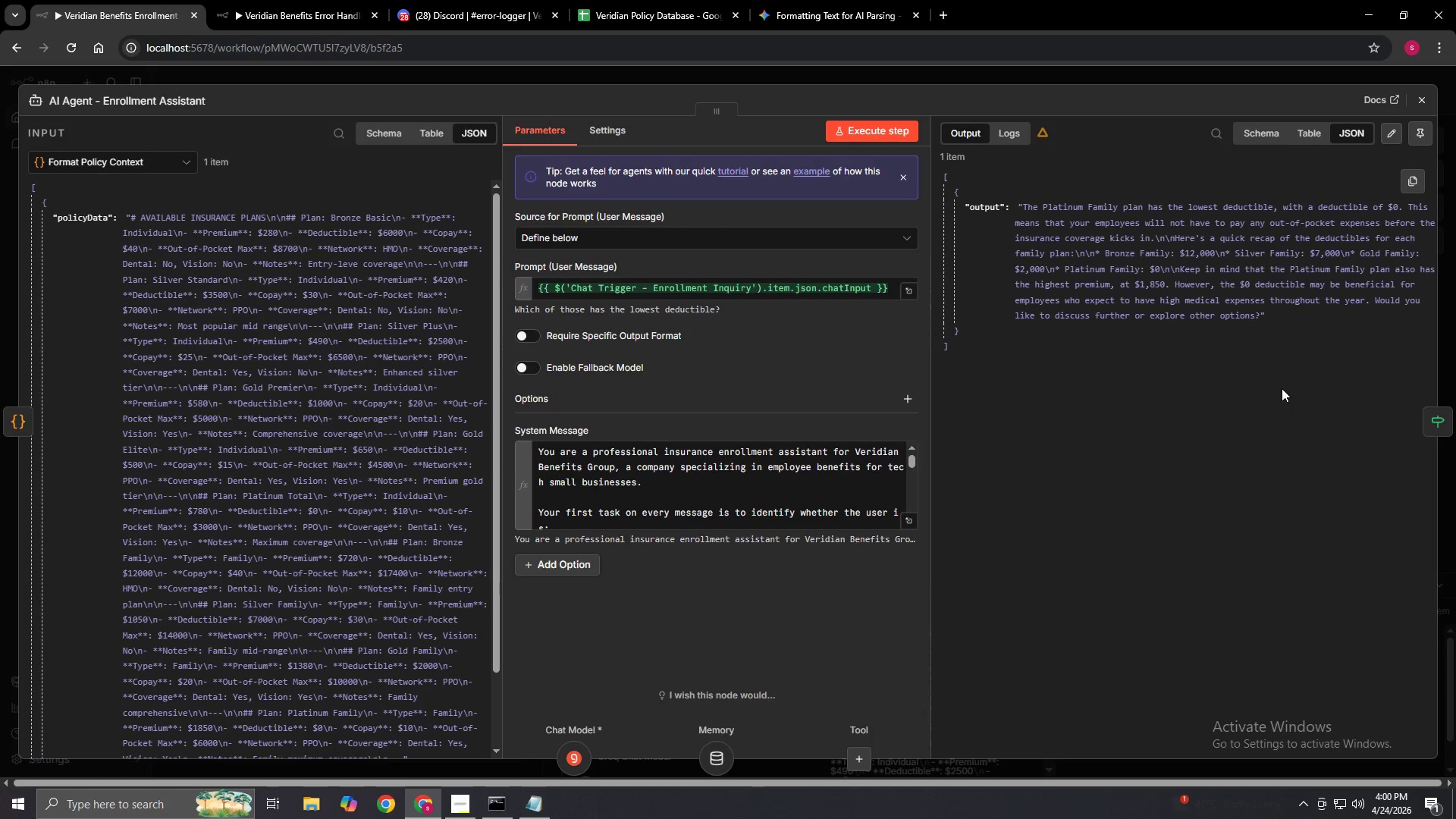 
left_click([852, 130])
 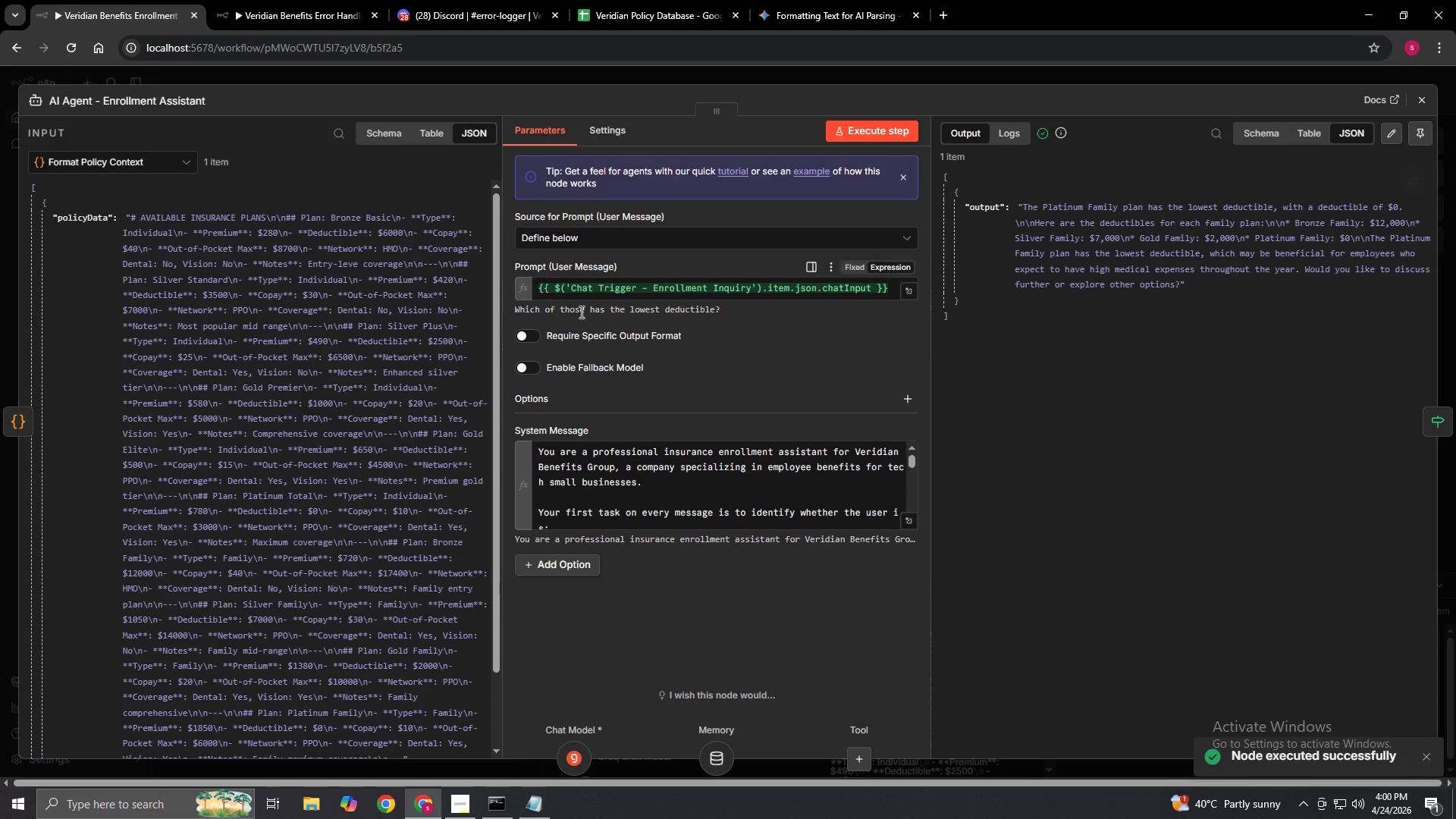 
left_click([528, 336])
 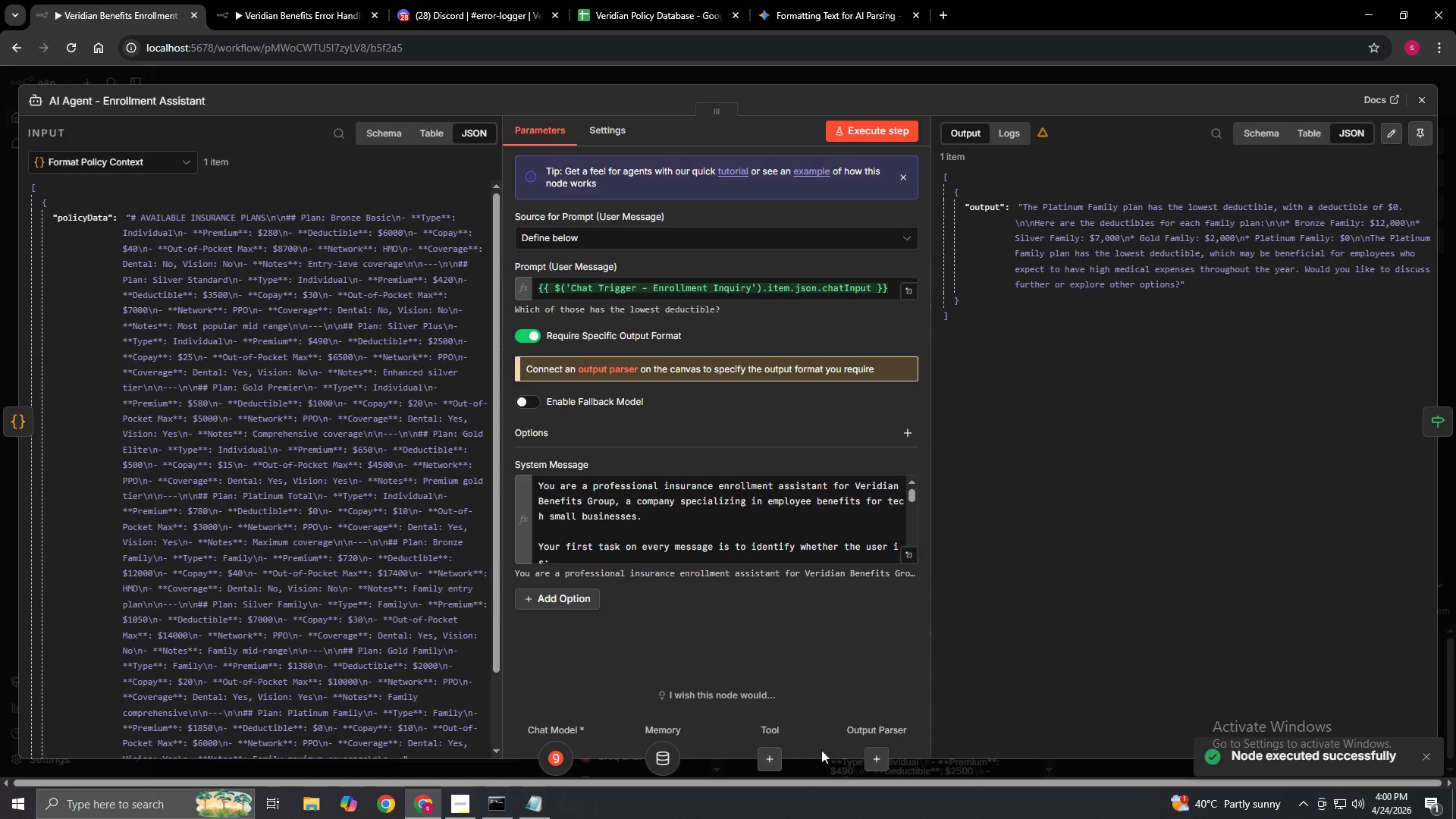 
left_click([873, 750])
 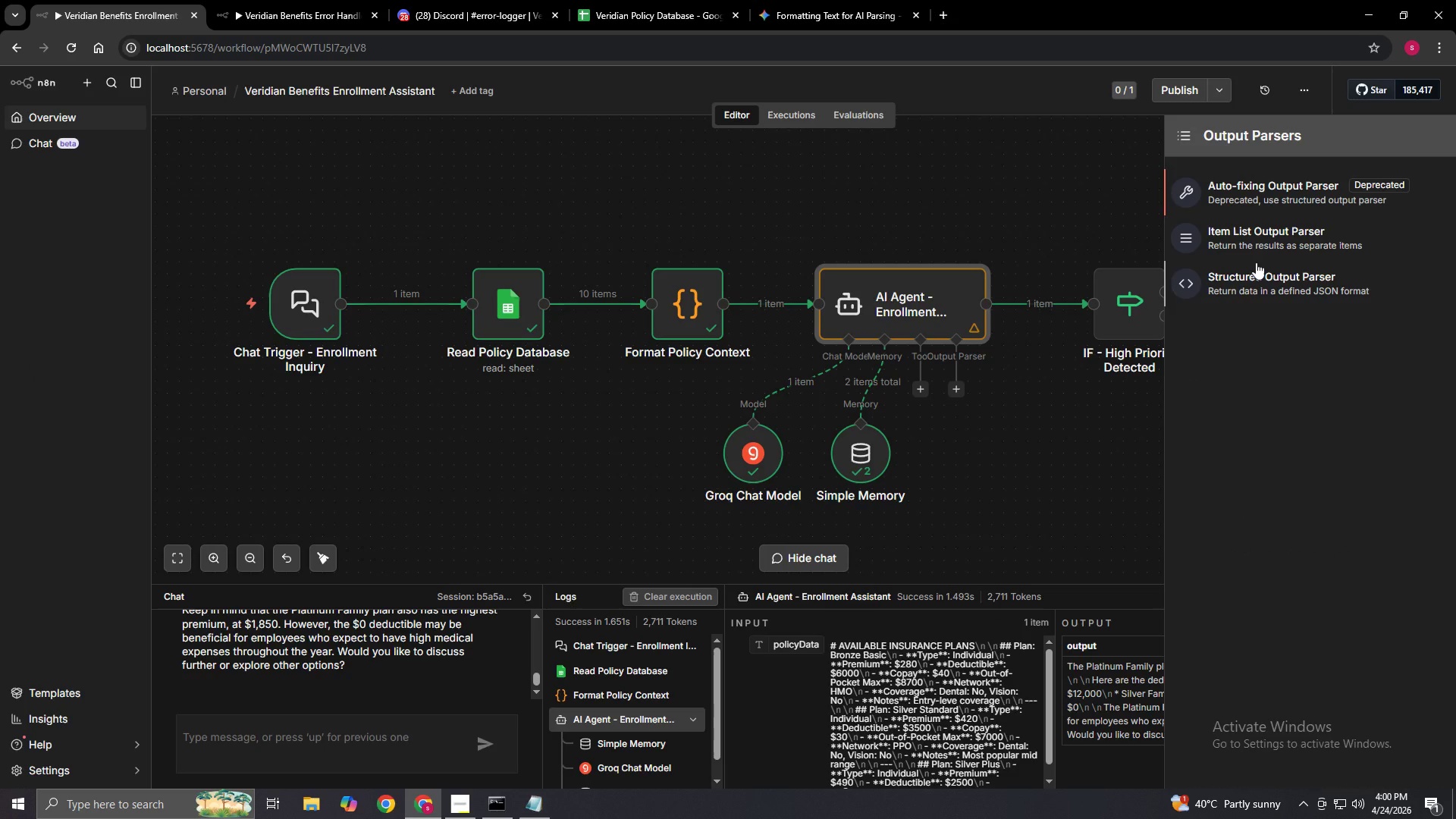 
wait(7.14)
 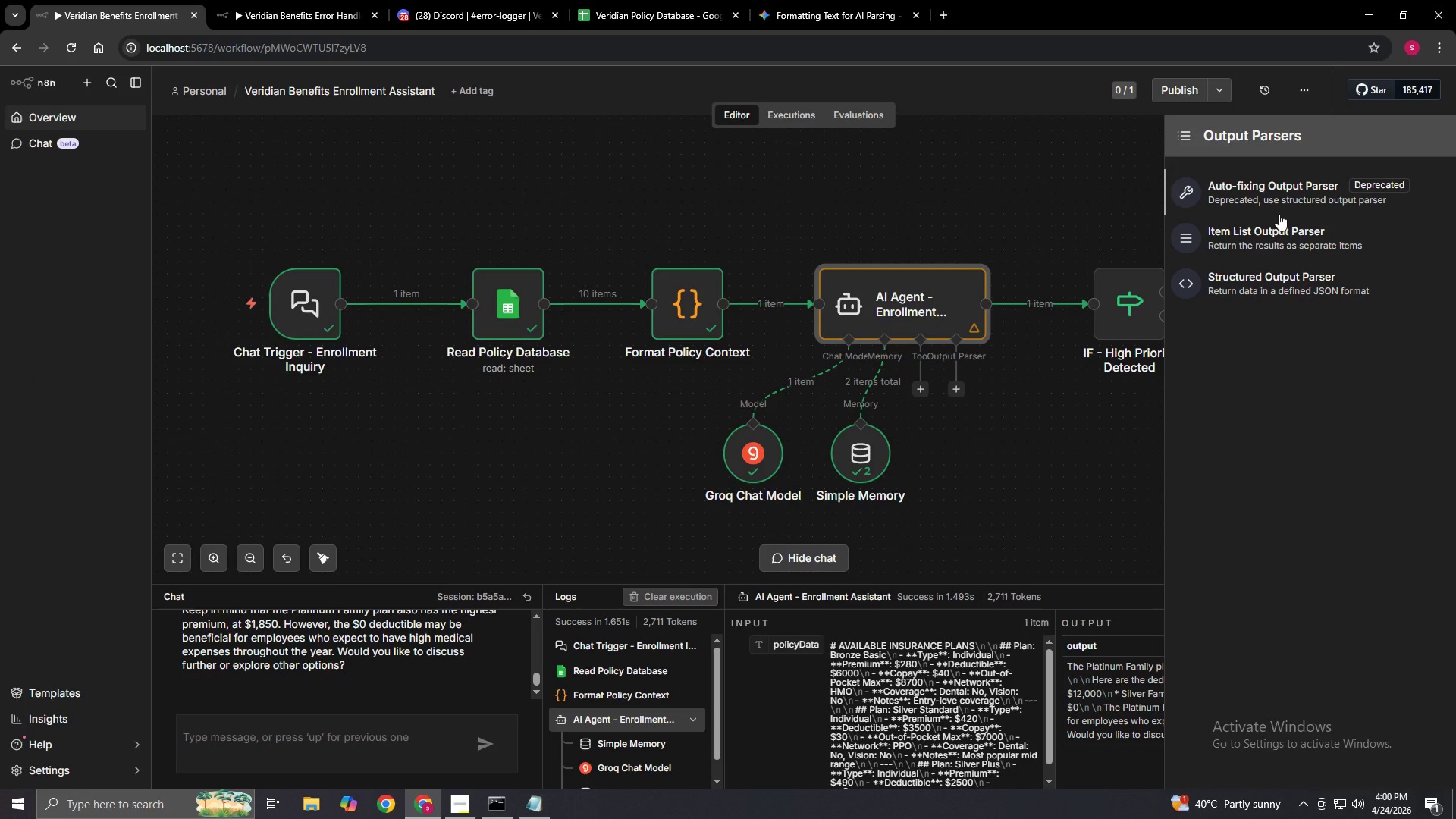 
left_click([1099, 469])
 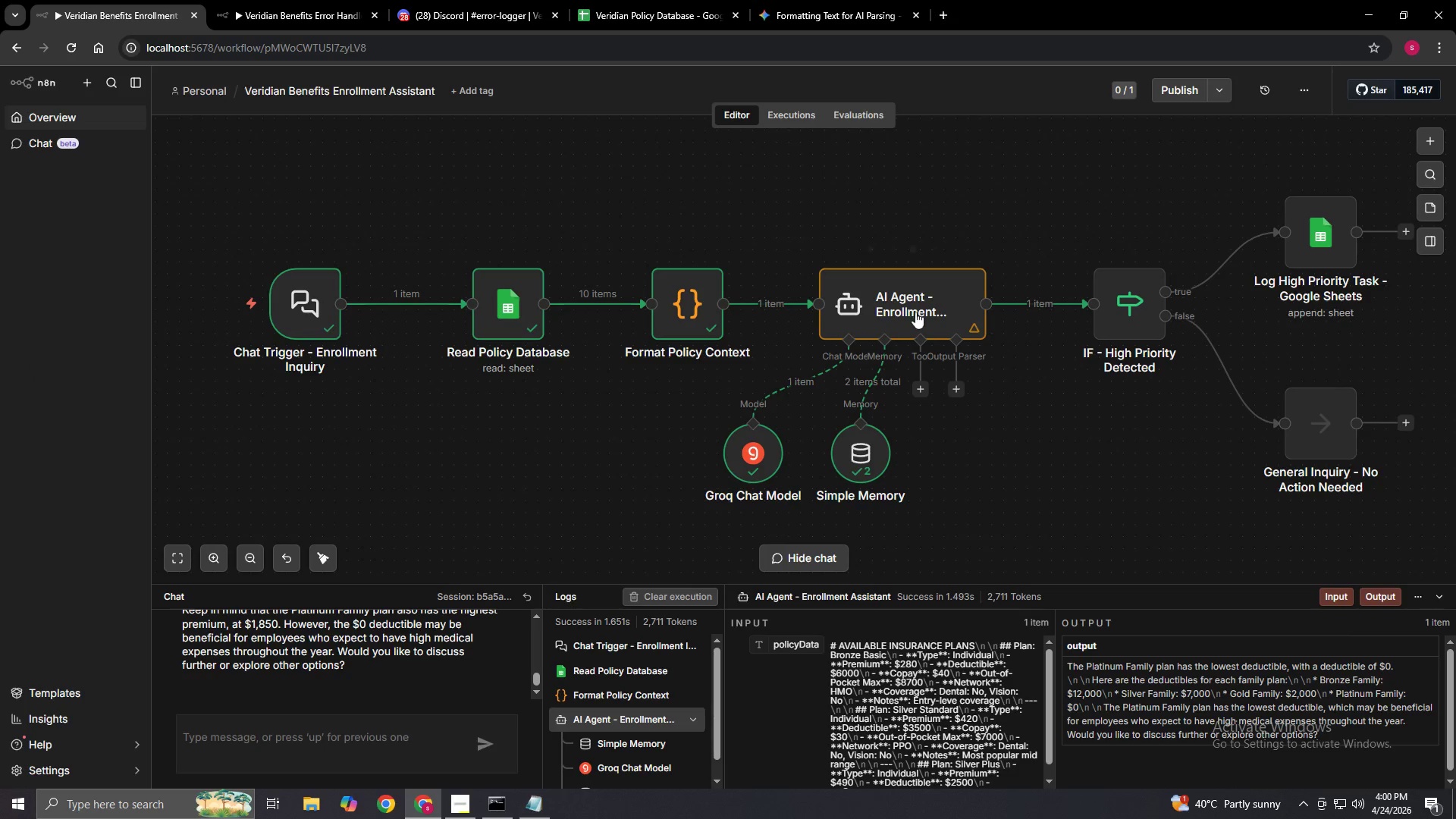 
left_click([906, 304])
 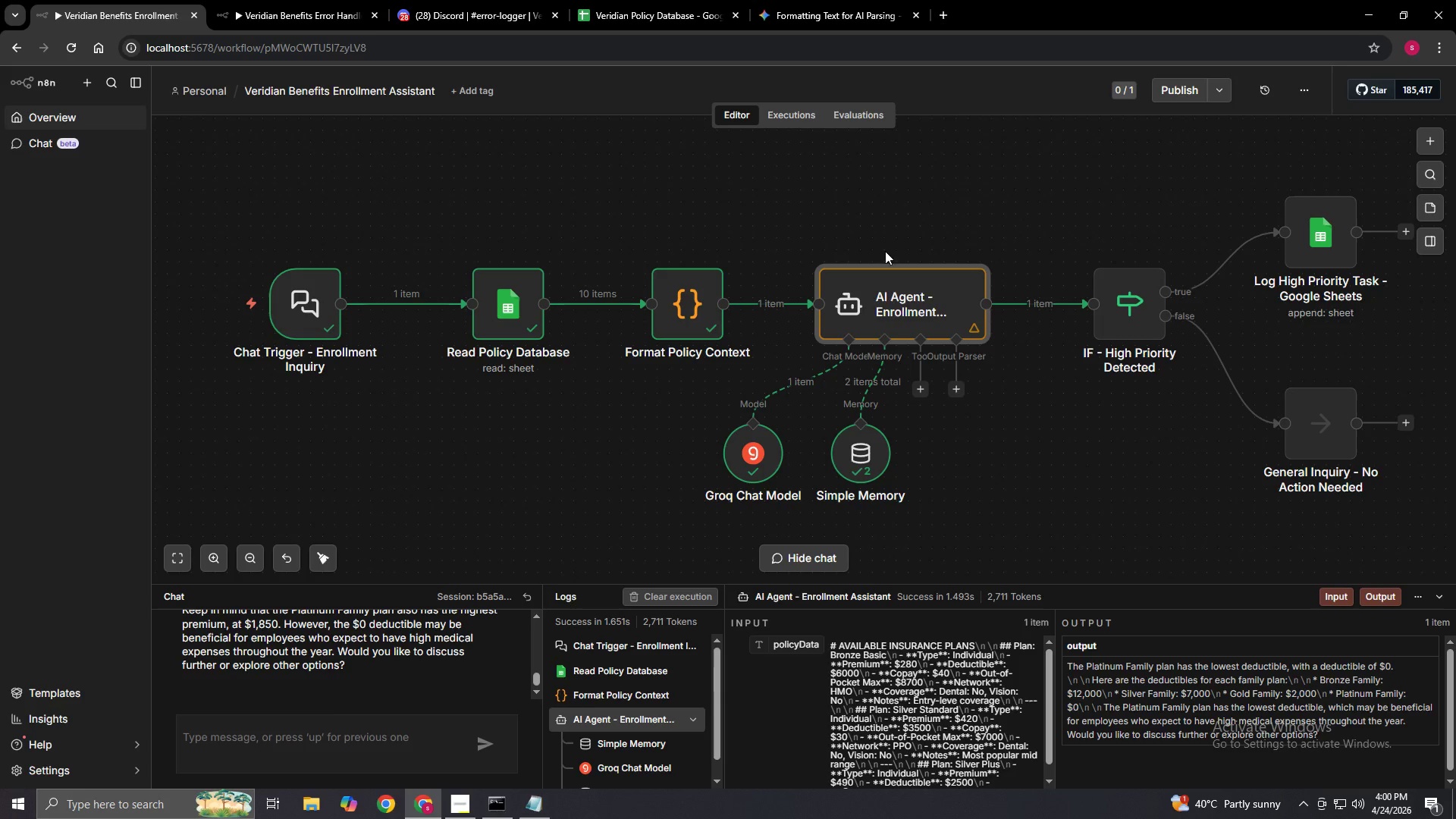 
double_click([893, 305])
 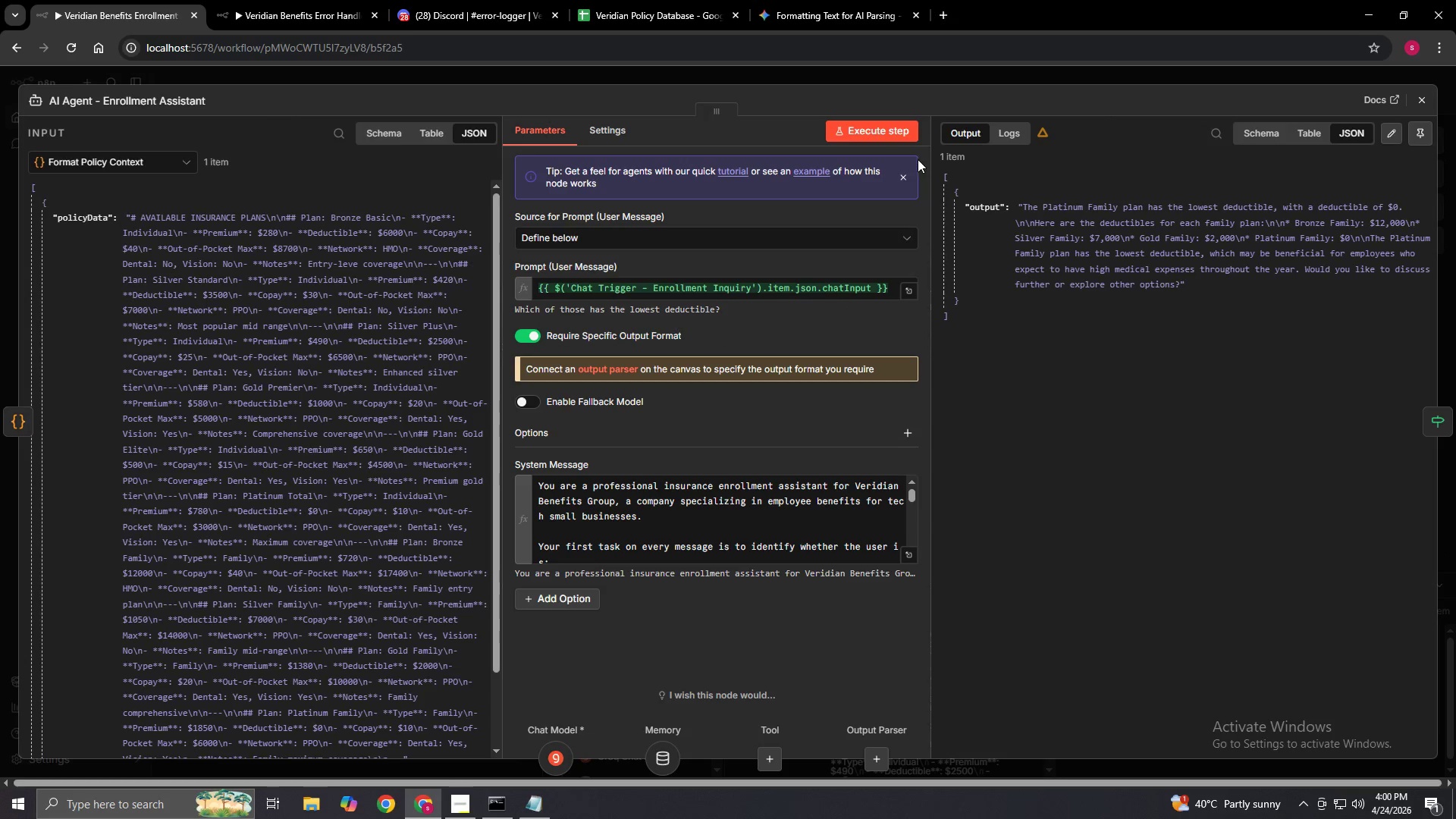 
left_click([886, 121])
 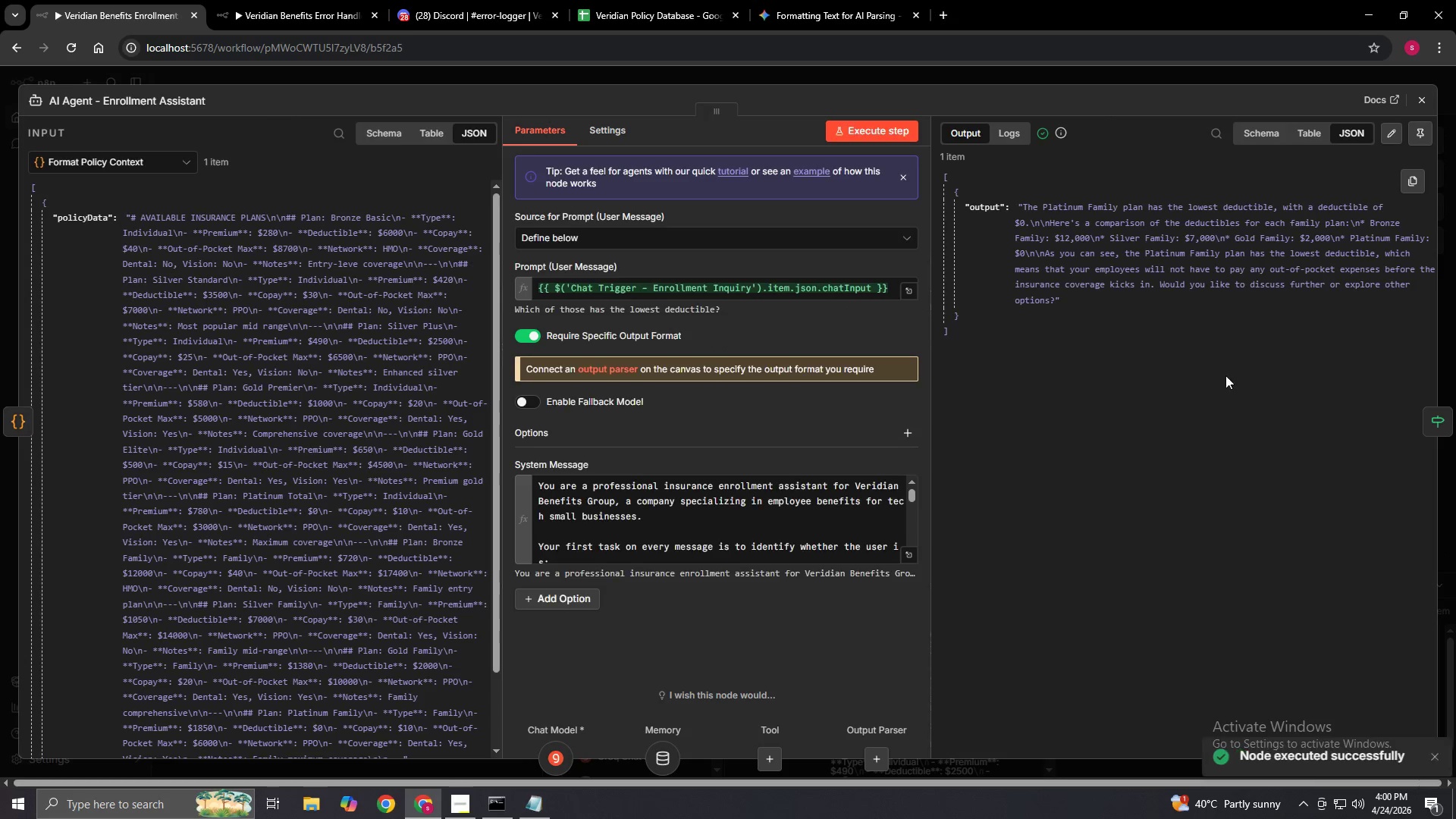 
mouse_move([1426, 420])
 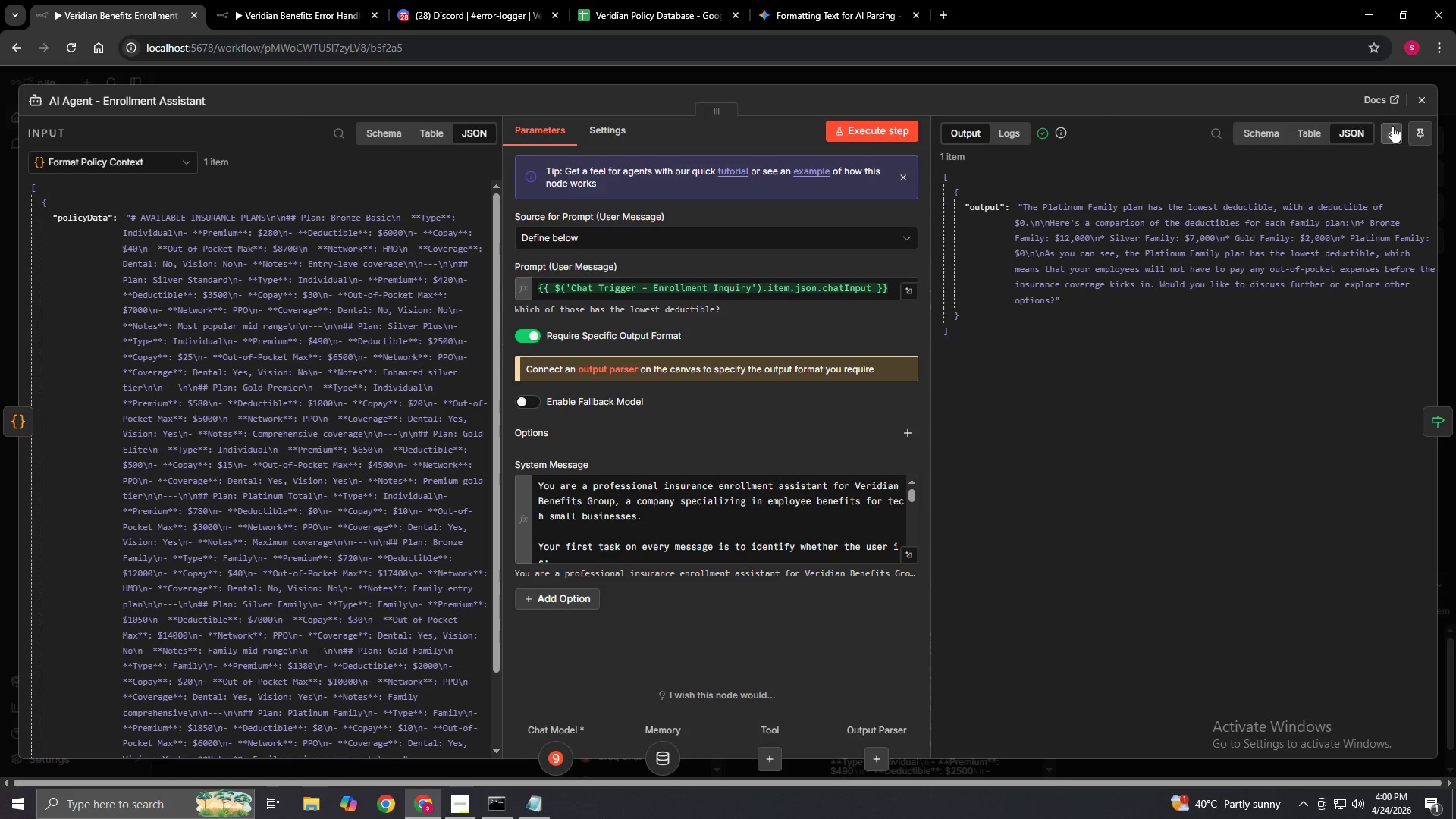 
left_click([1429, 96])
 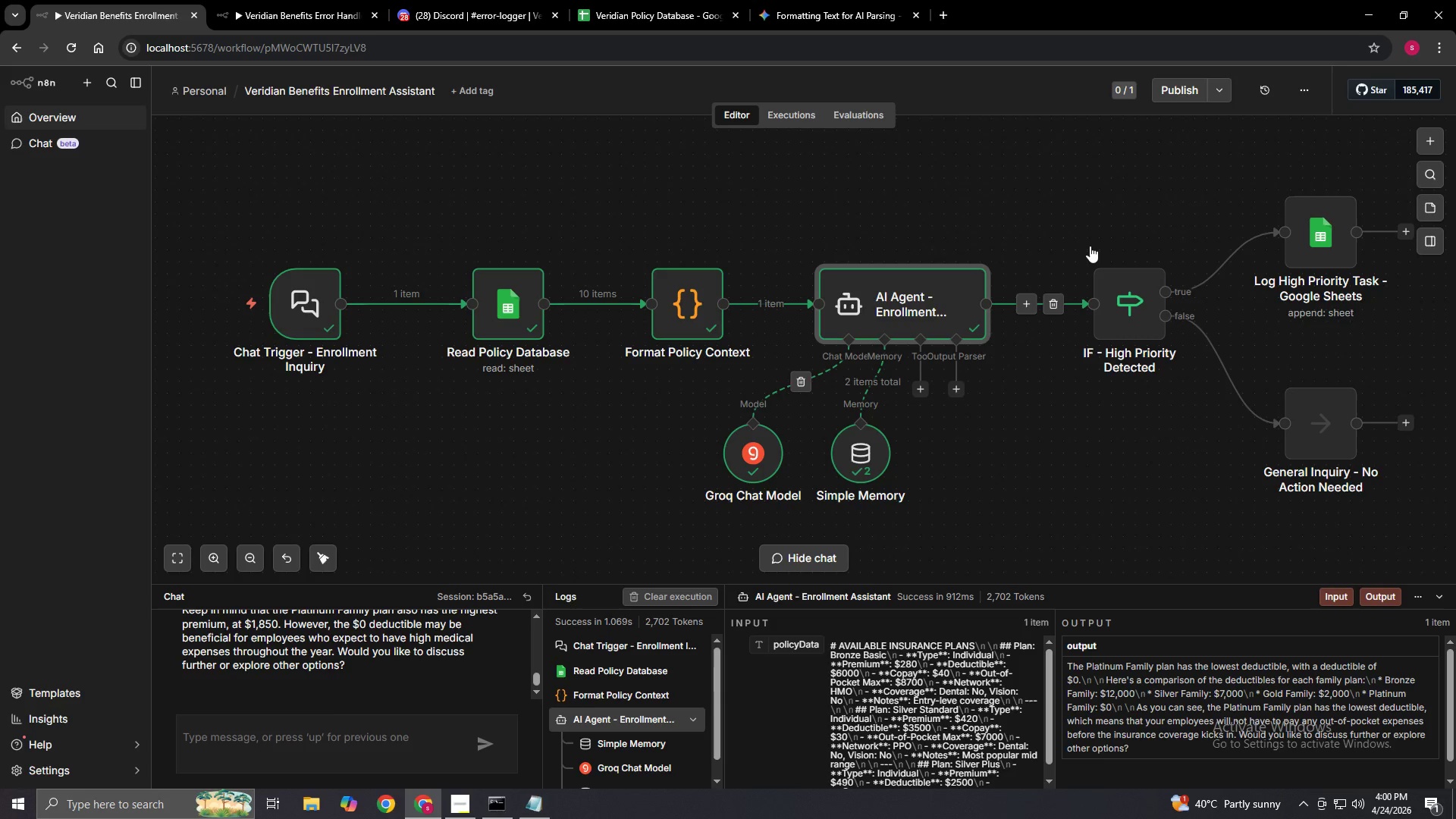 
left_click([1090, 250])
 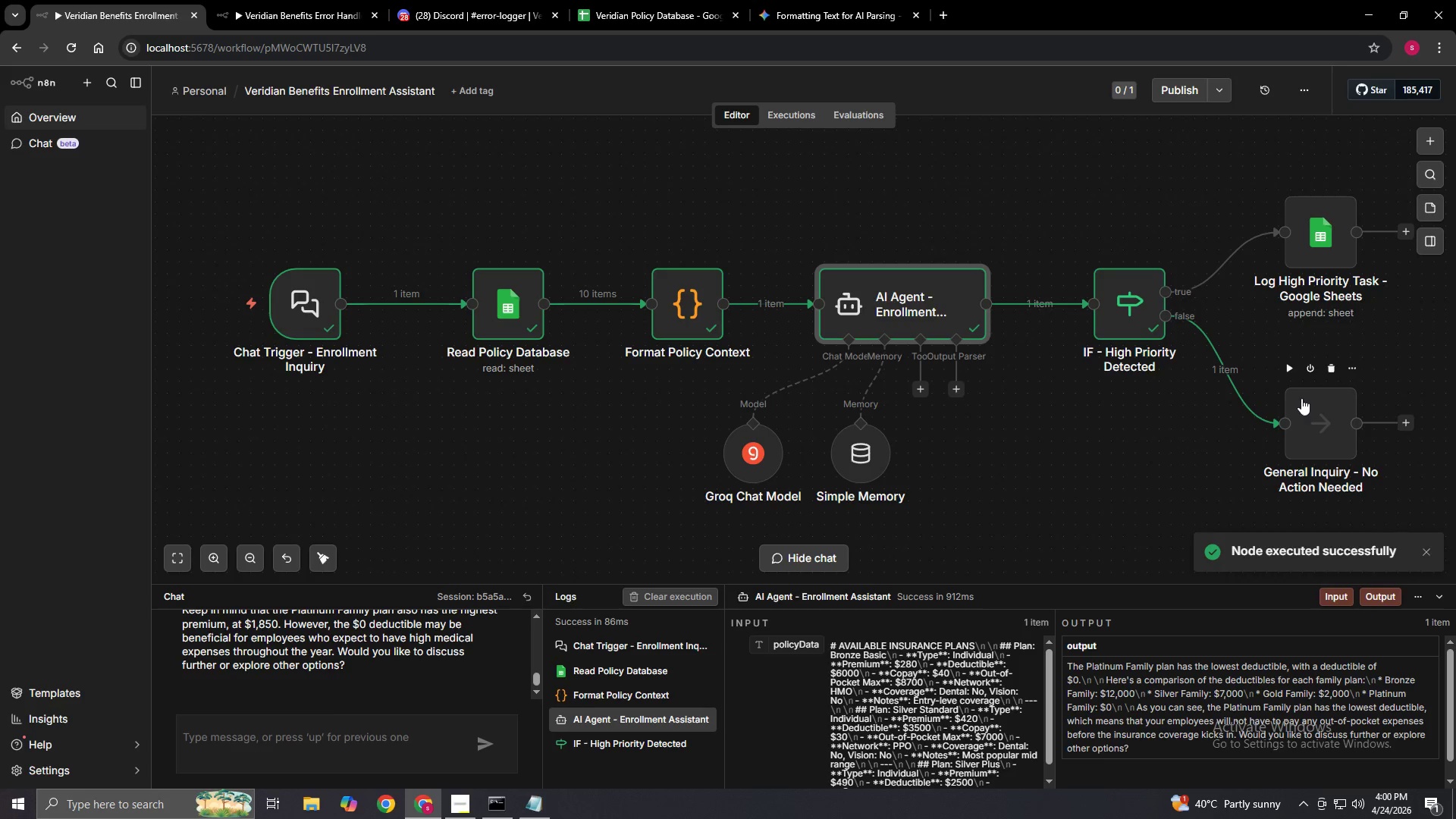 
left_click([1287, 369])
 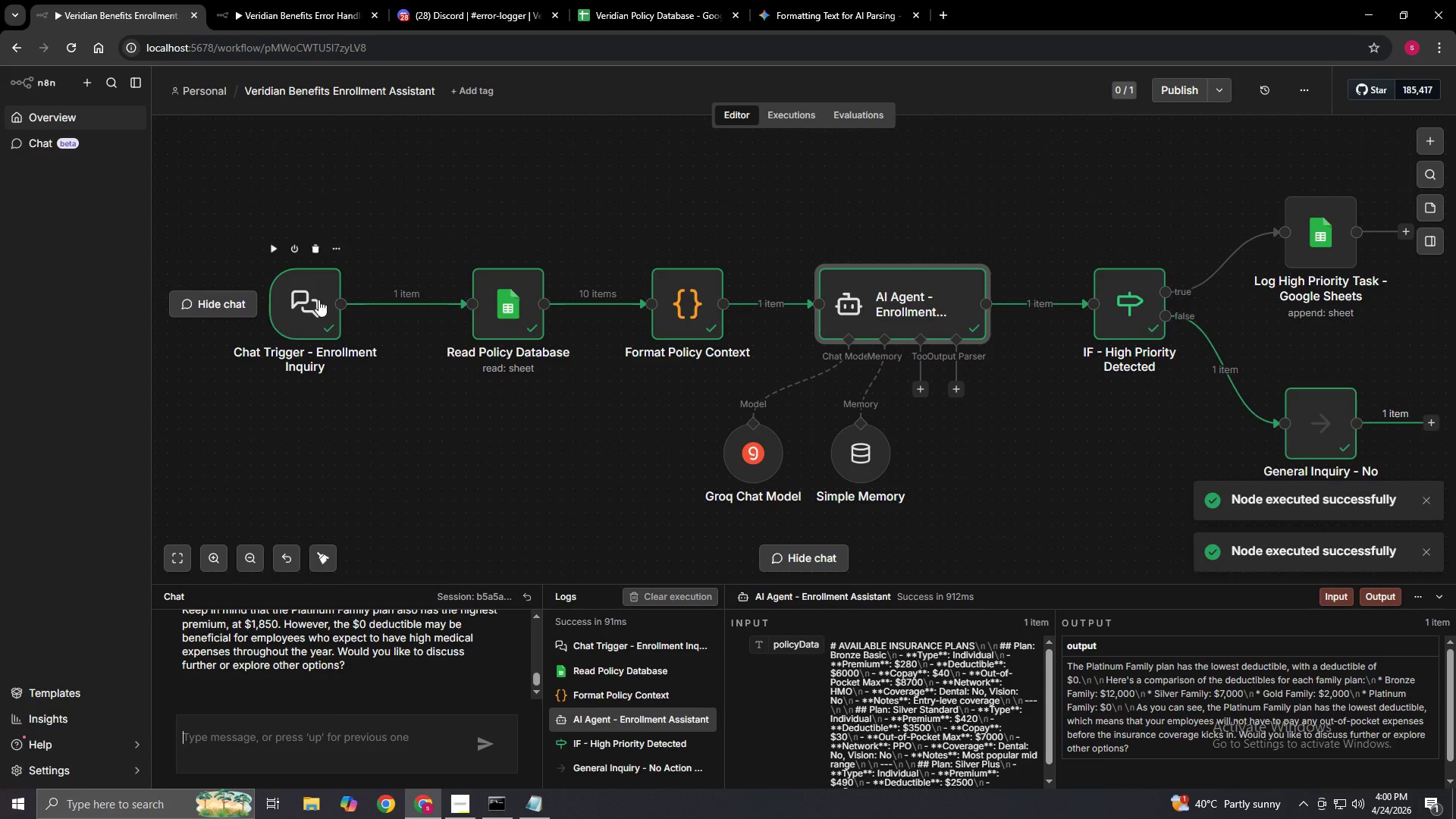 
double_click([318, 300])
 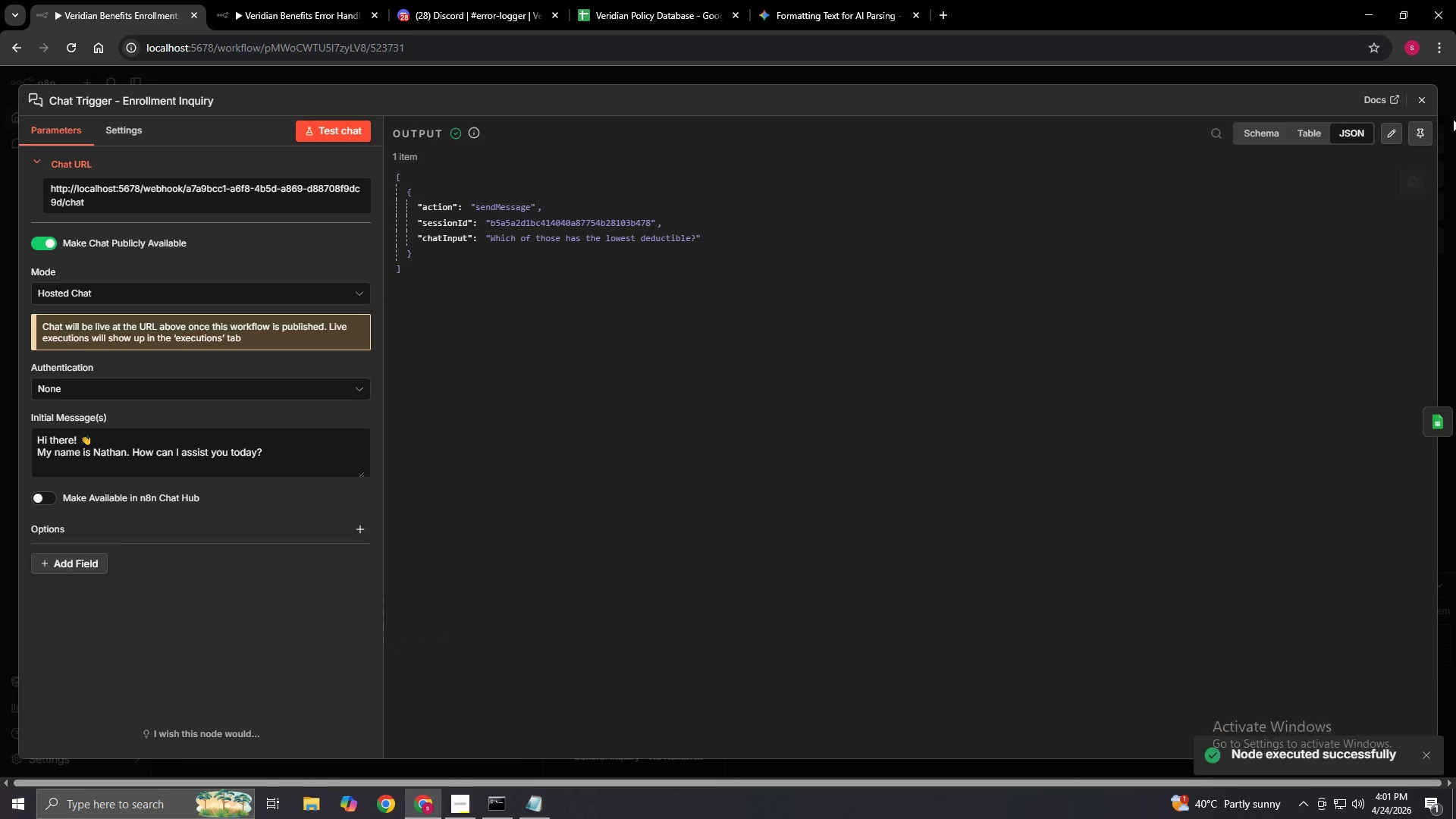 
left_click([1429, 102])
 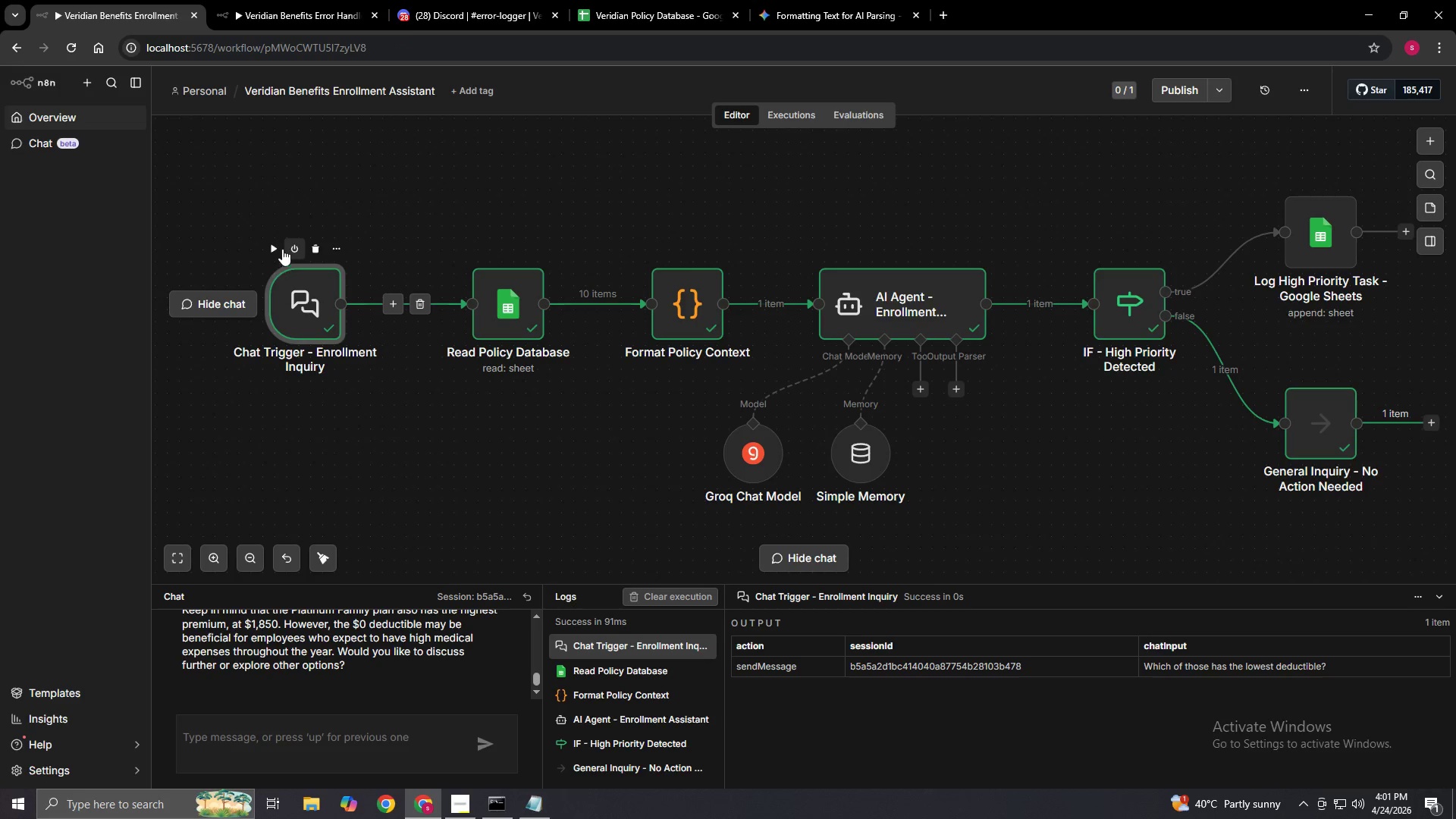 
left_click([268, 245])
 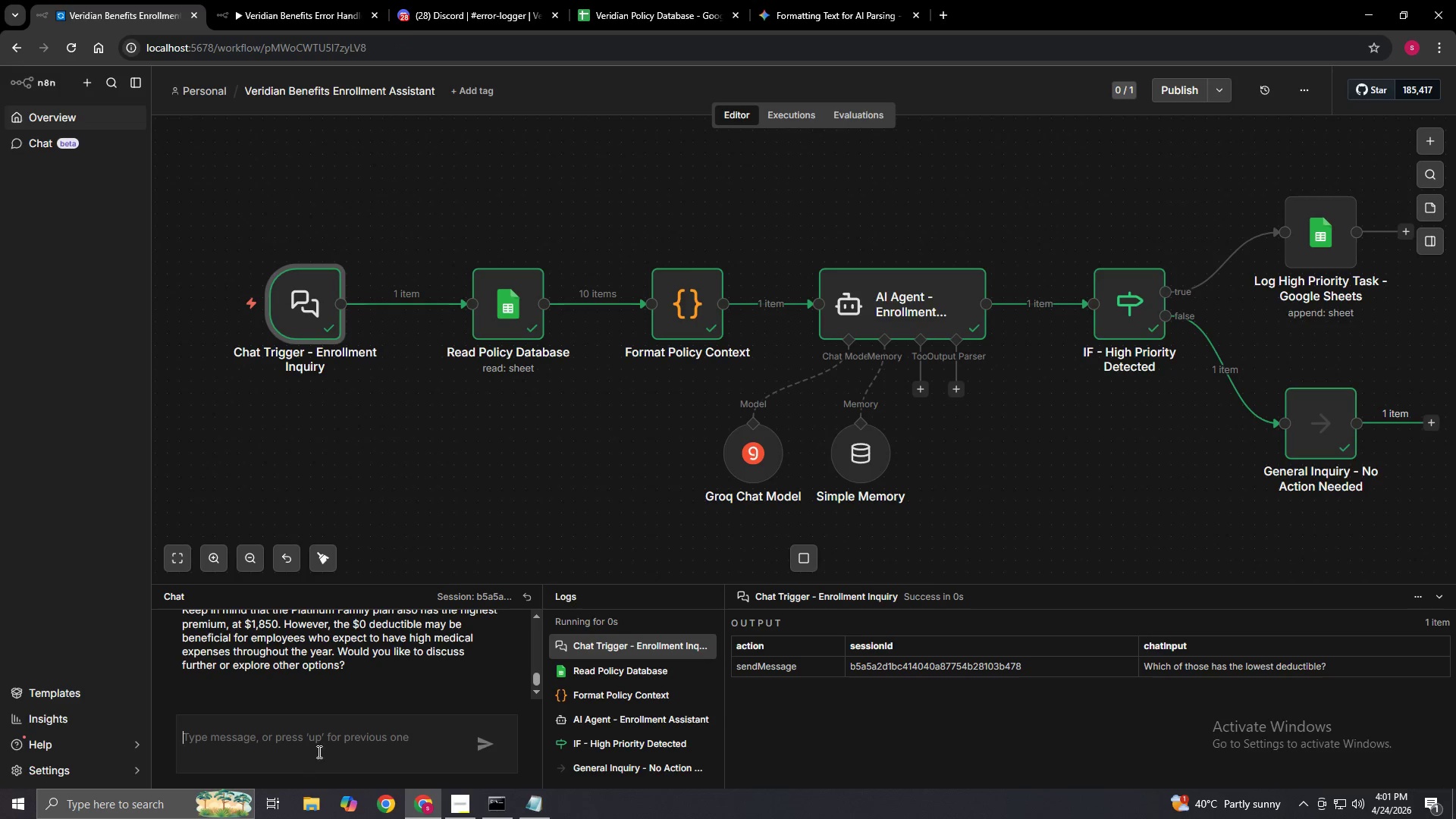 
left_click([319, 742])
 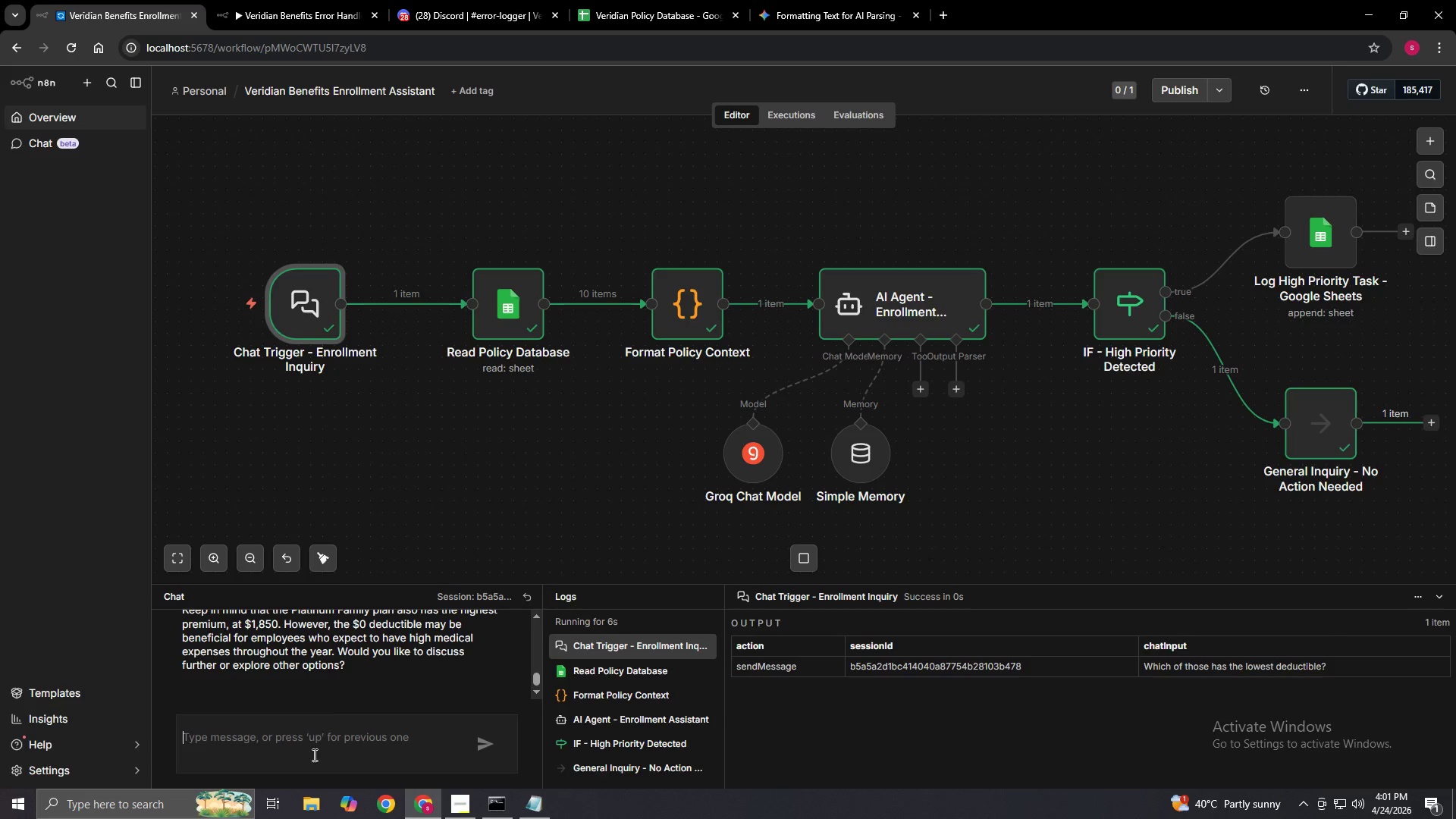 
wait(11.77)
 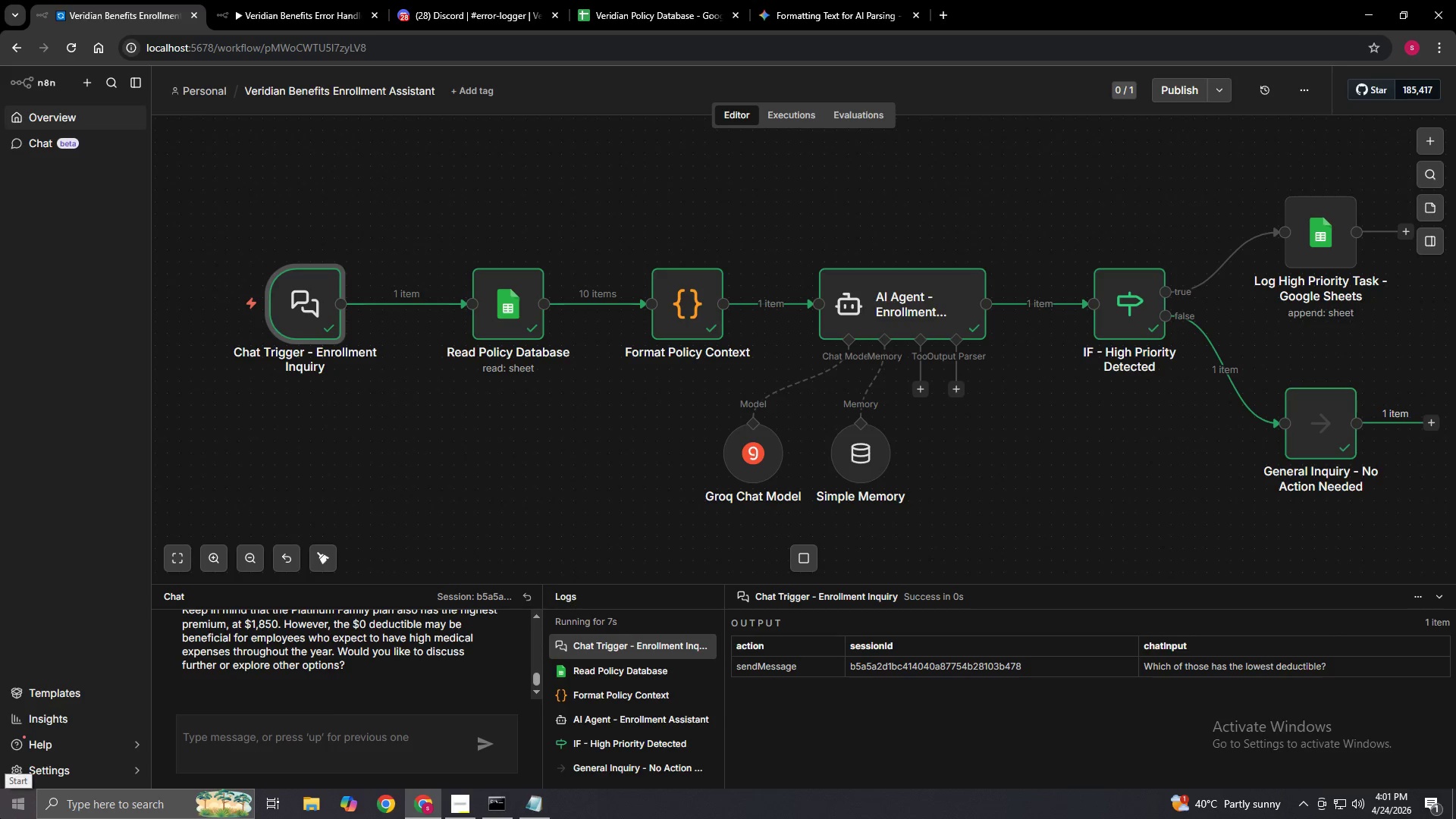 
type(I have an urgent enrollment deadline tomorrow and claim was jus)
 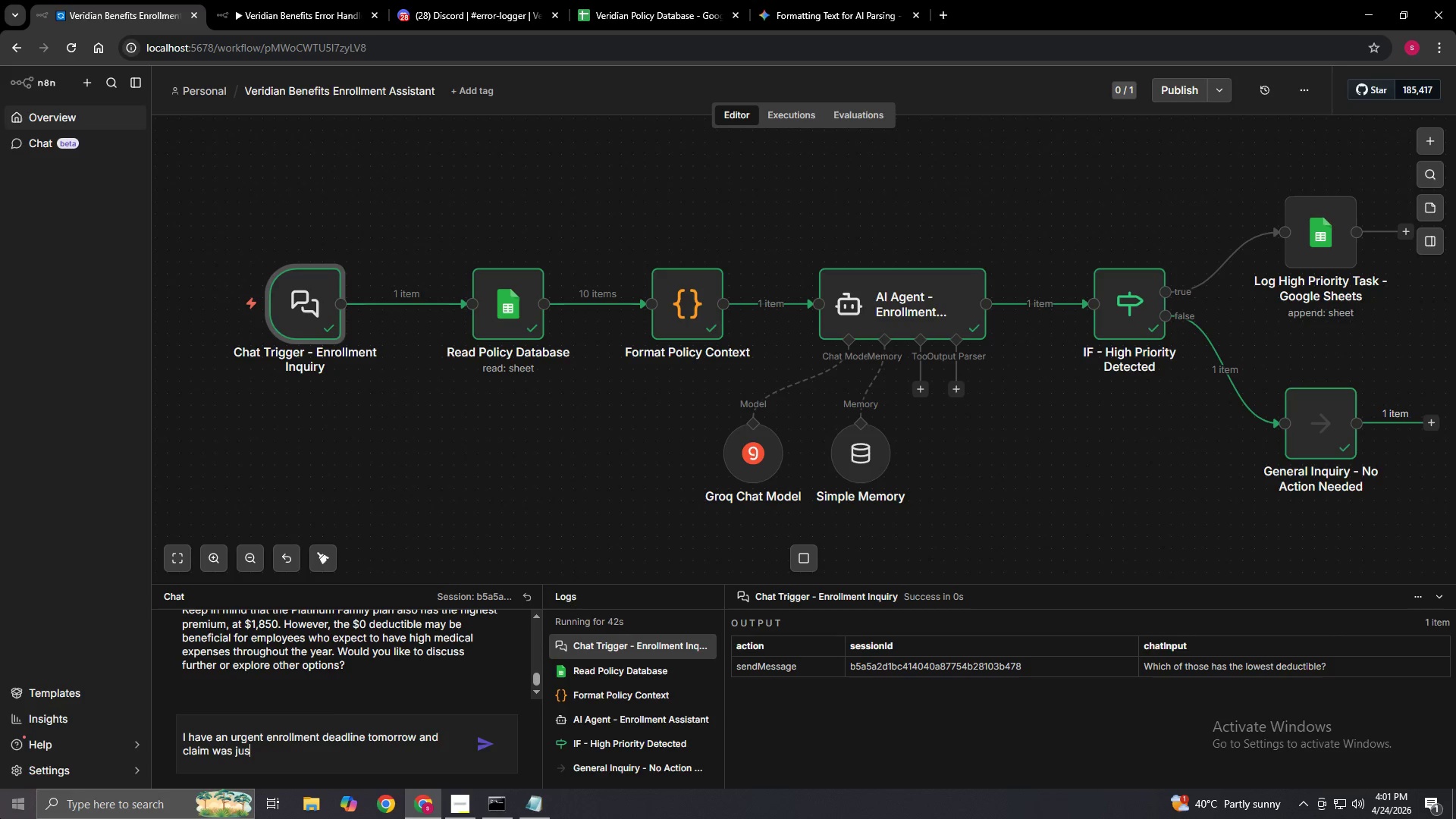 
wait(11.39)
 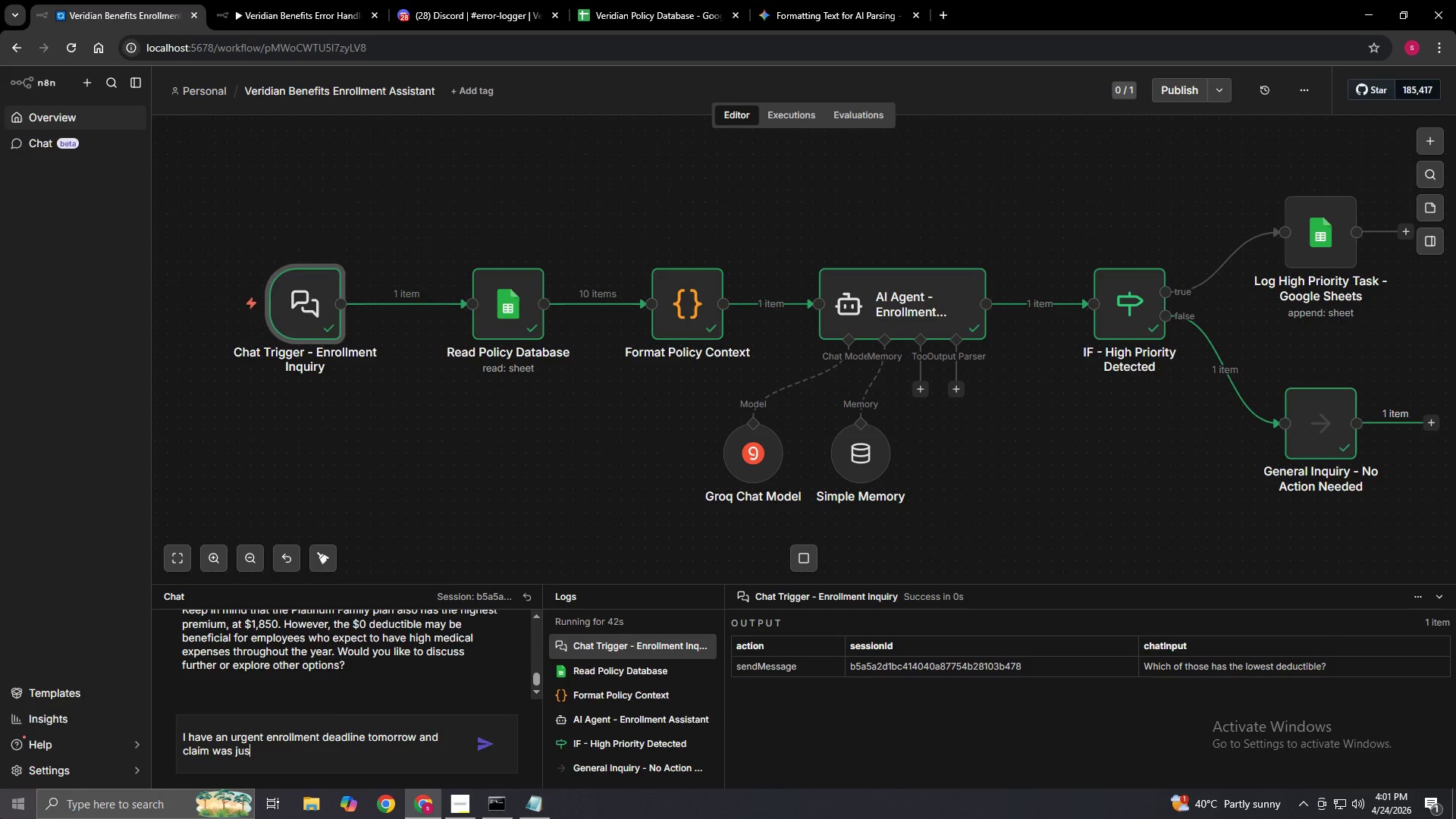 
type( d)
key(Backspace)
key(Backspace)
type(t denied. I need help immediately.)
 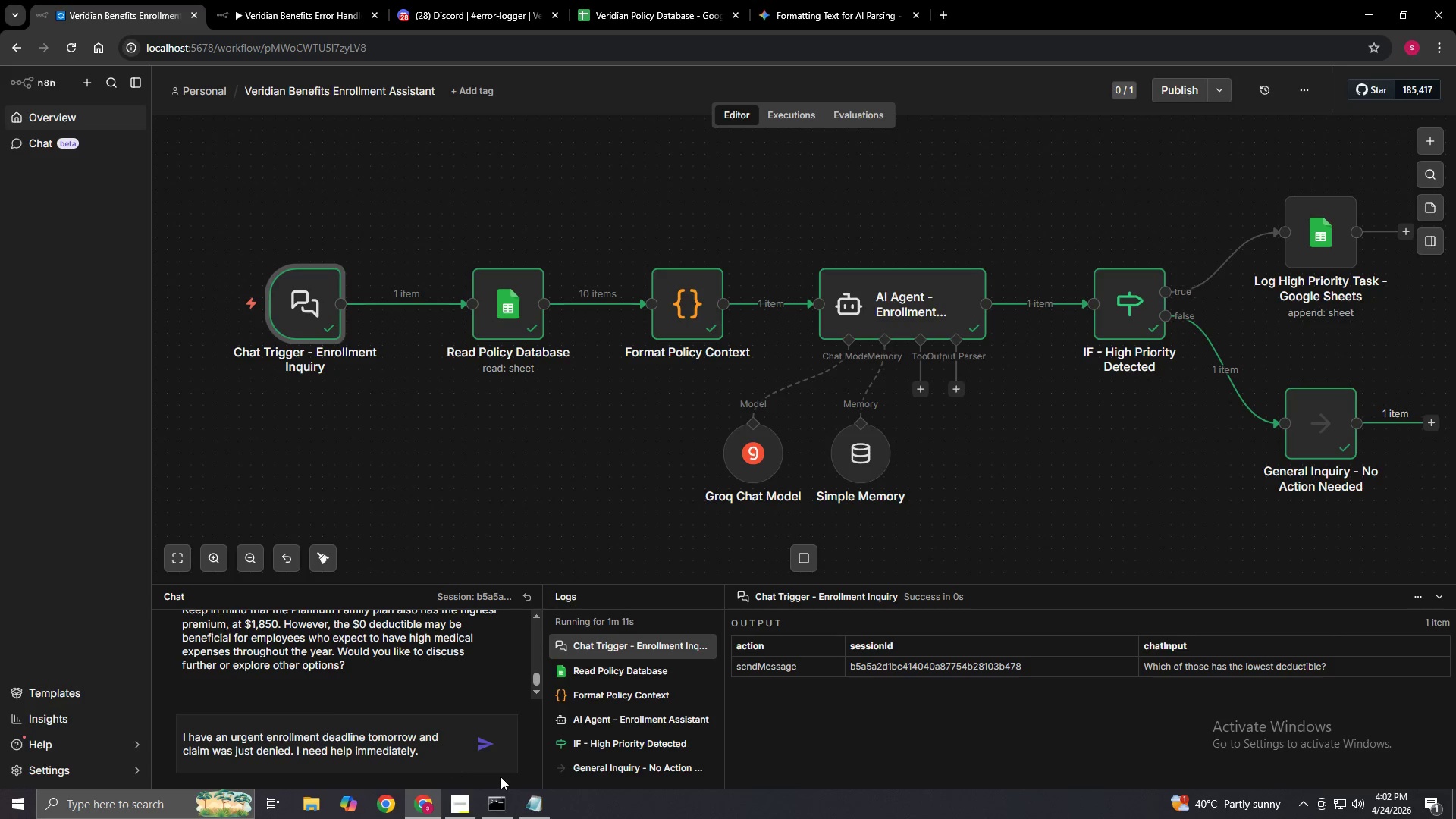 
left_click([492, 749])
 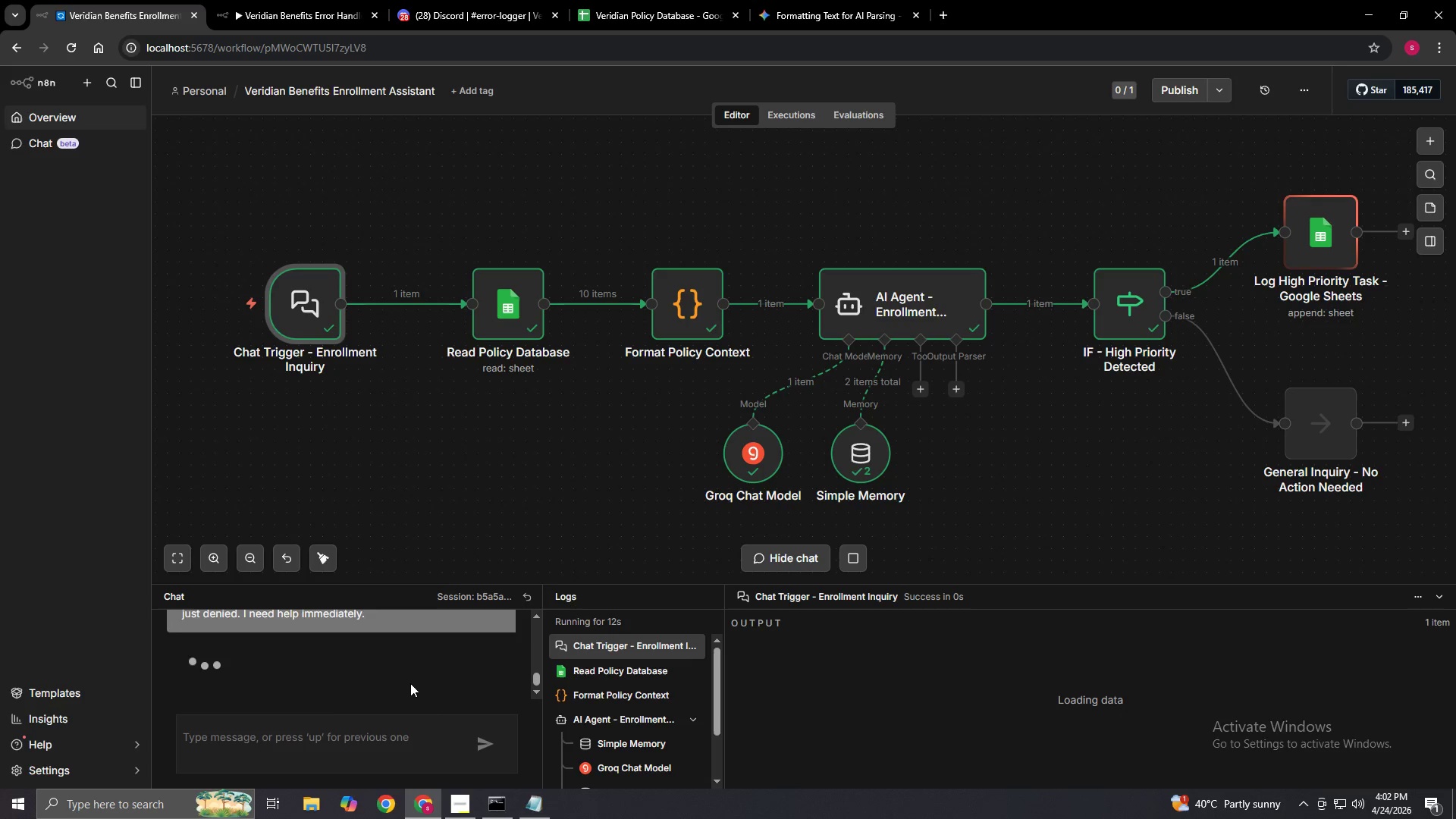 
wait(17.78)
 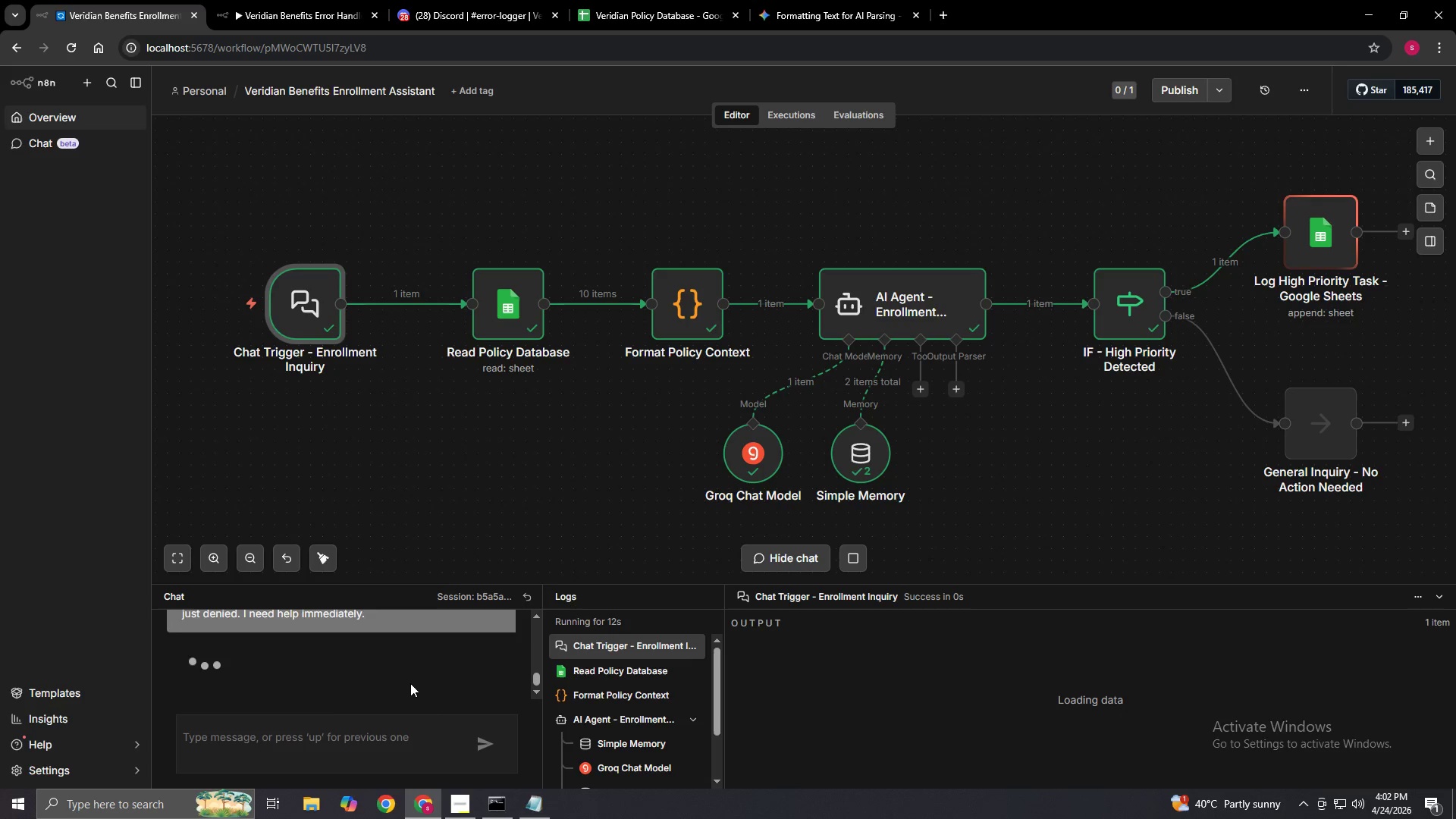 
left_click([675, 0])
 